 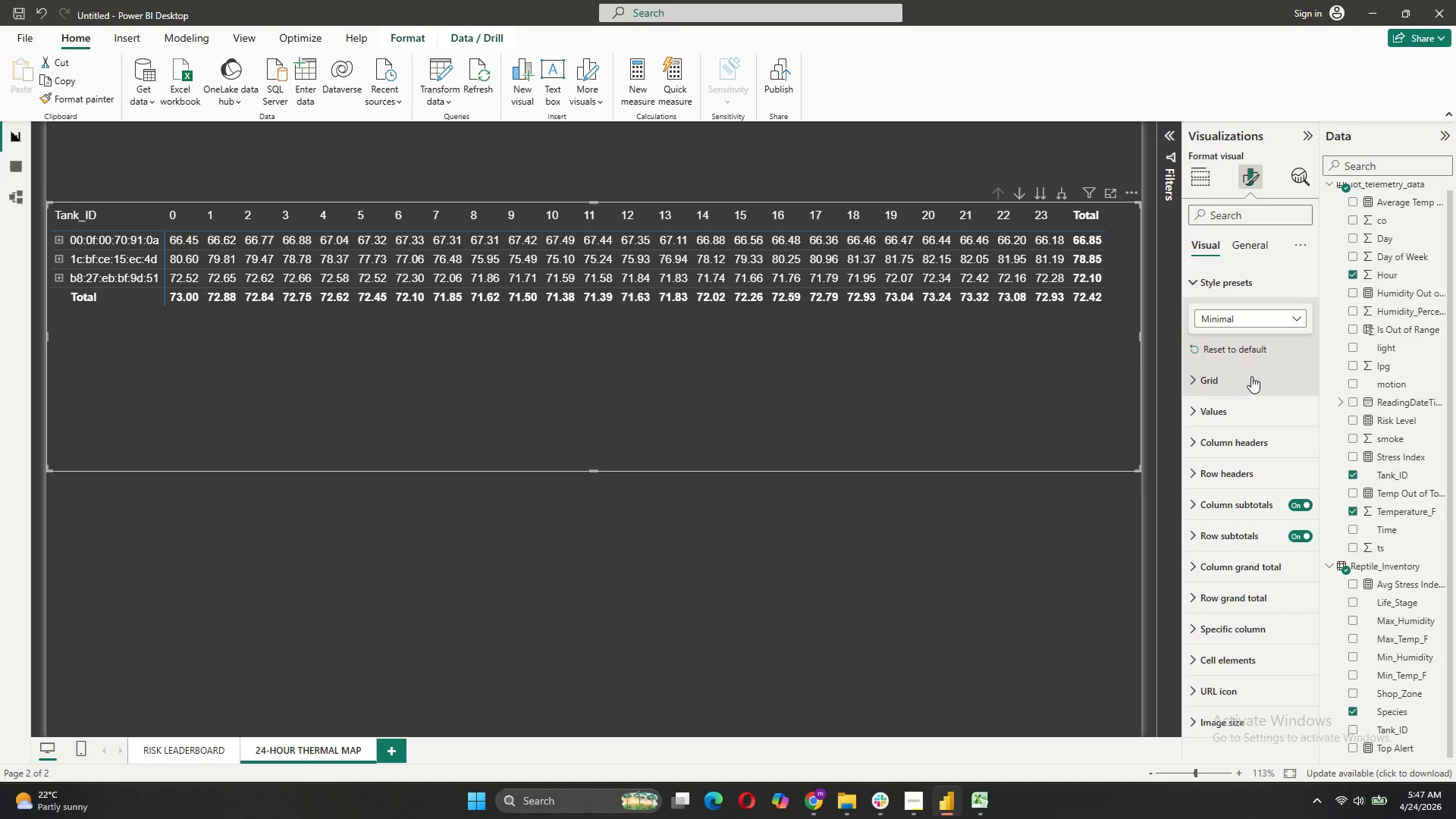 
left_click([1247, 410])
 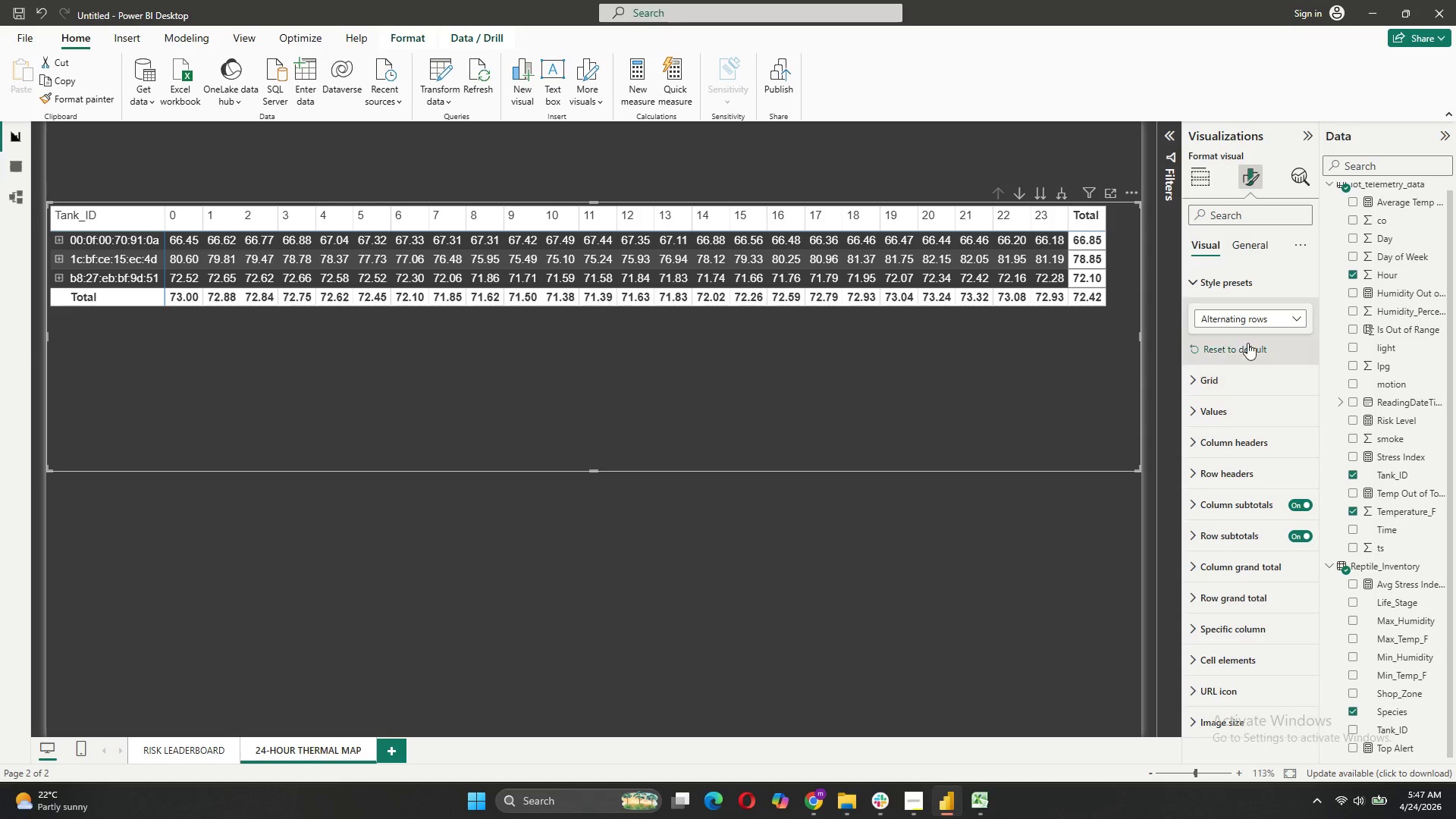 
left_click([1247, 322])
 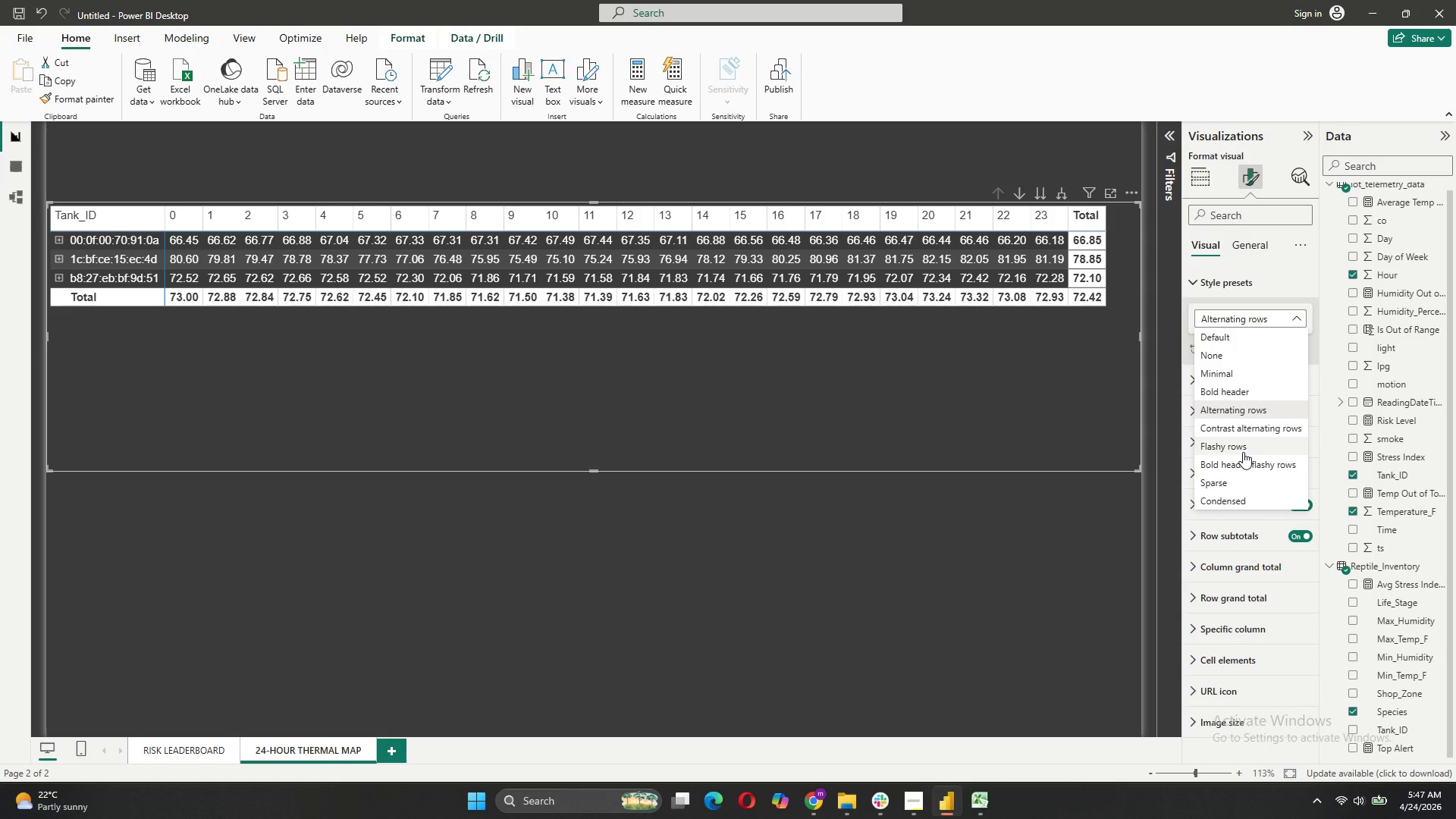 
left_click([1238, 386])
 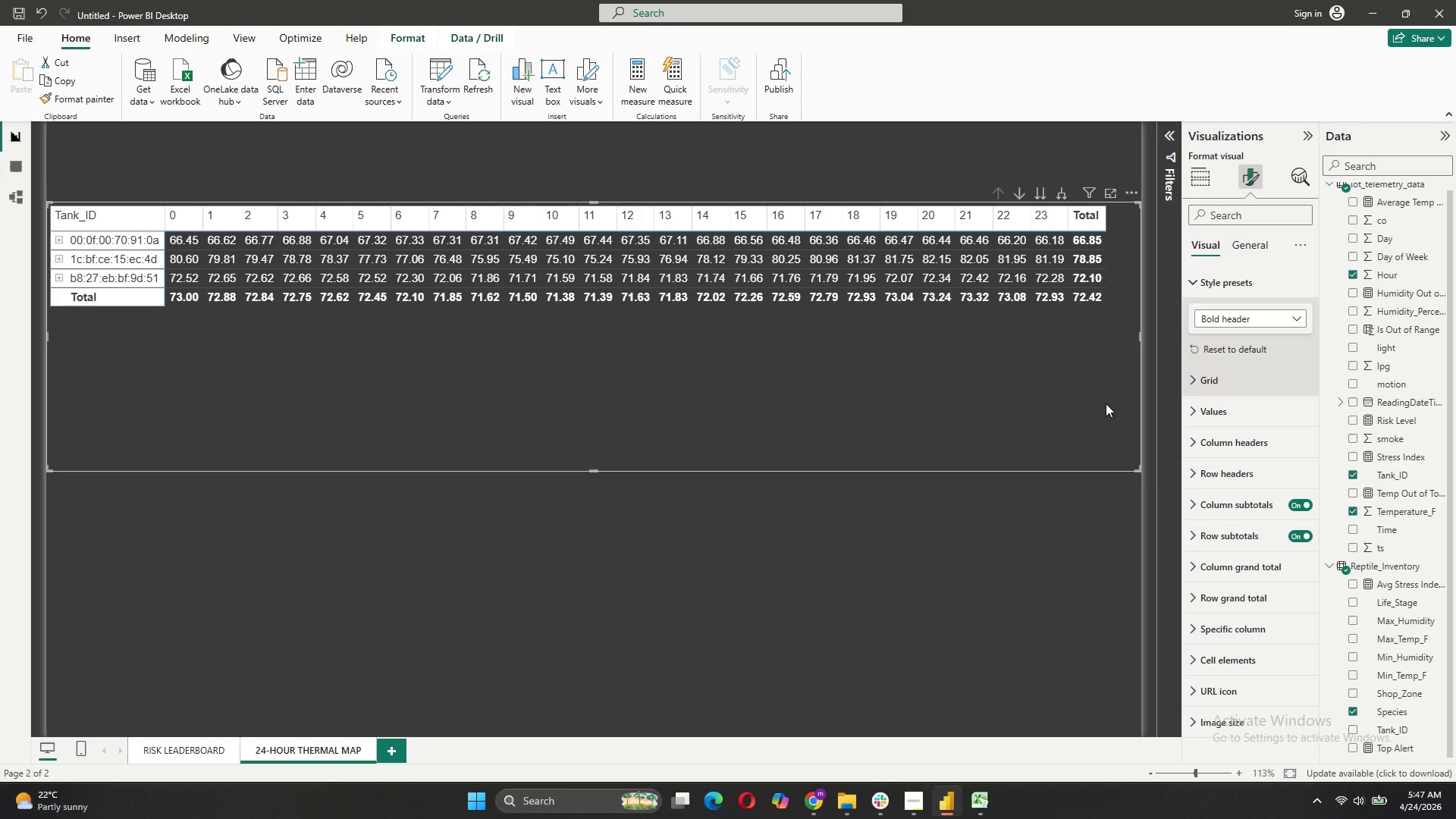 
left_click([466, 400])
 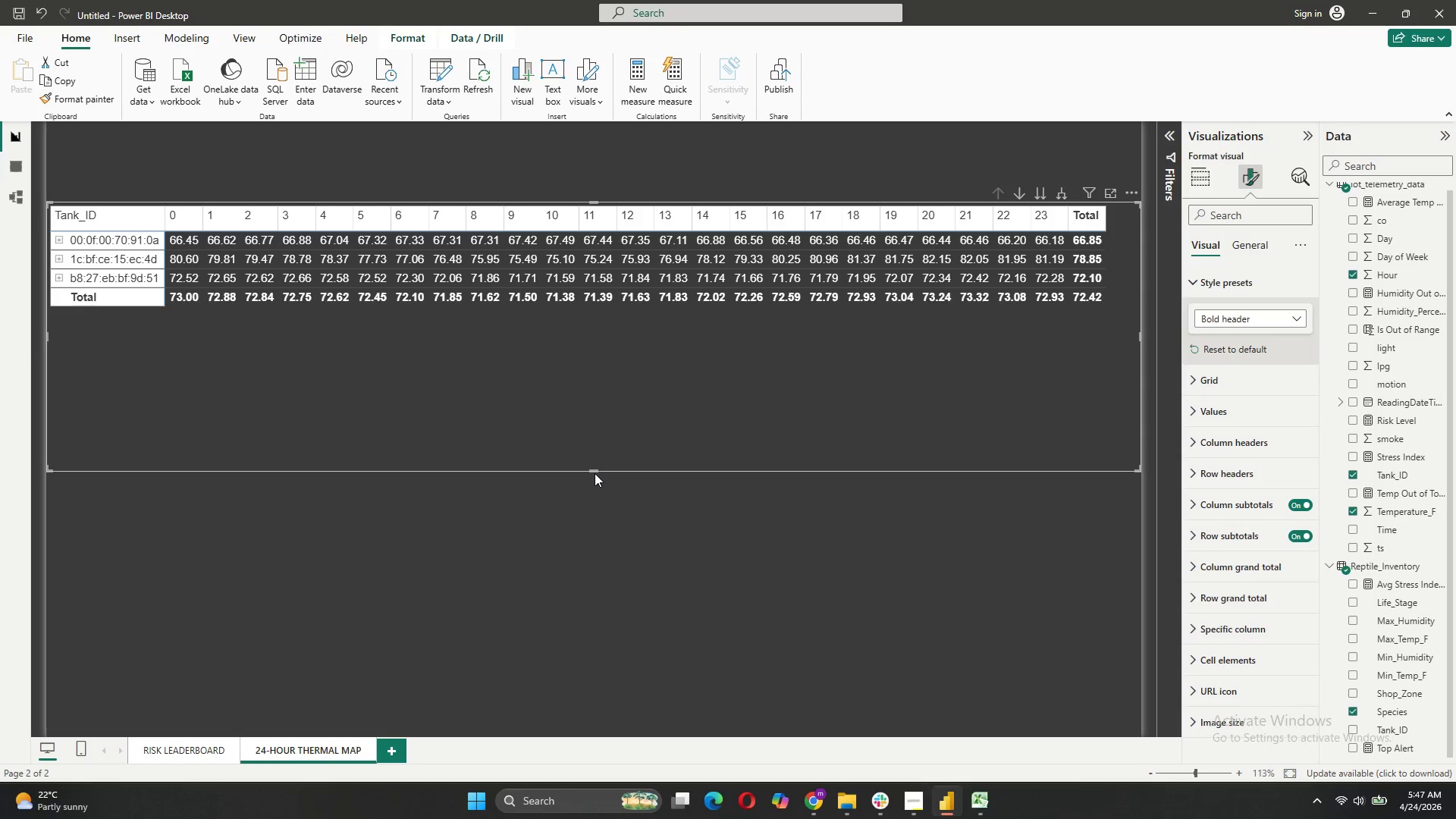 
left_click_drag(start_coordinate=[594, 469], to_coordinate=[614, 310])
 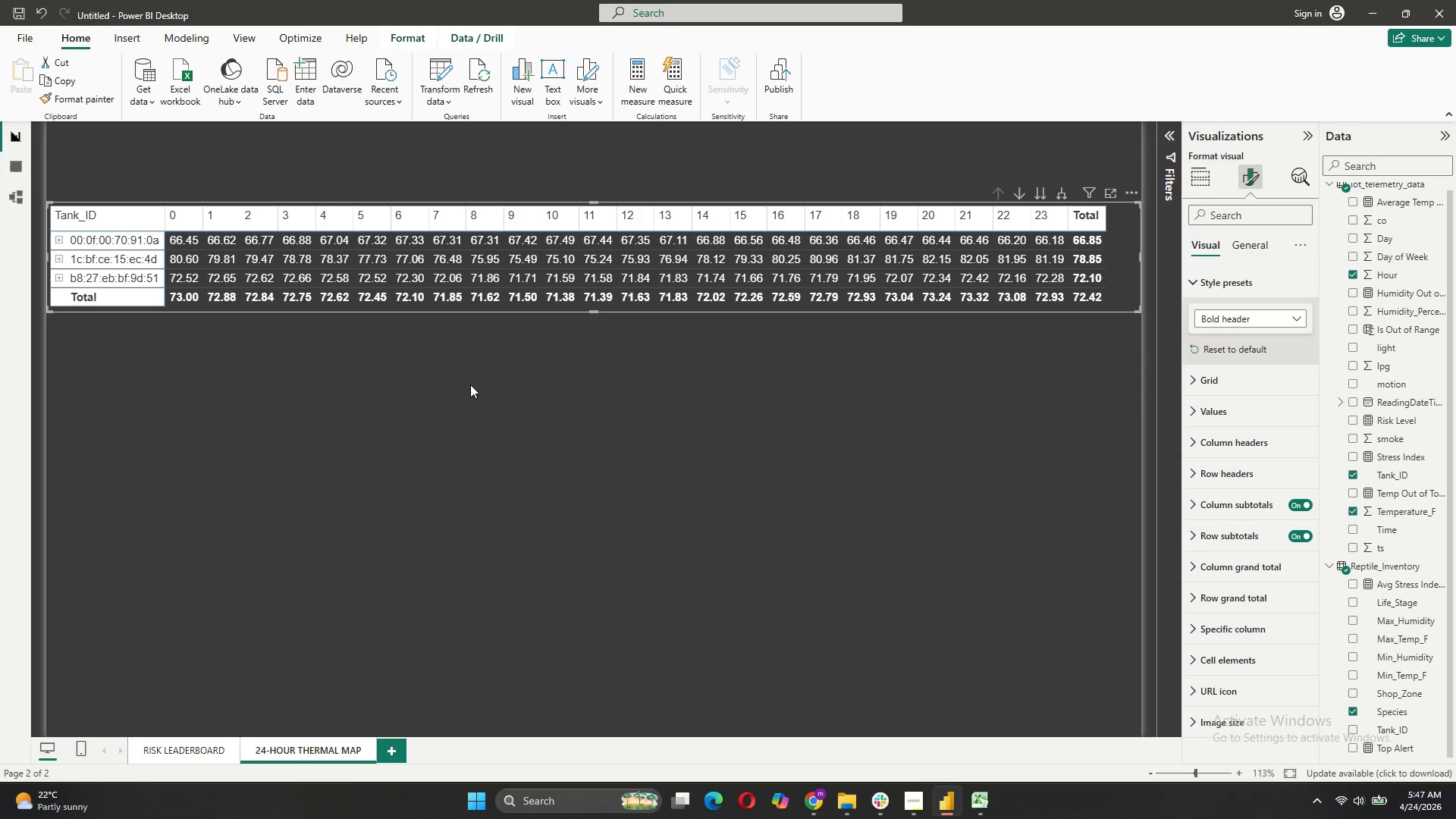 
left_click([470, 384])
 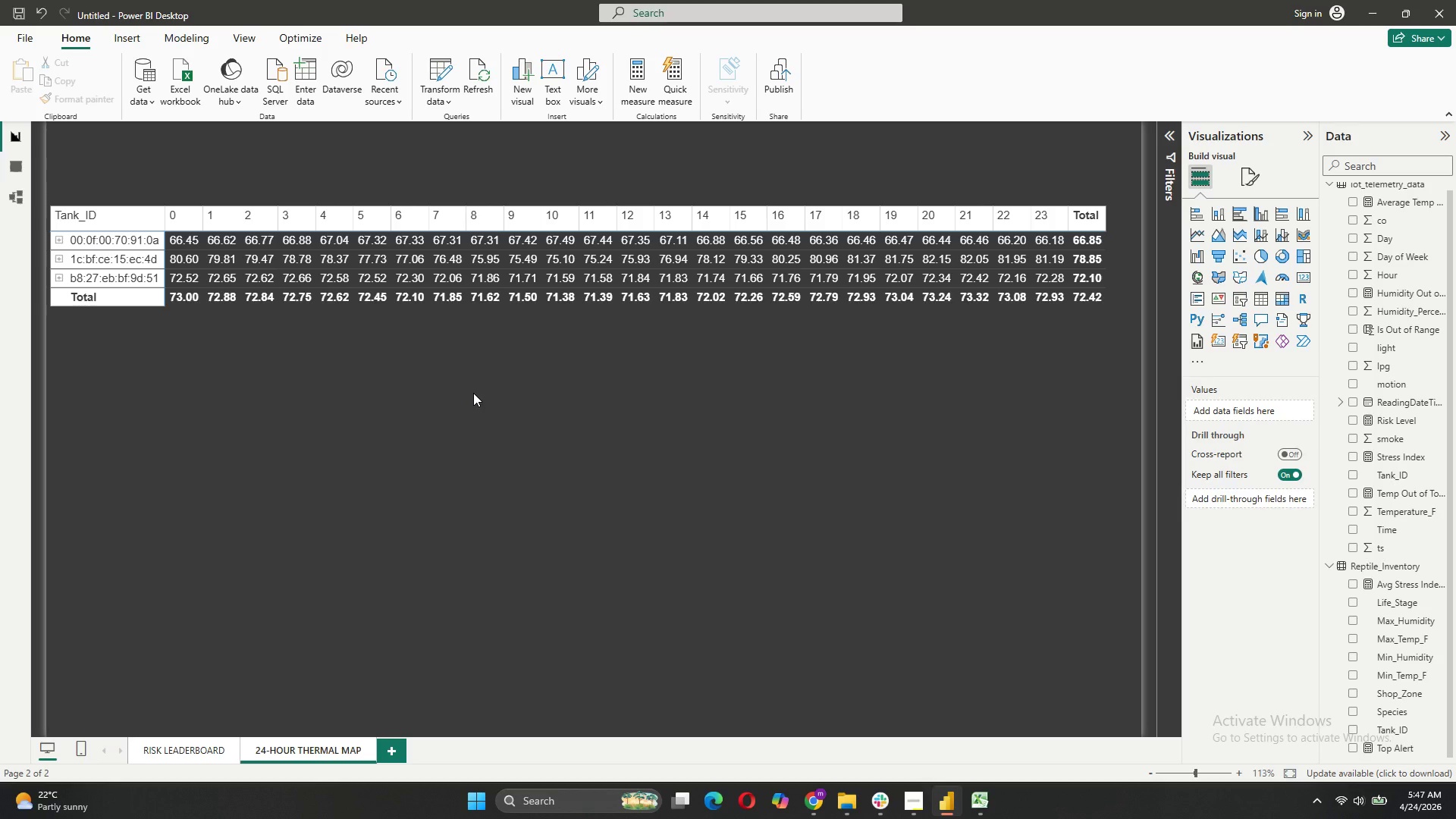 
wait(7.32)
 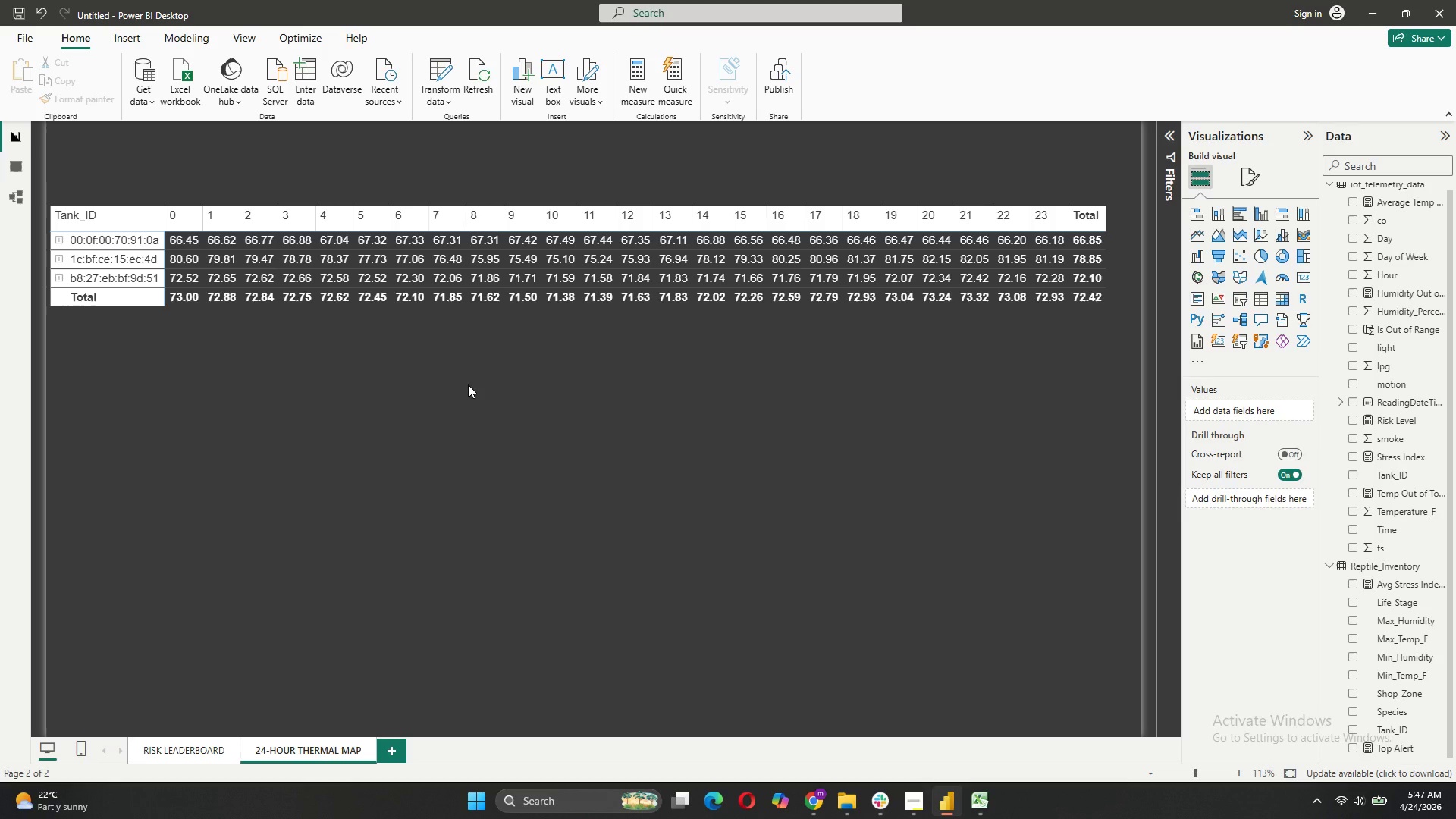 
mouse_move([1251, 182])
 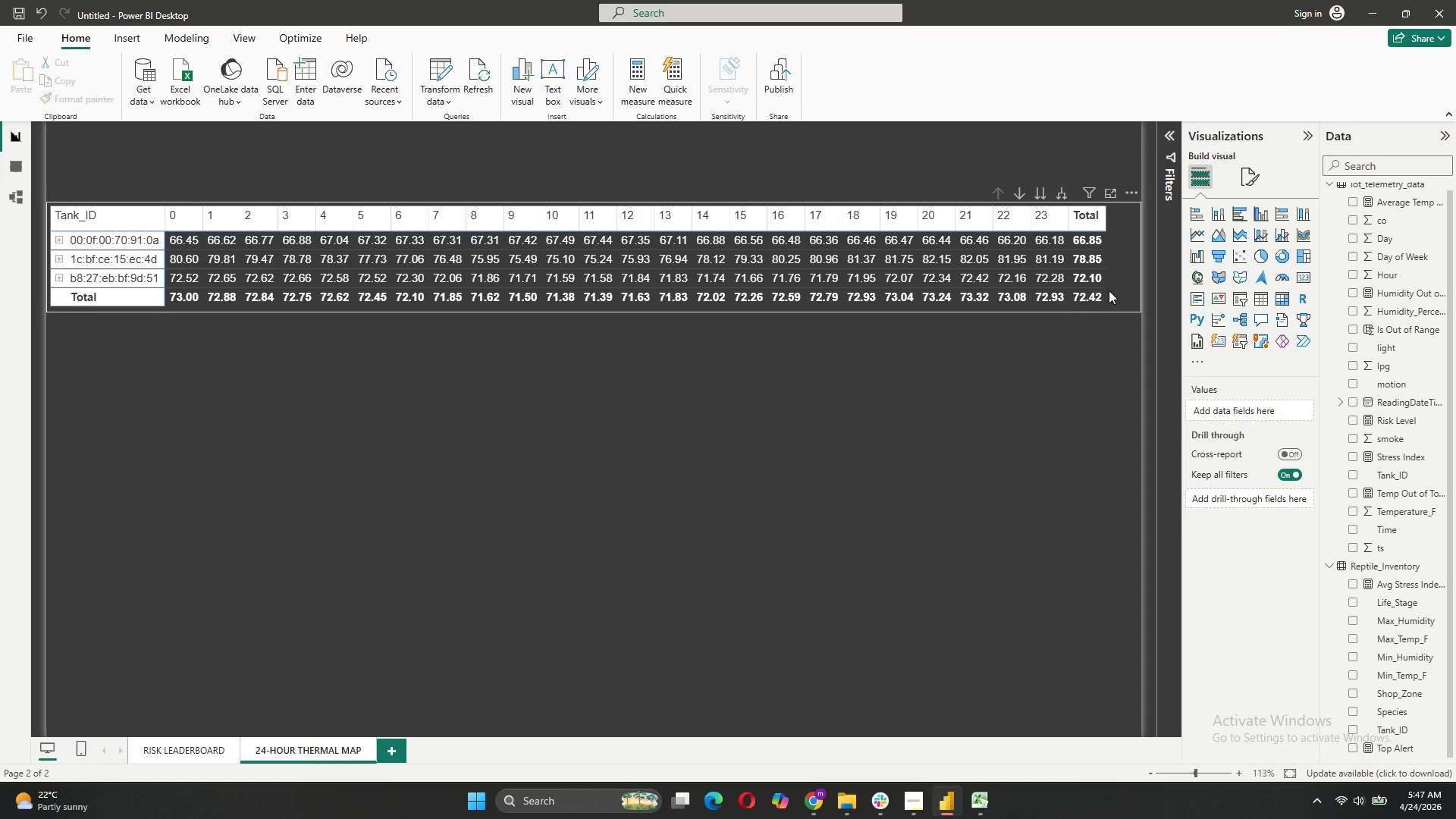 
left_click([1115, 284])
 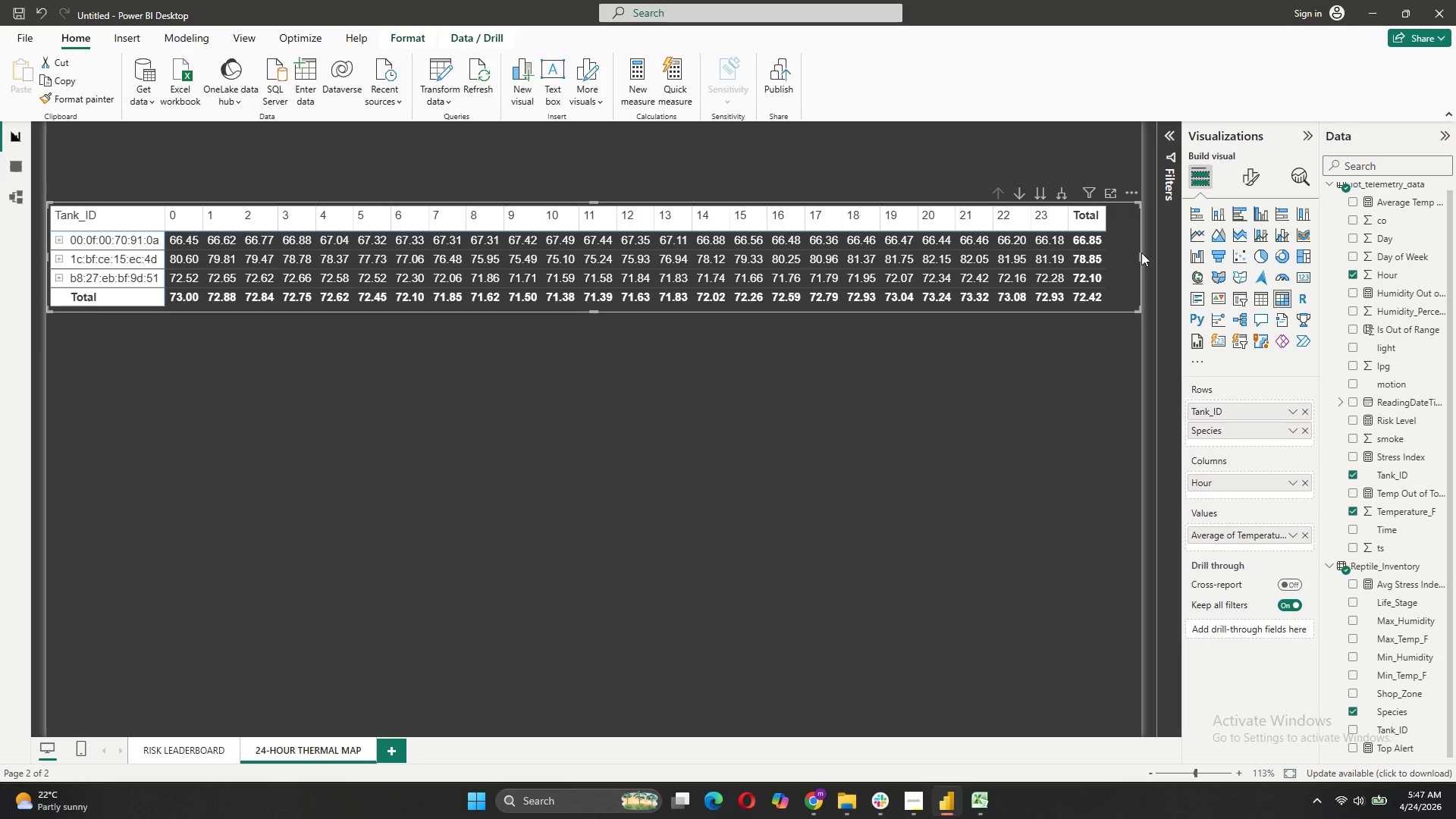 
wait(7.52)
 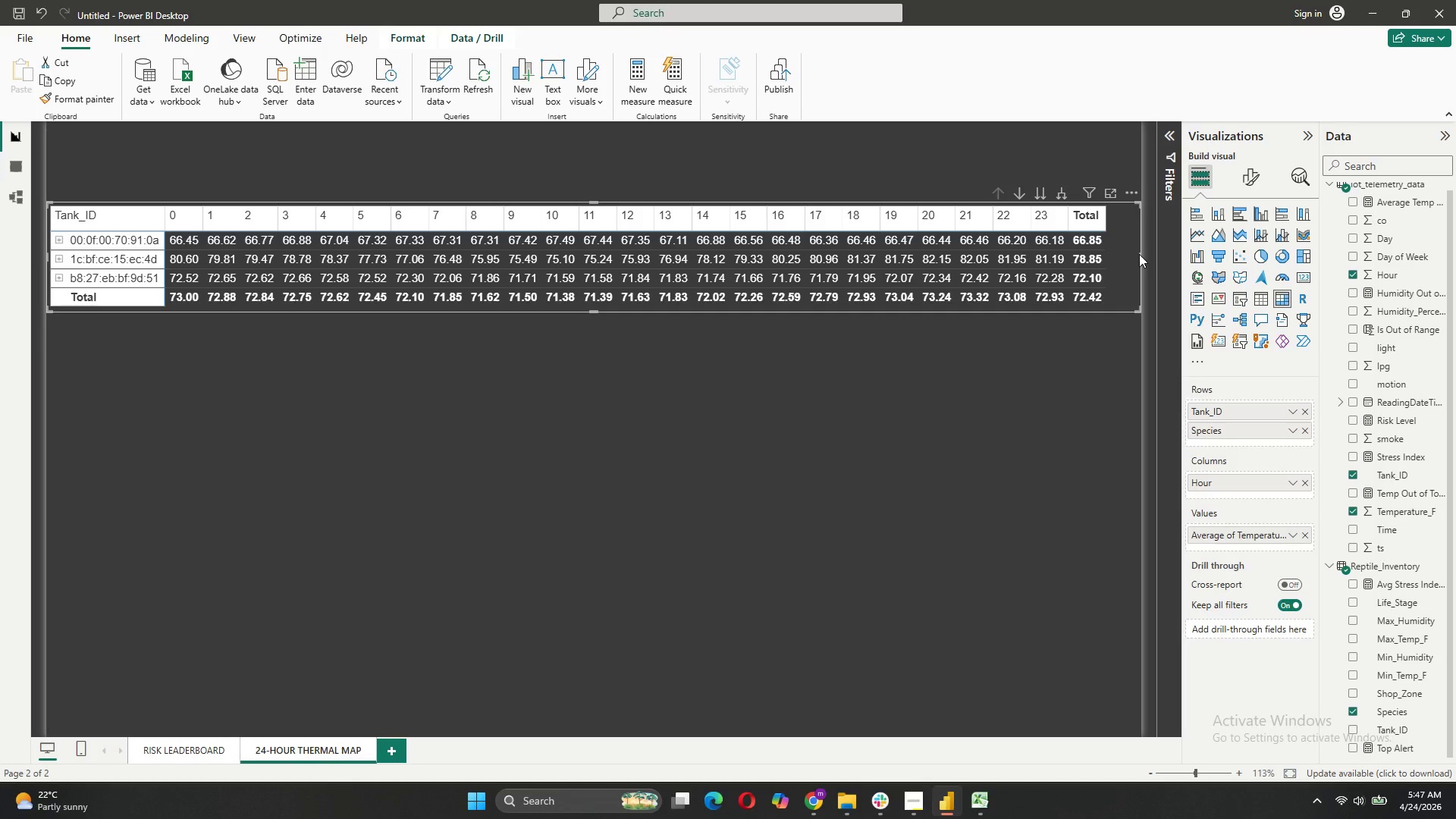 
left_click_drag(start_coordinate=[1138, 309], to_coordinate=[1125, 303])
 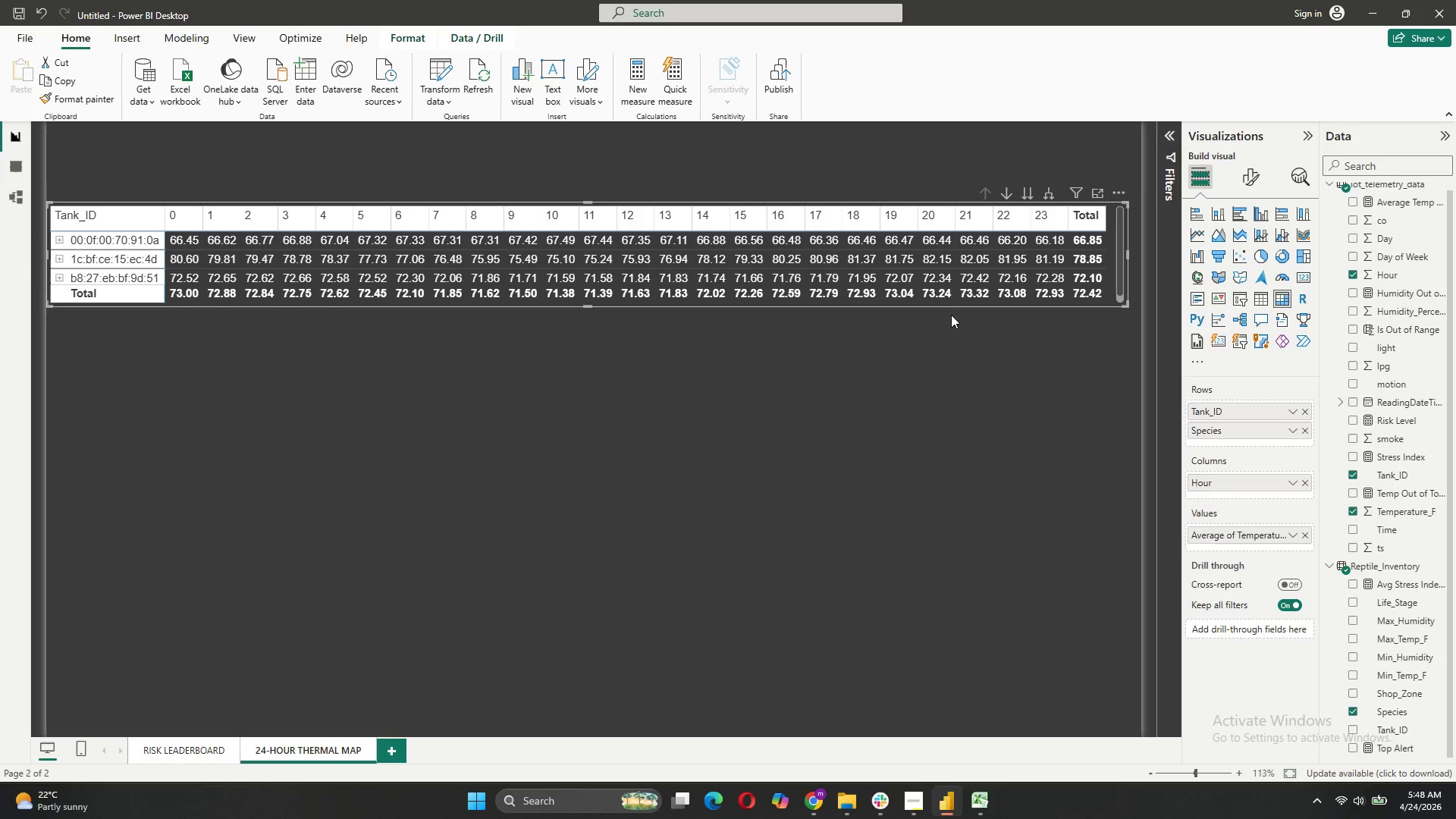 
wait(6.08)
 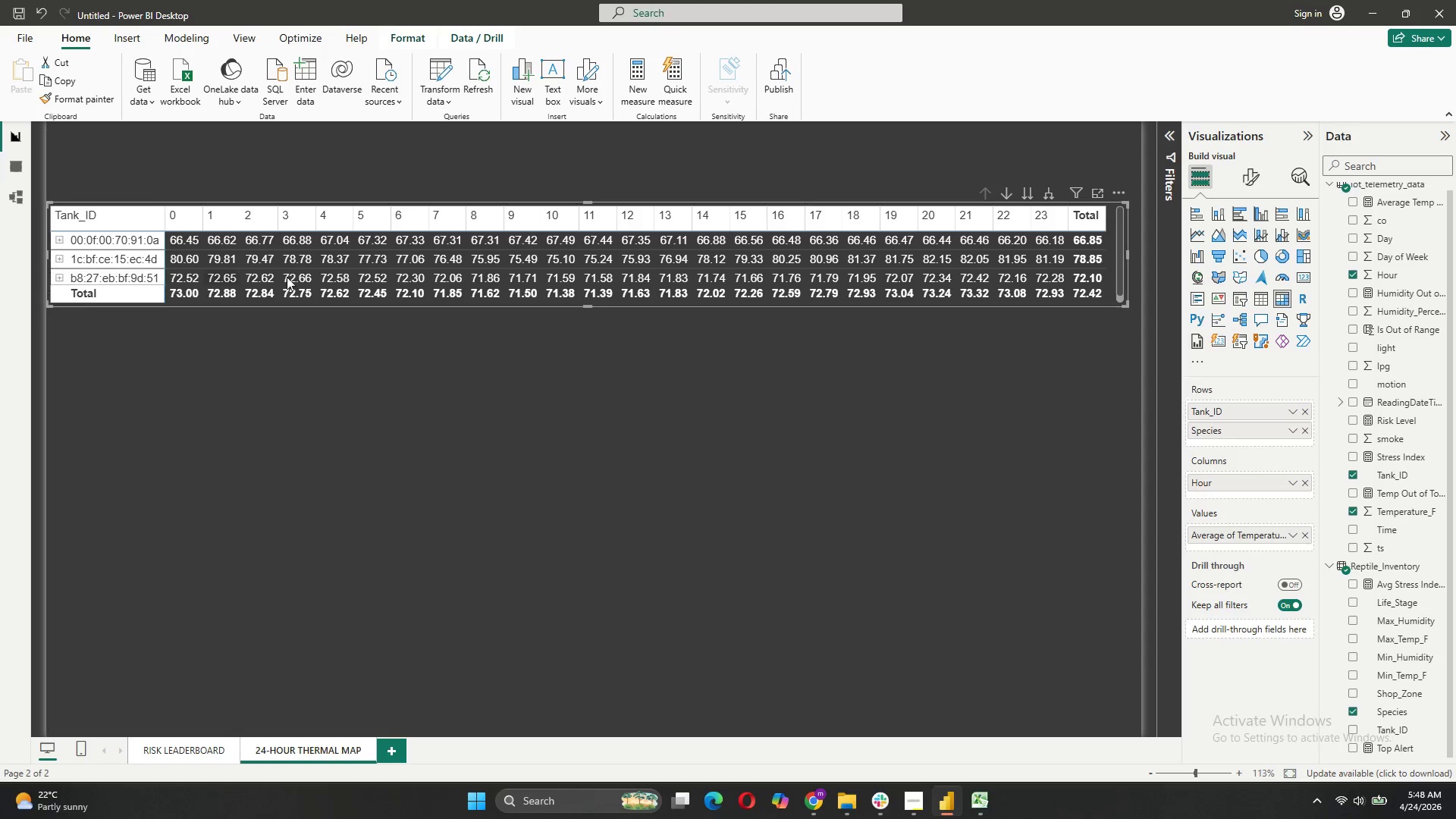 
left_click_drag(start_coordinate=[587, 306], to_coordinate=[590, 309])
 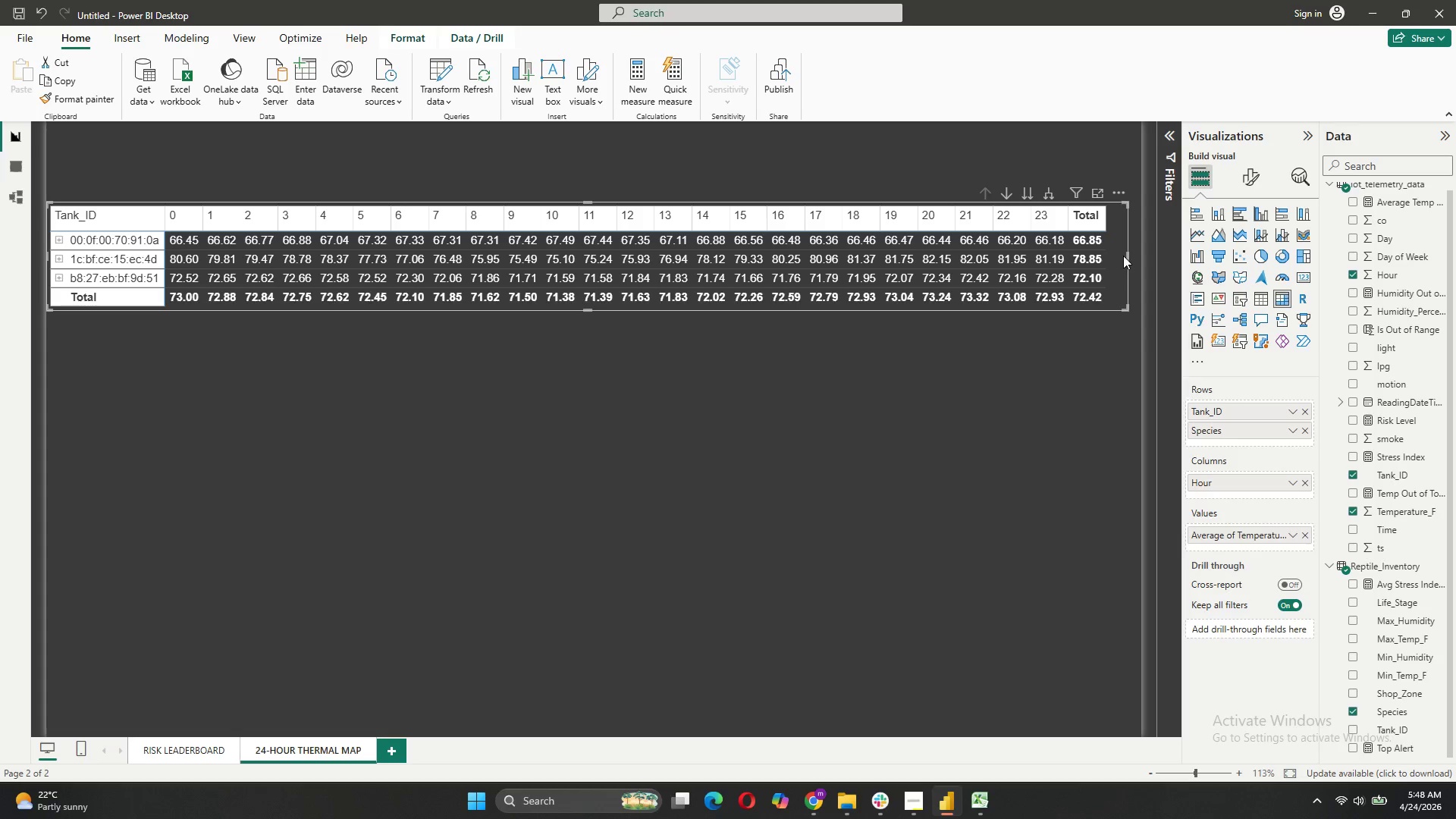 
left_click_drag(start_coordinate=[1127, 253], to_coordinate=[1112, 252])
 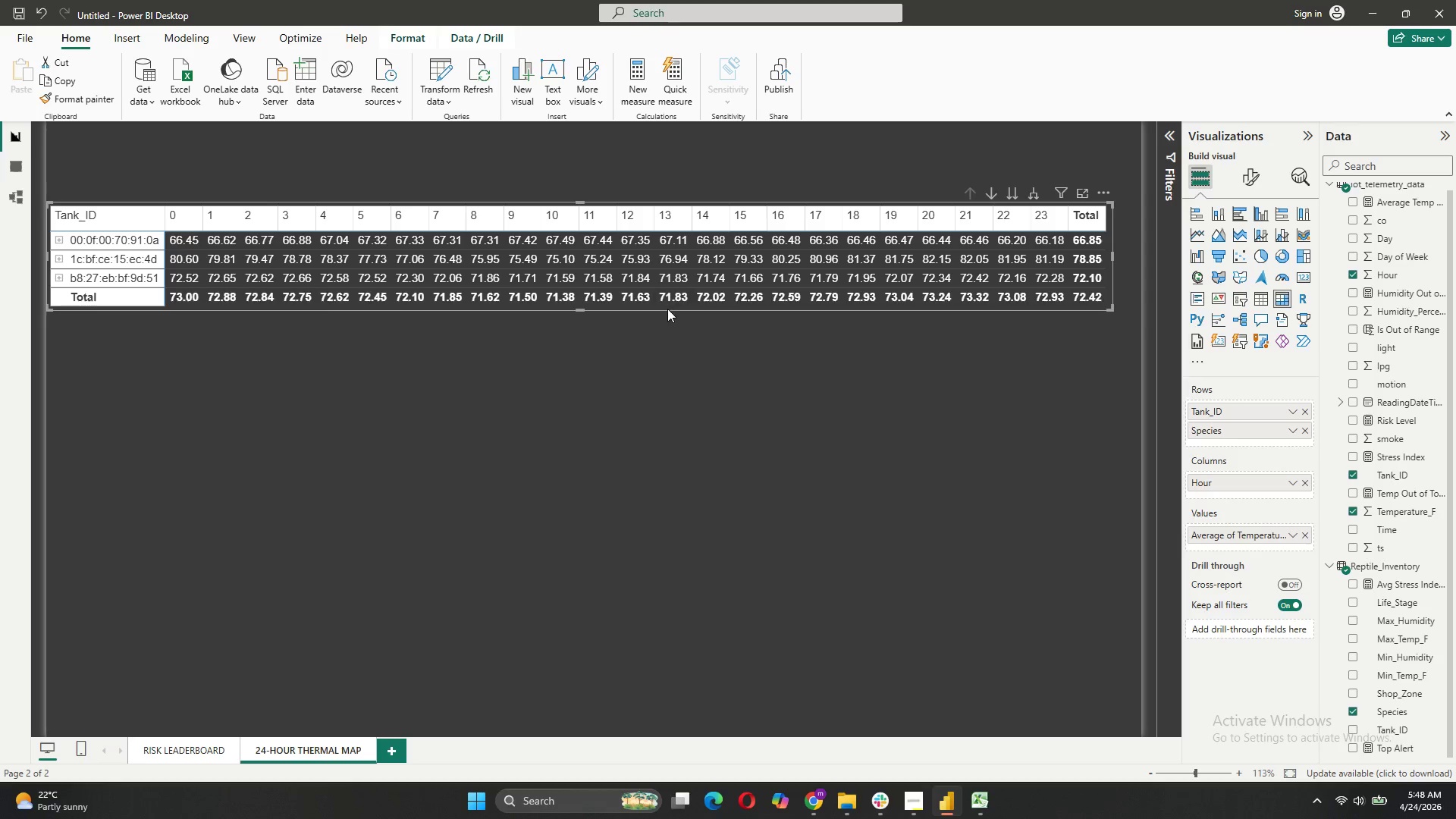 
left_click_drag(start_coordinate=[667, 307], to_coordinate=[685, 305])
 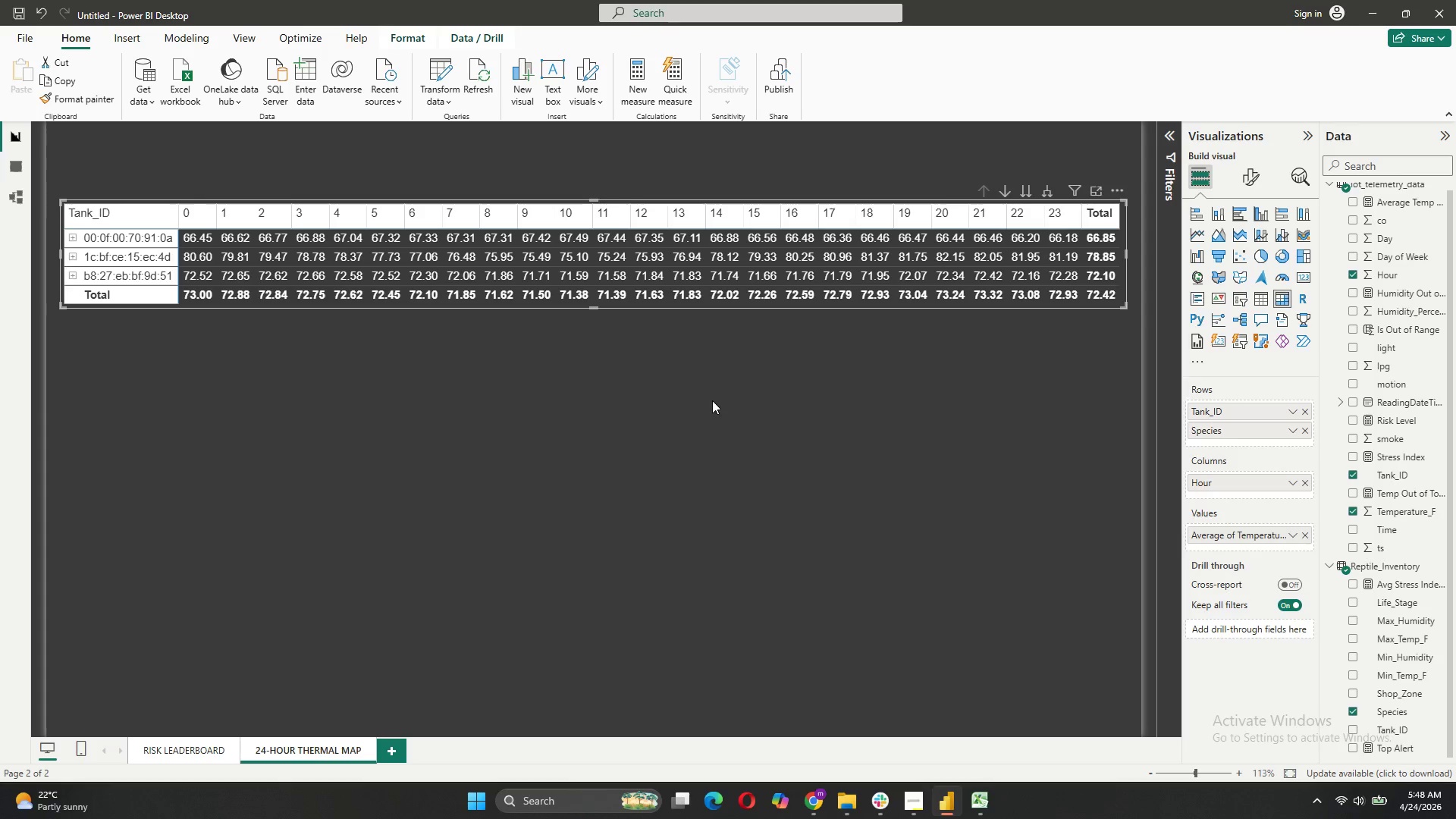 
left_click([712, 400])
 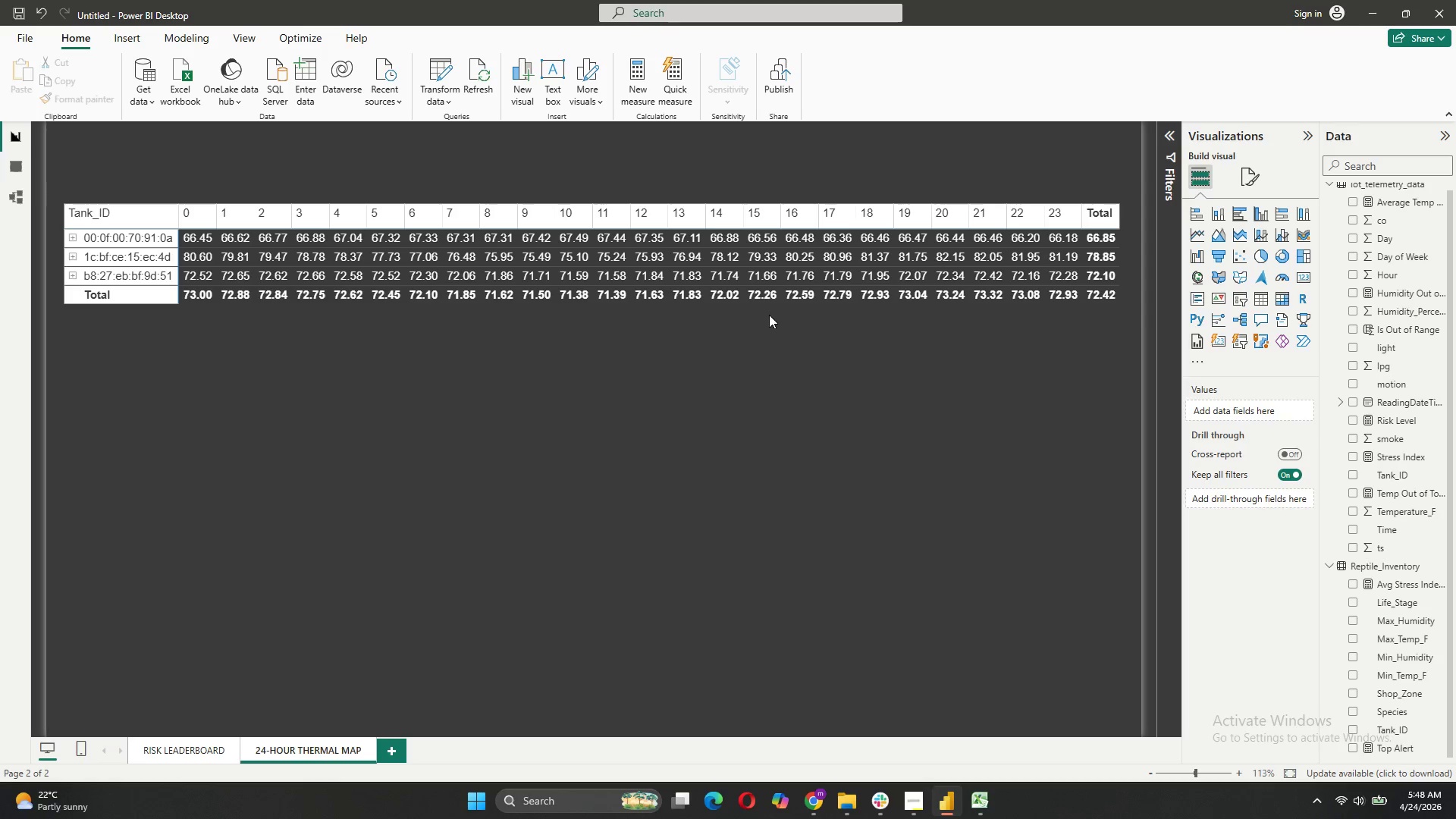 
left_click([774, 304])
 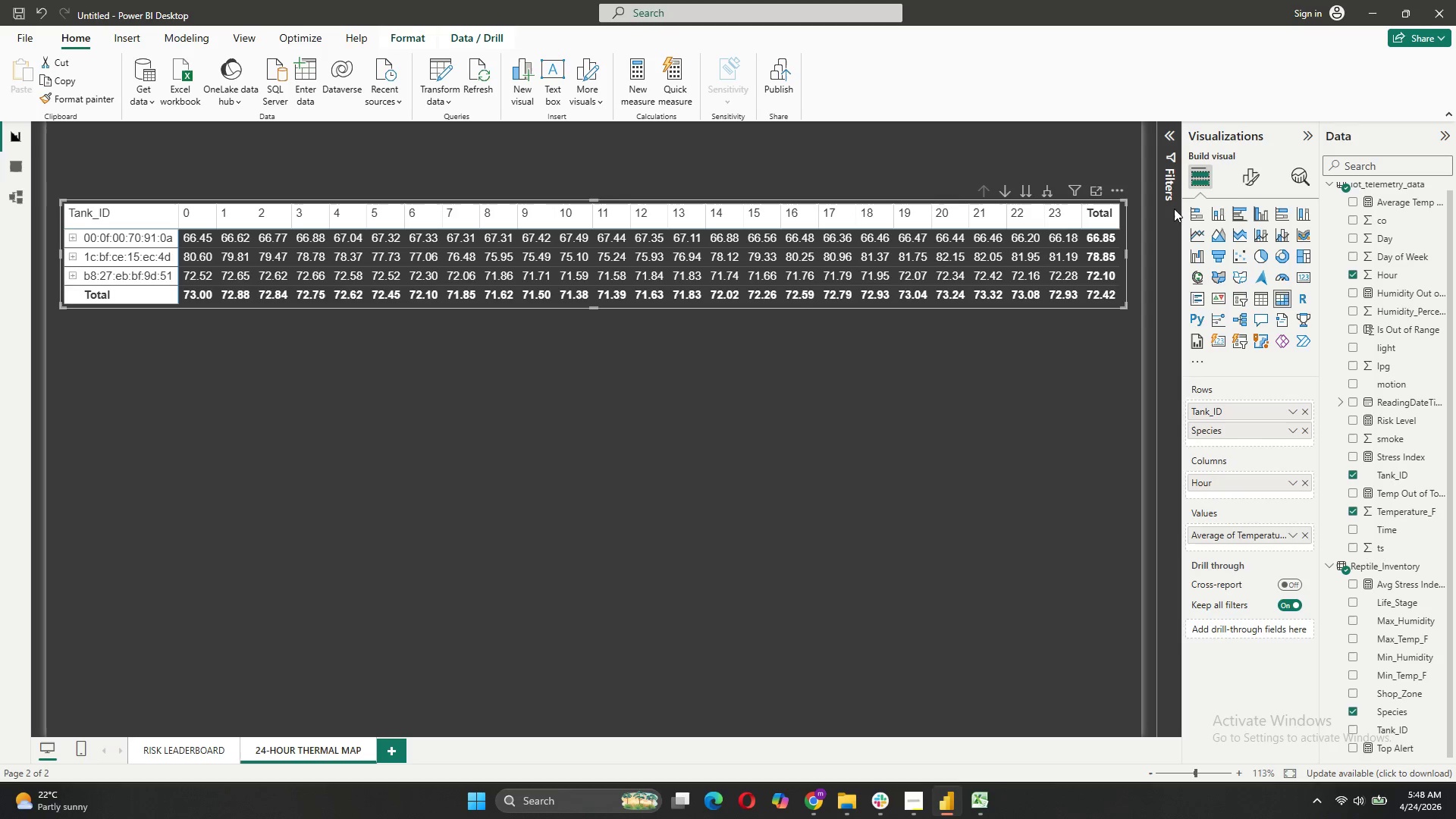 
left_click([1240, 175])
 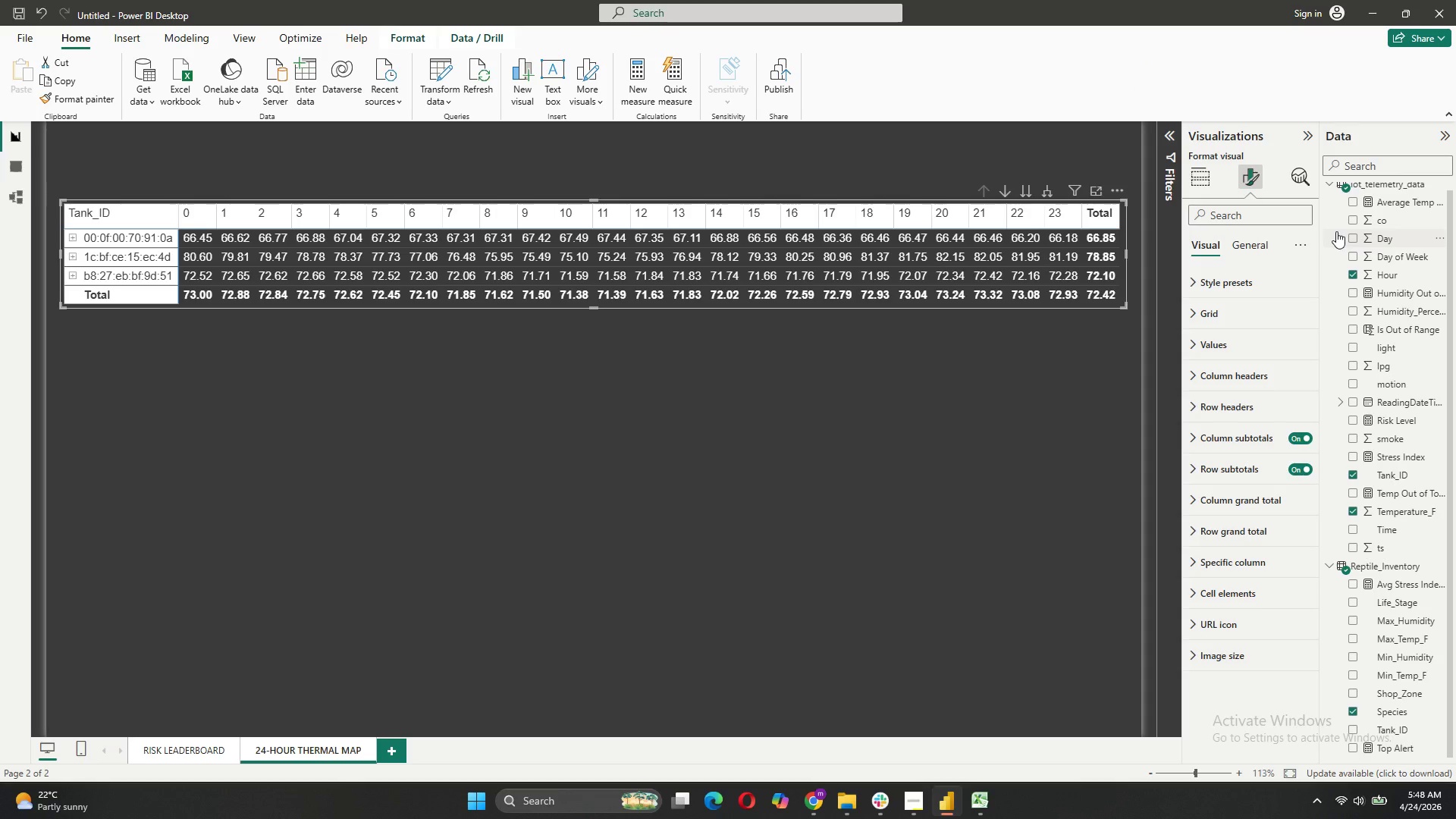 
wait(11.98)
 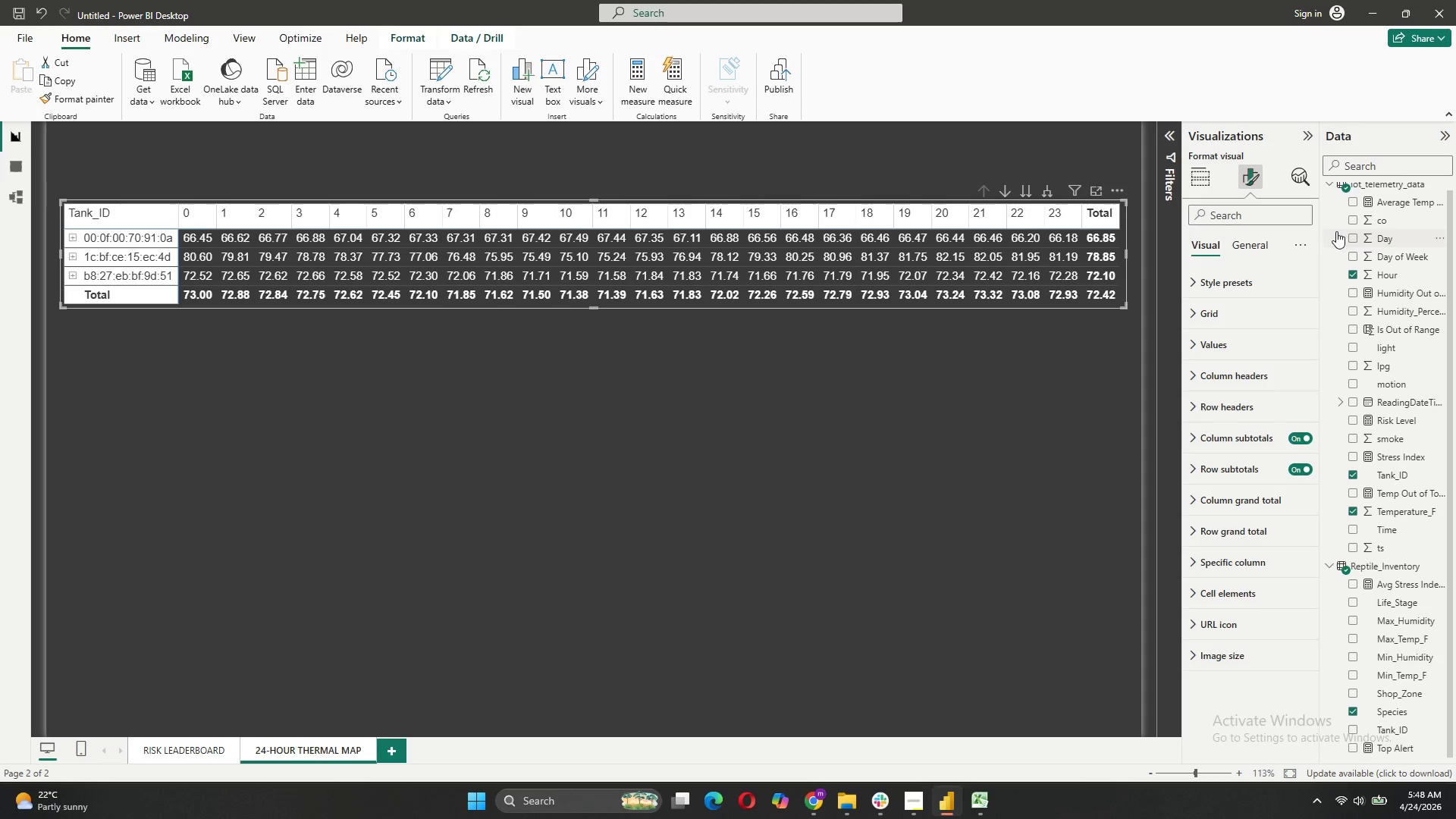 
left_click([1260, 585])
 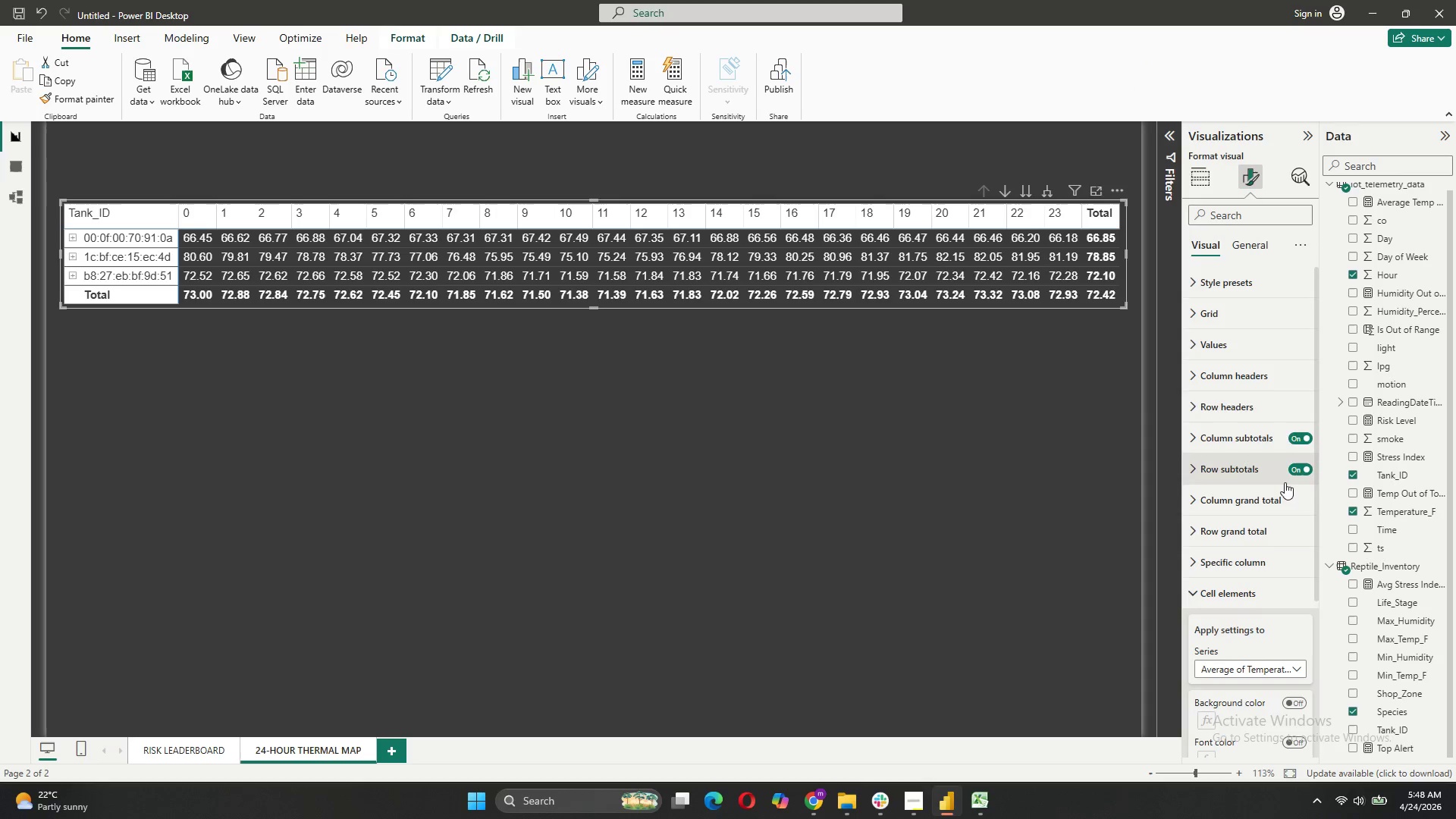 
scroll: coordinate [1285, 482], scroll_direction: down, amount: 4.0
 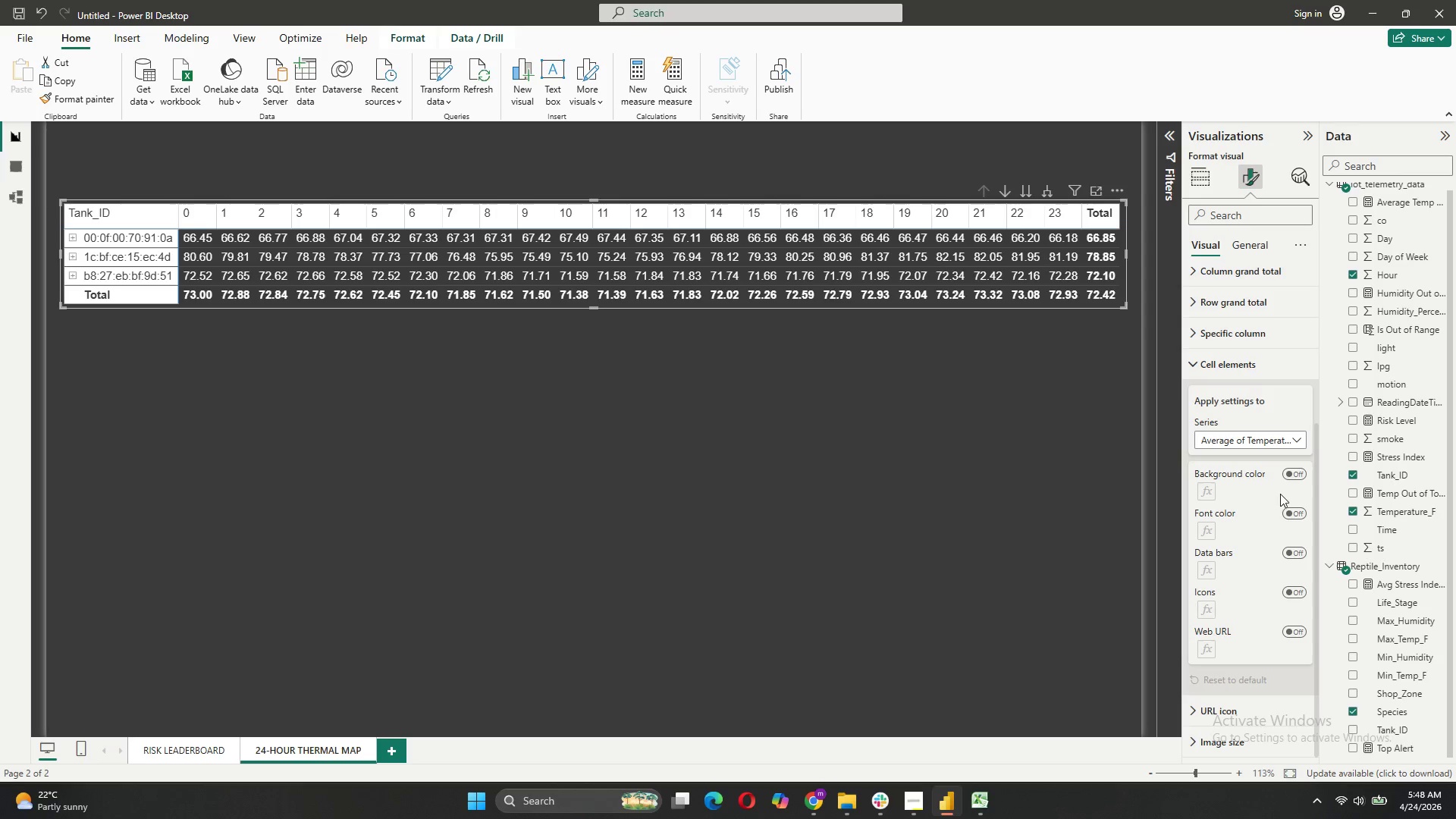 
wait(7.16)
 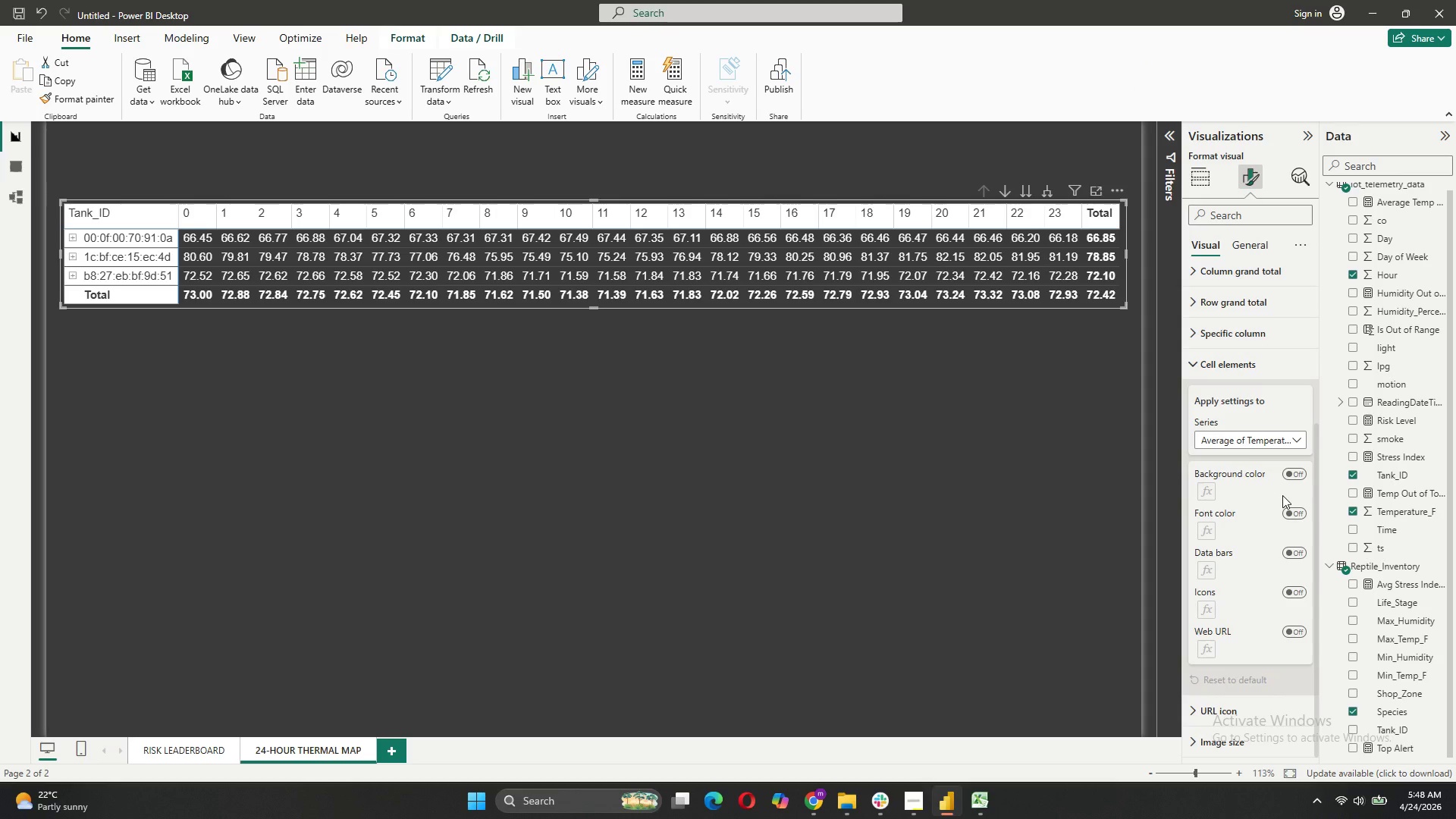 
left_click([1294, 477])
 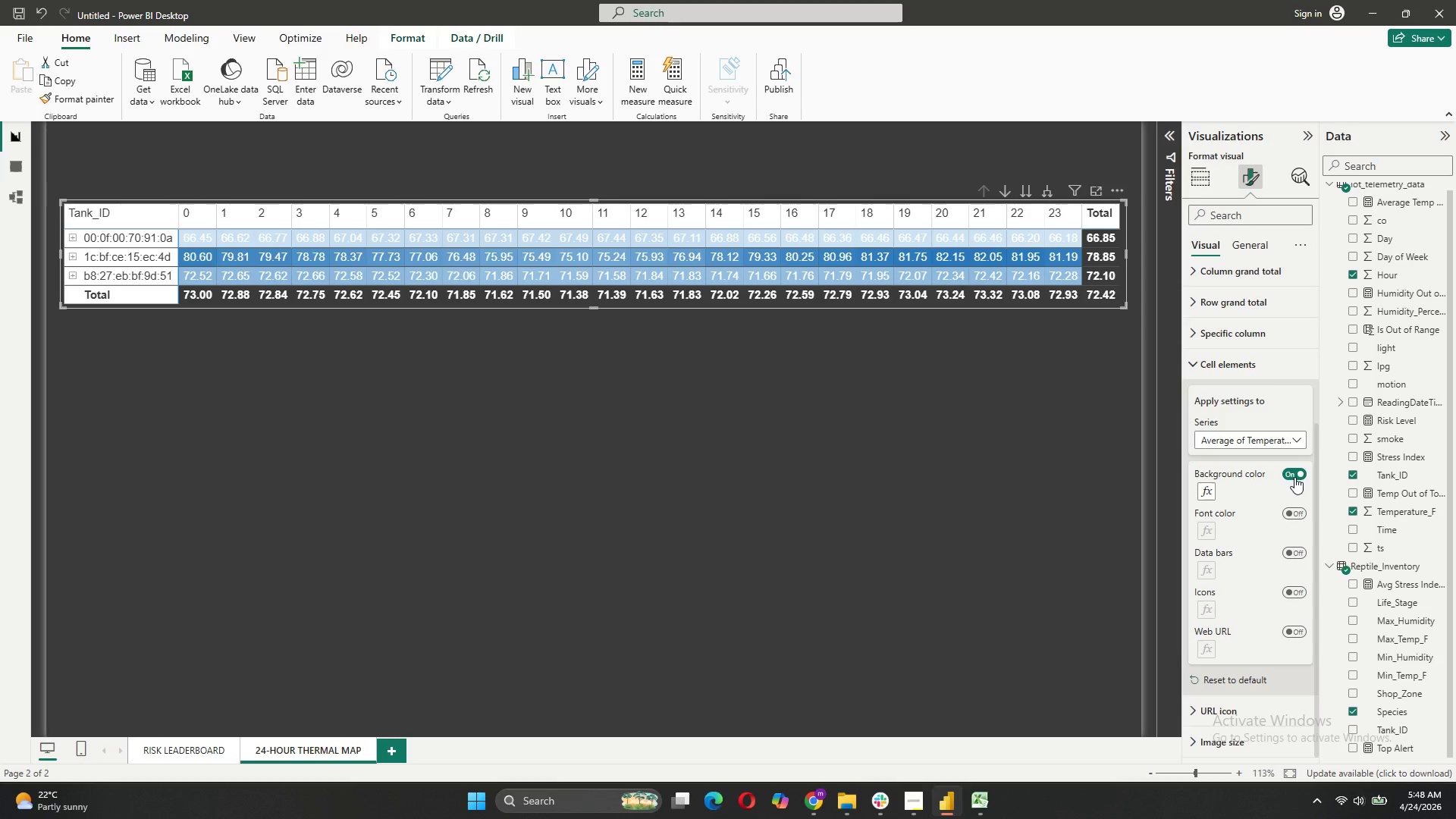 
left_click([1206, 492])
 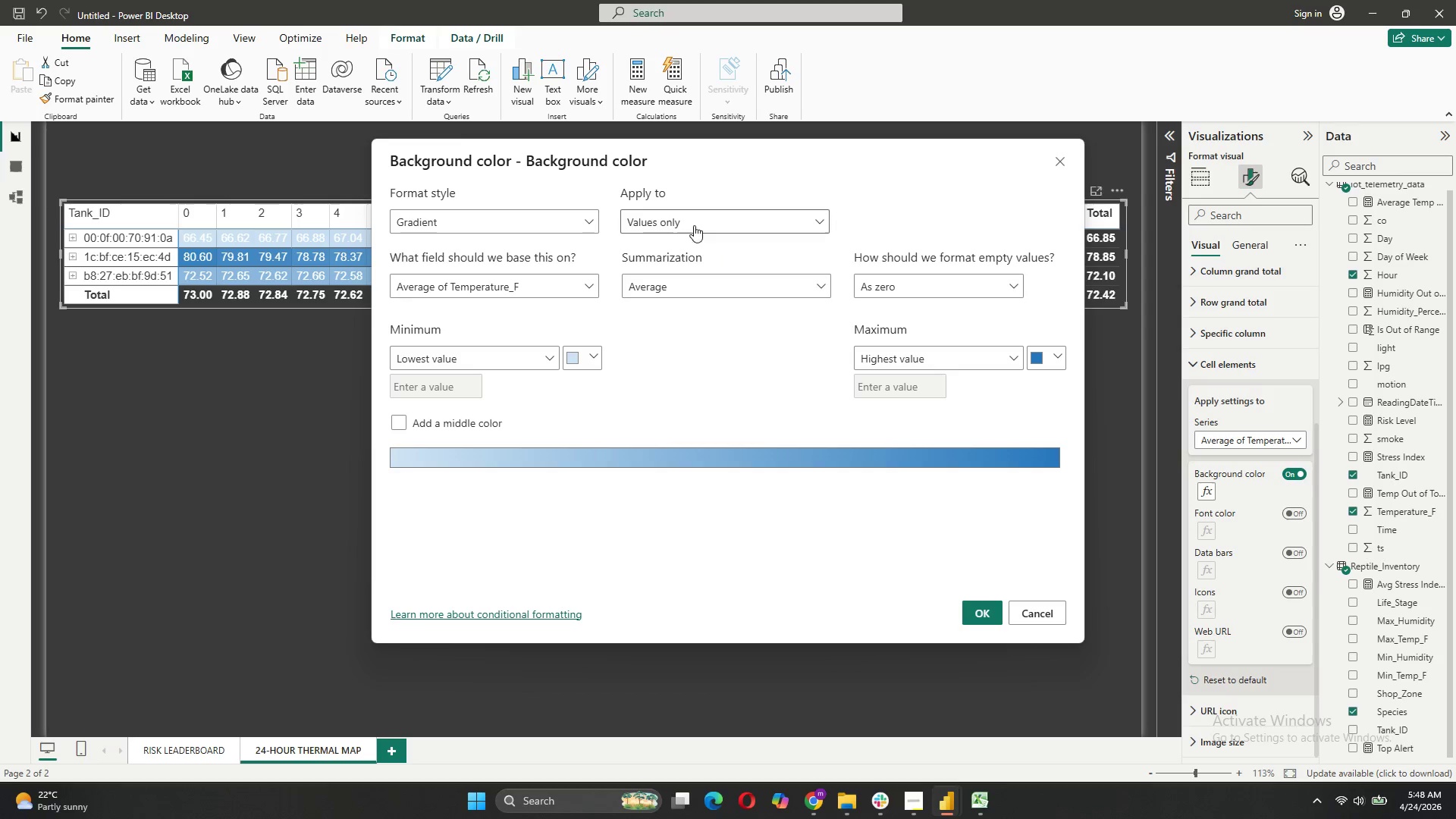 
left_click([526, 354])
 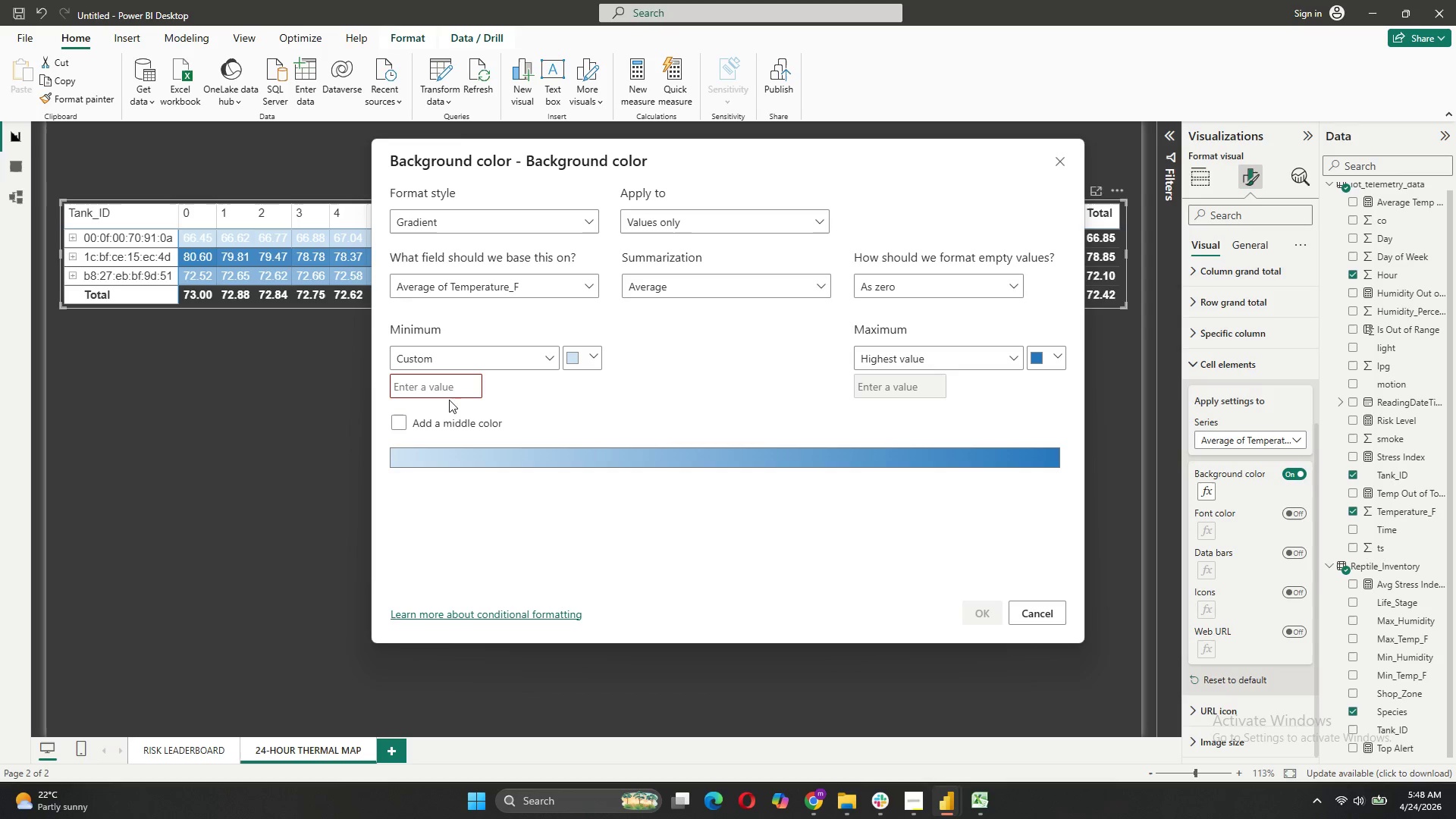 
double_click([444, 385])
 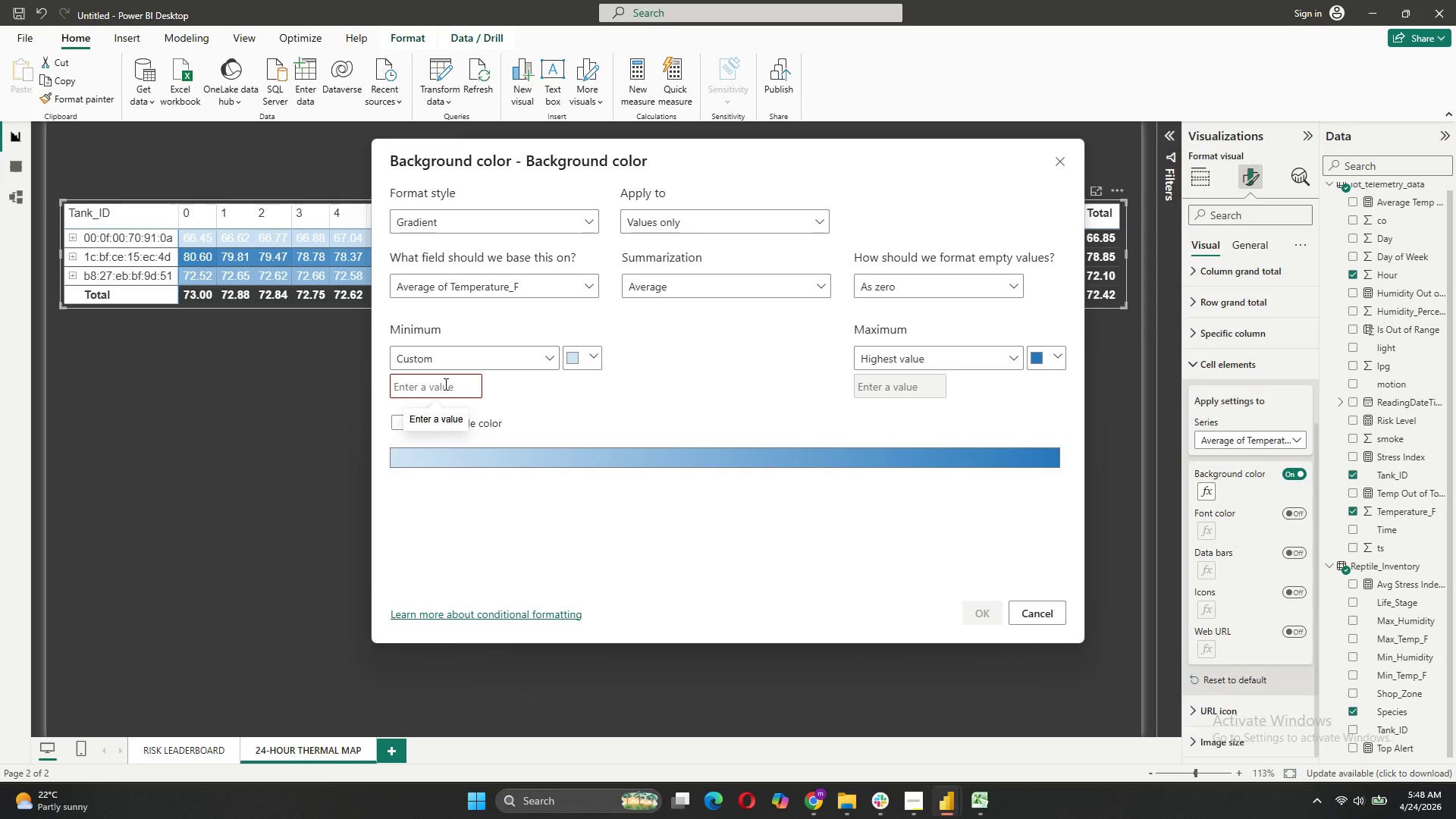 
type(65)
 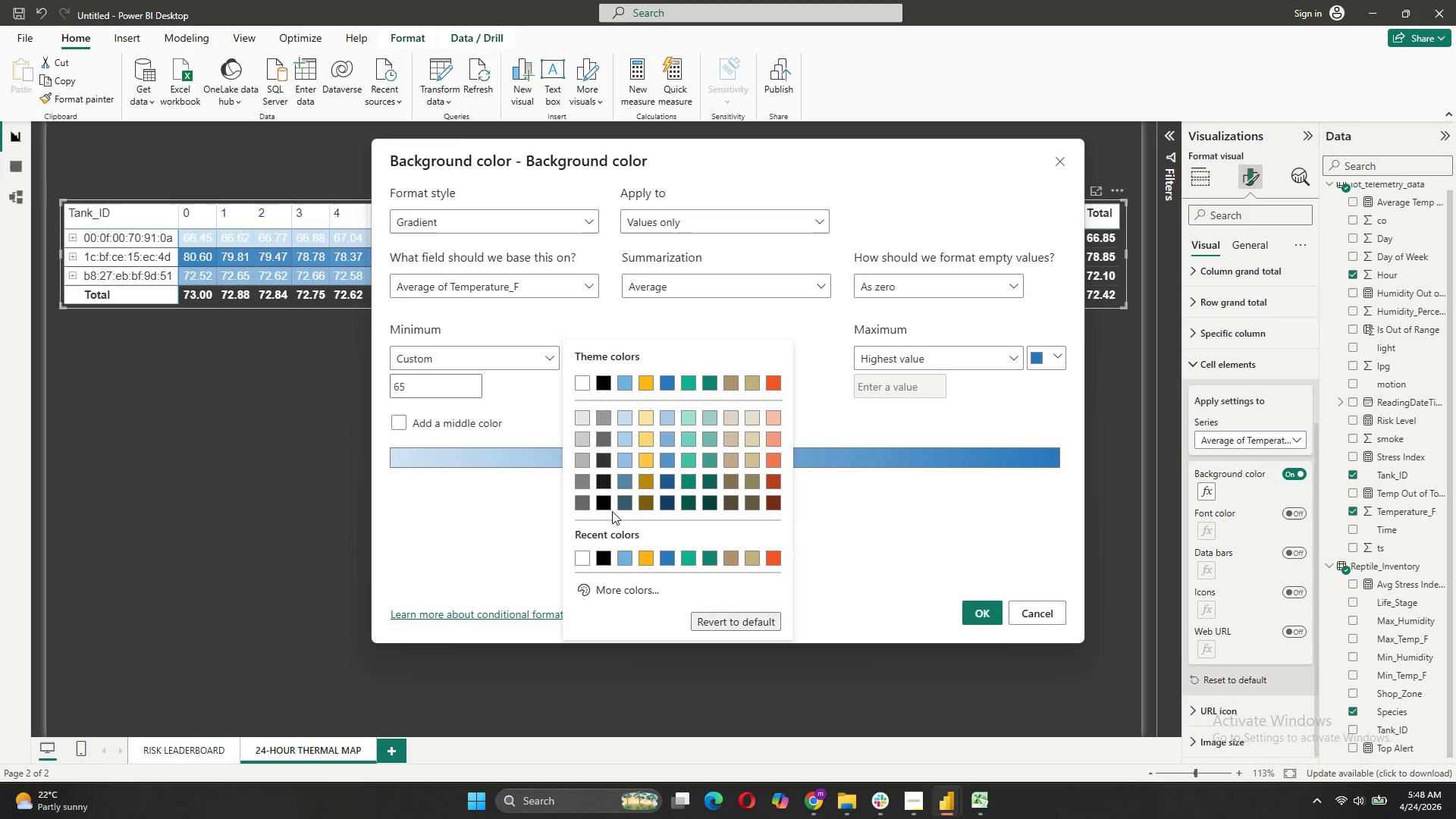 
left_click([672, 558])
 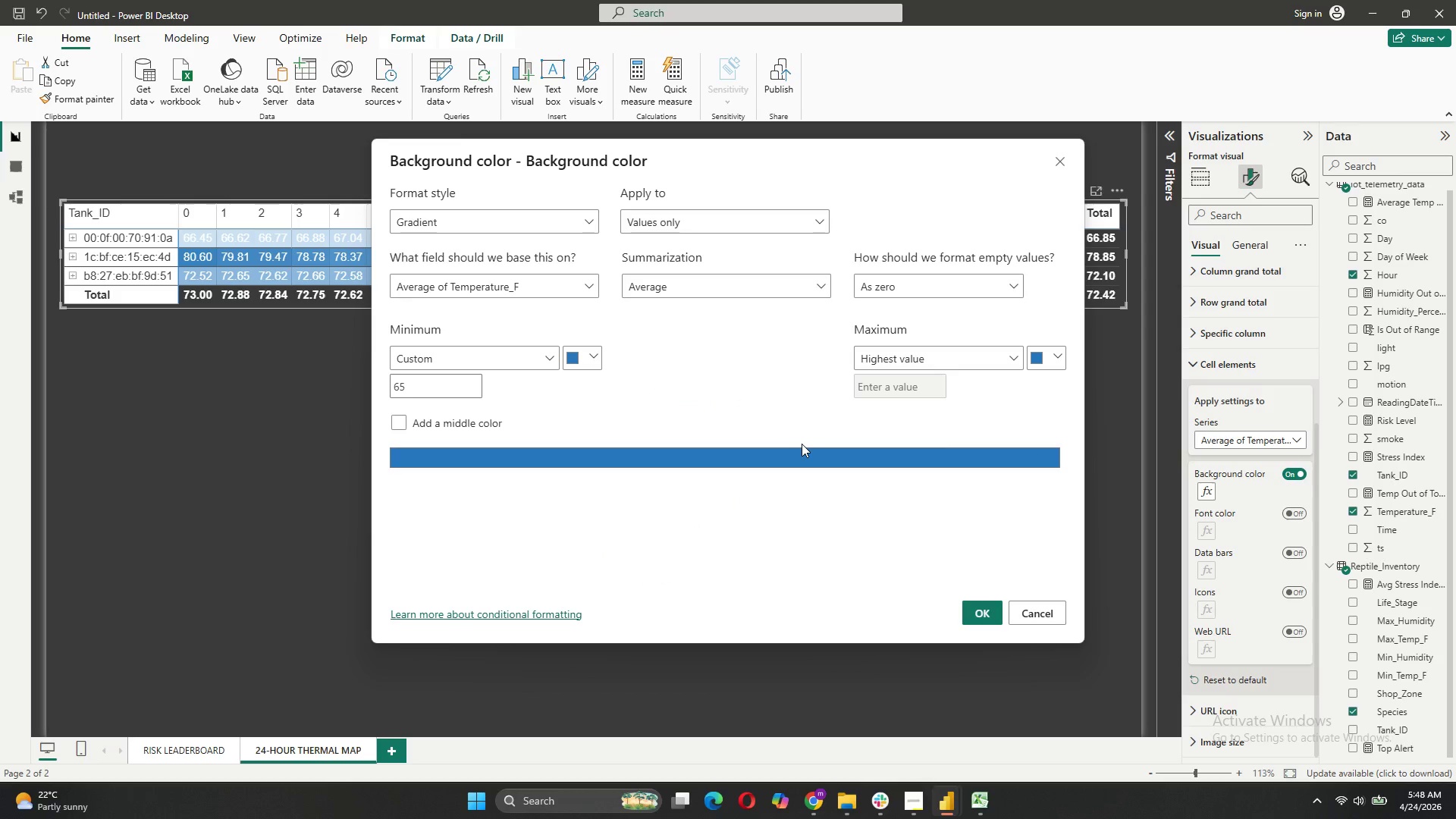 
left_click([592, 358])
 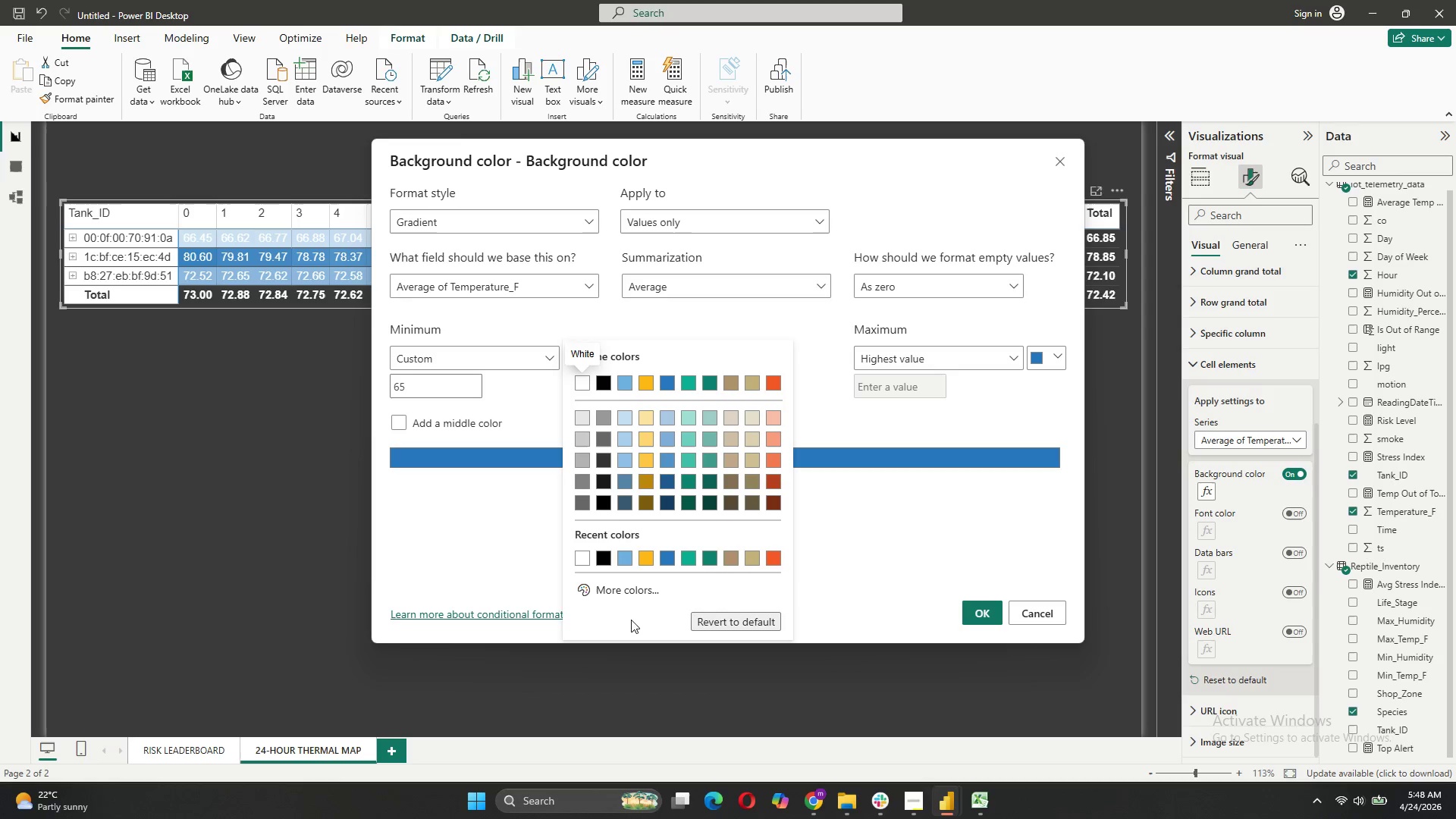 
left_click([619, 589])
 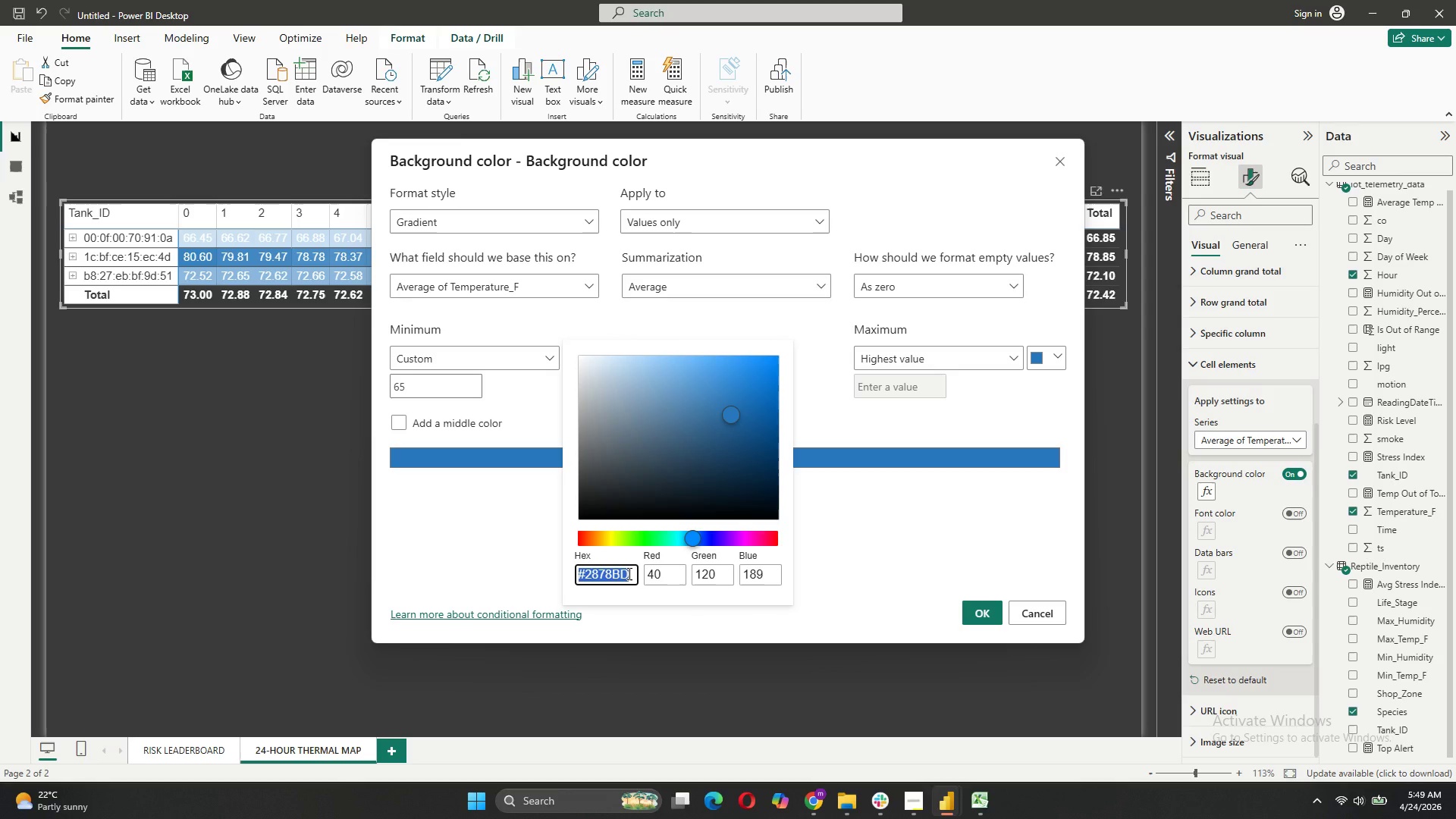 
type(#3498DB)
 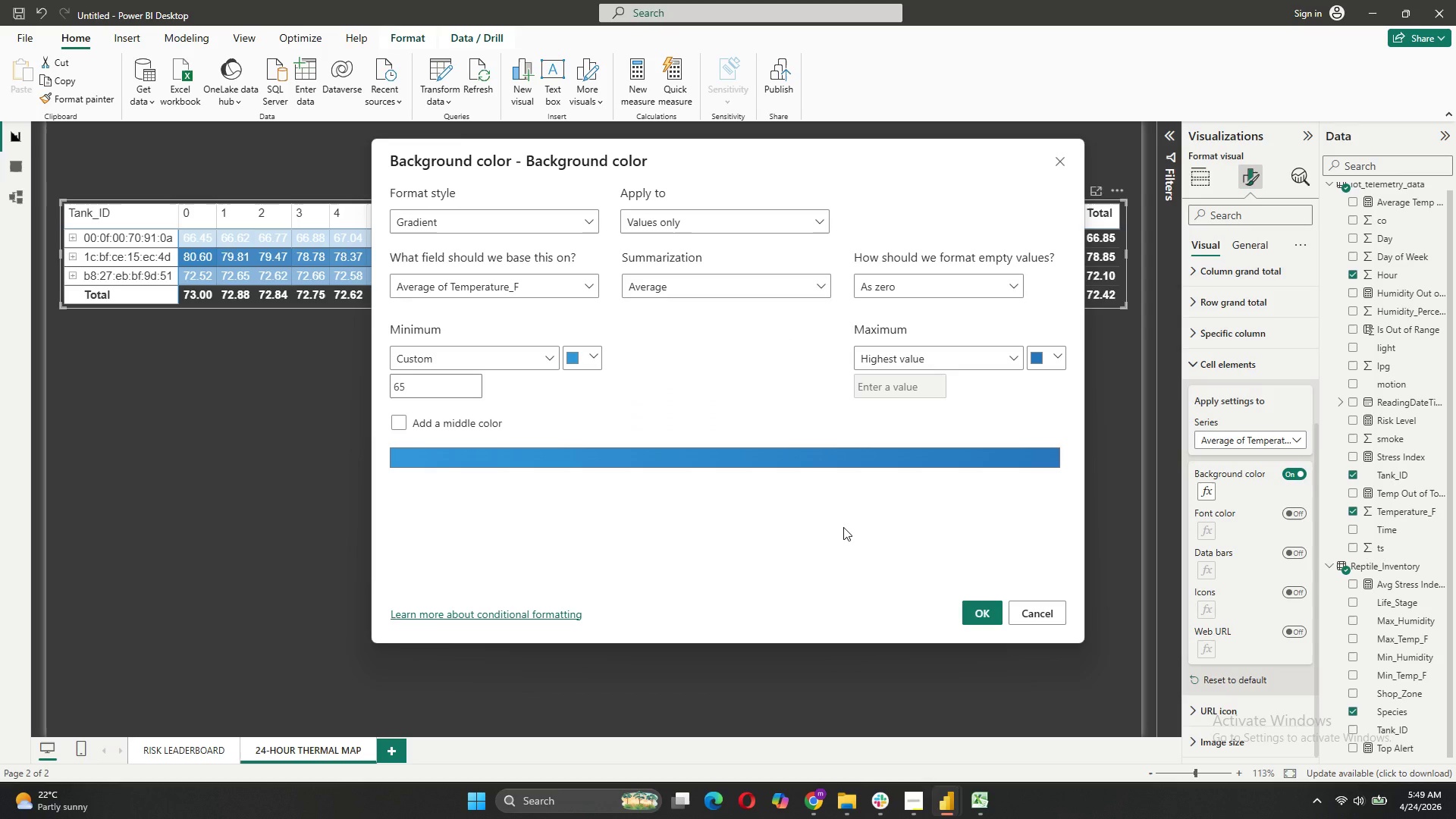 
left_click([474, 413])
 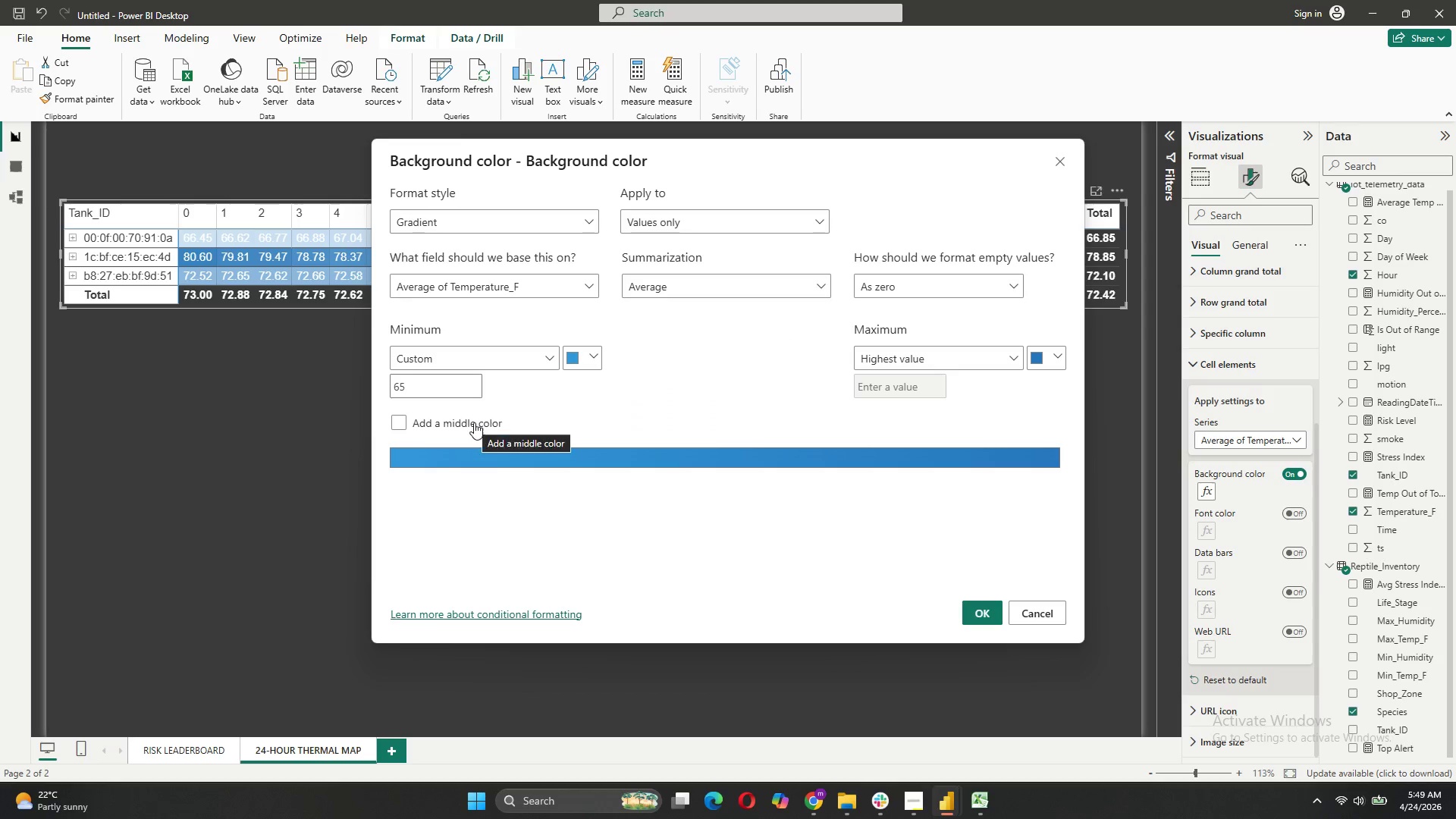 
left_click([474, 422])
 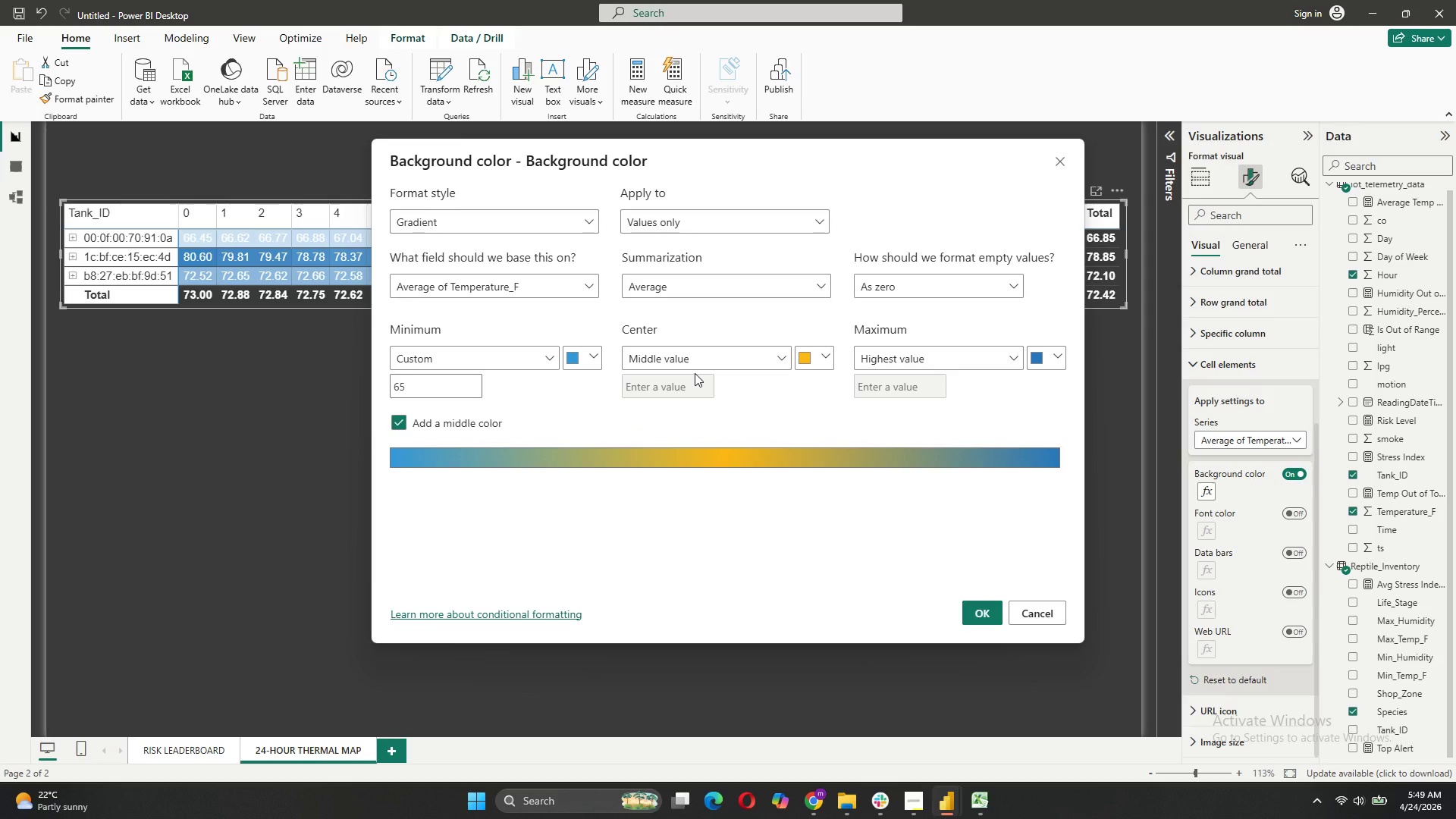 
mouse_move([709, 375])
 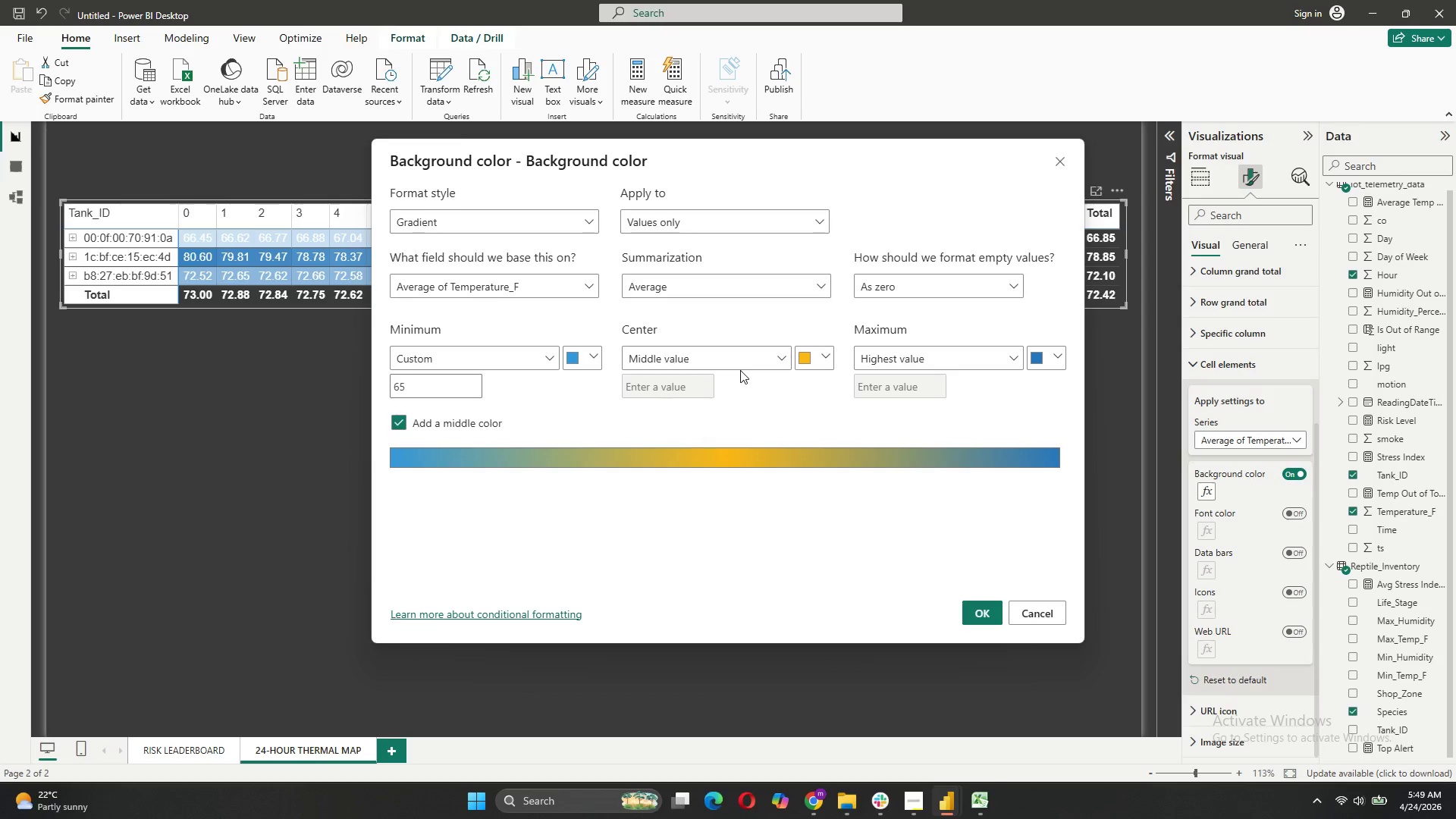 
left_click([740, 370])
 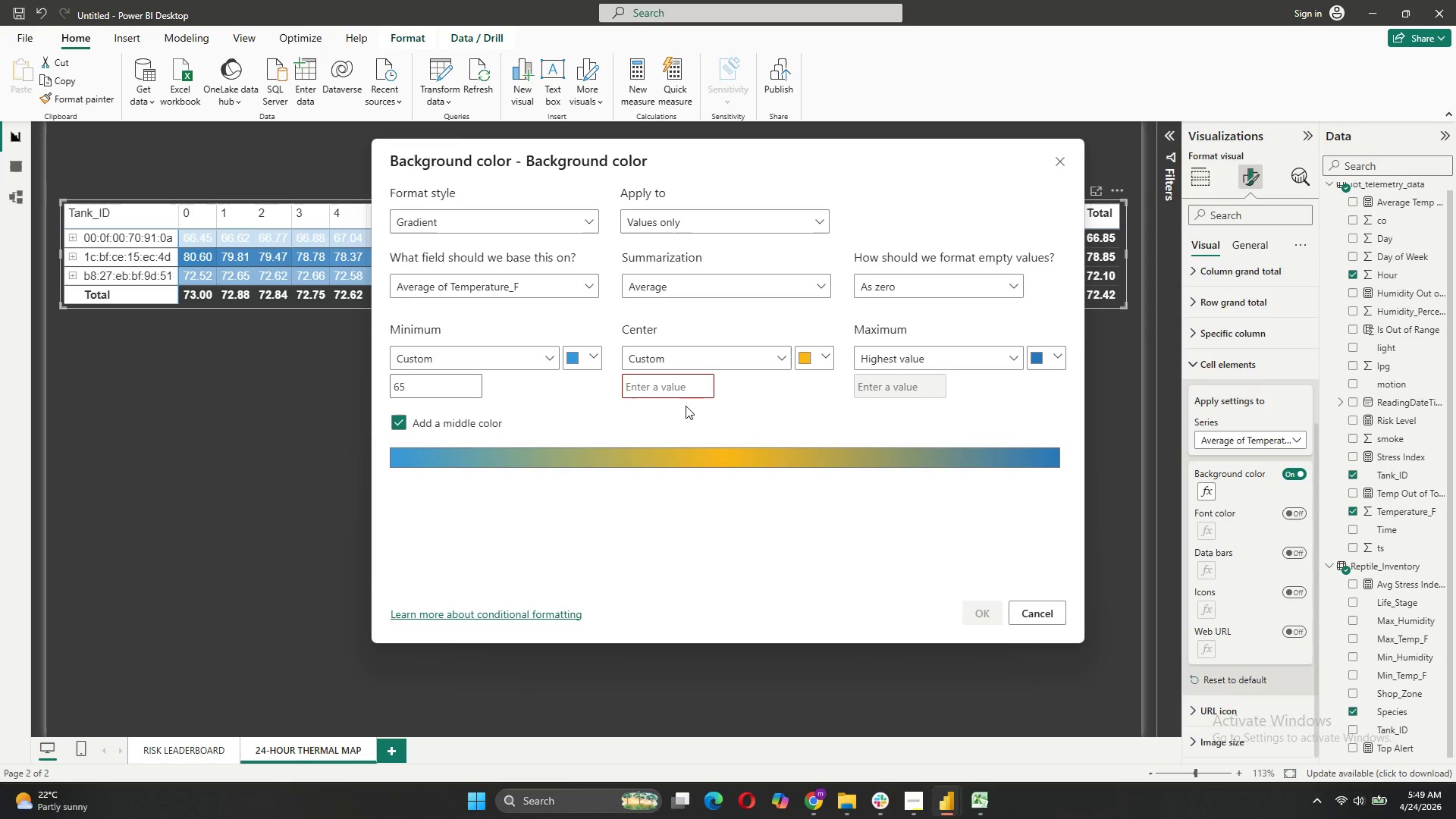 
double_click([680, 390])
 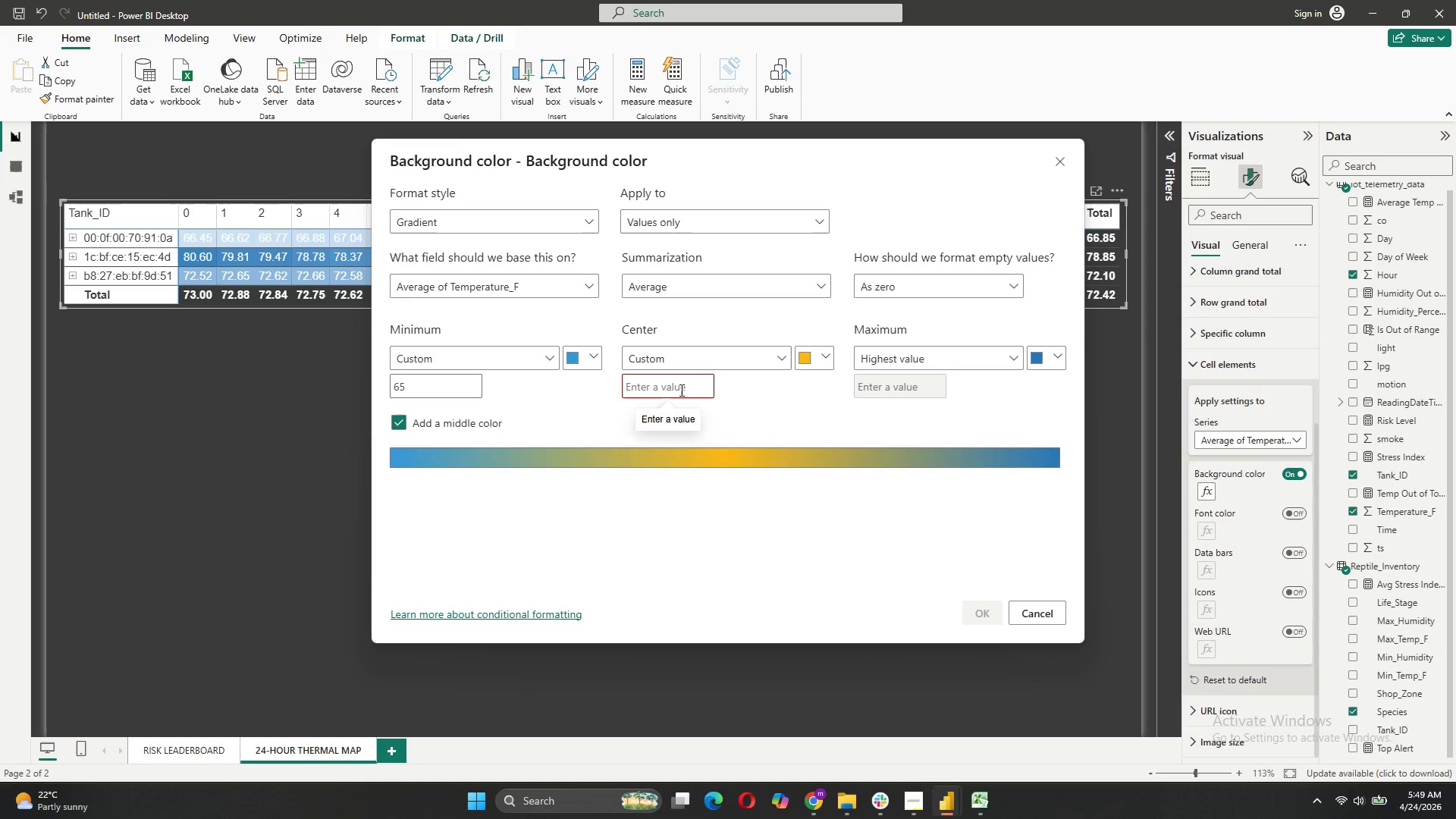 
type(75)
 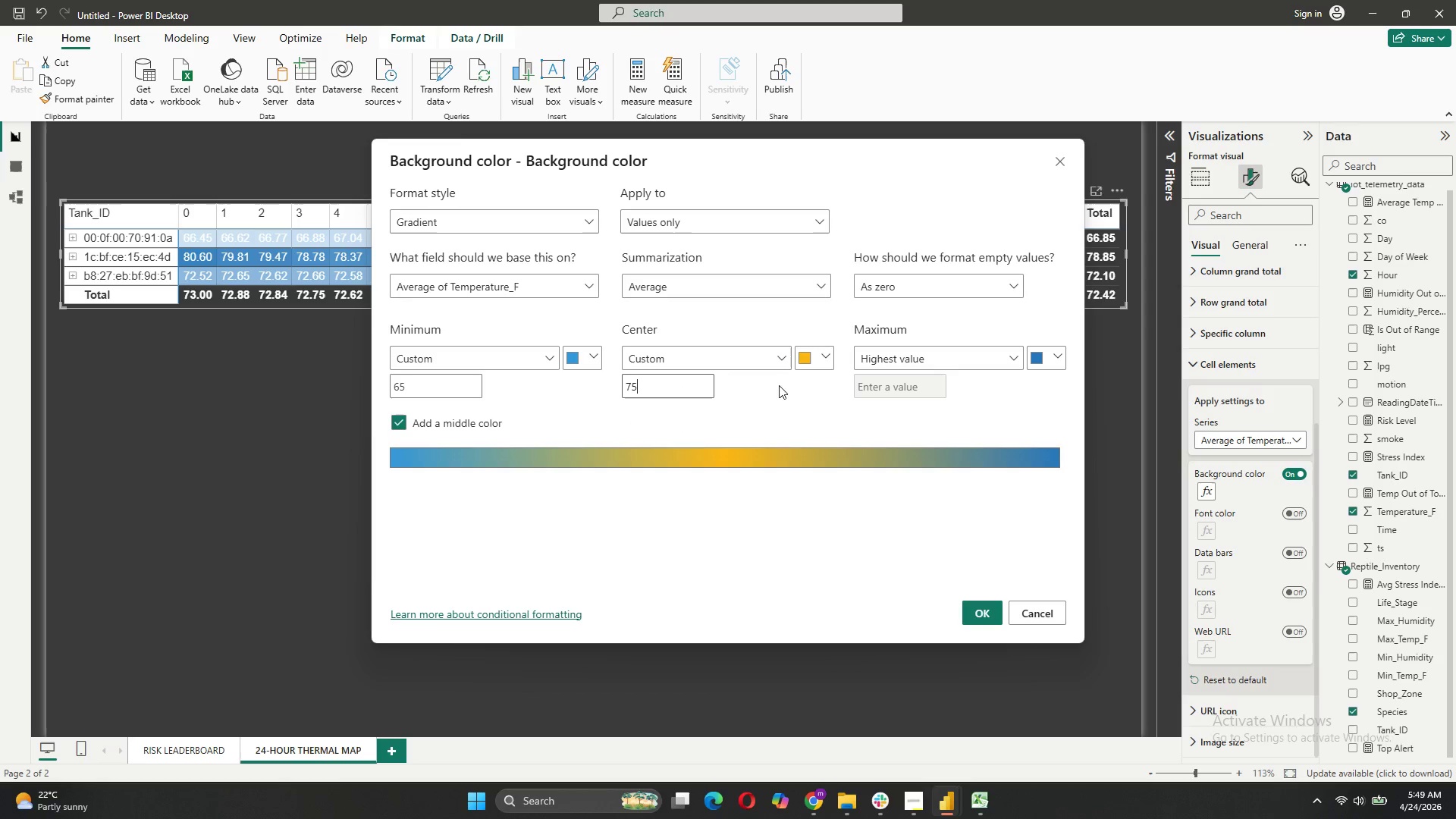 
left_click([802, 365])
 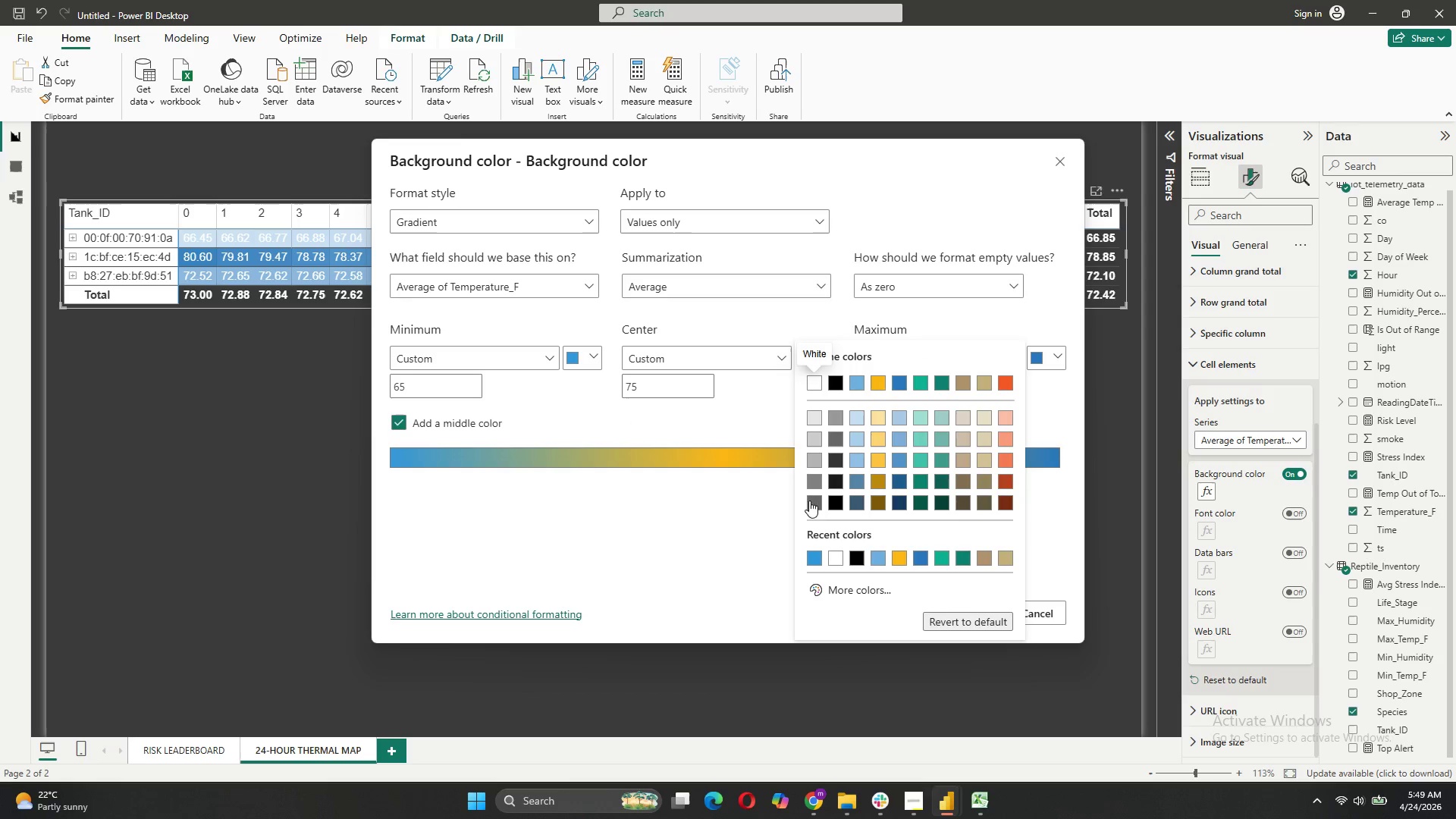 
left_click([849, 593])
 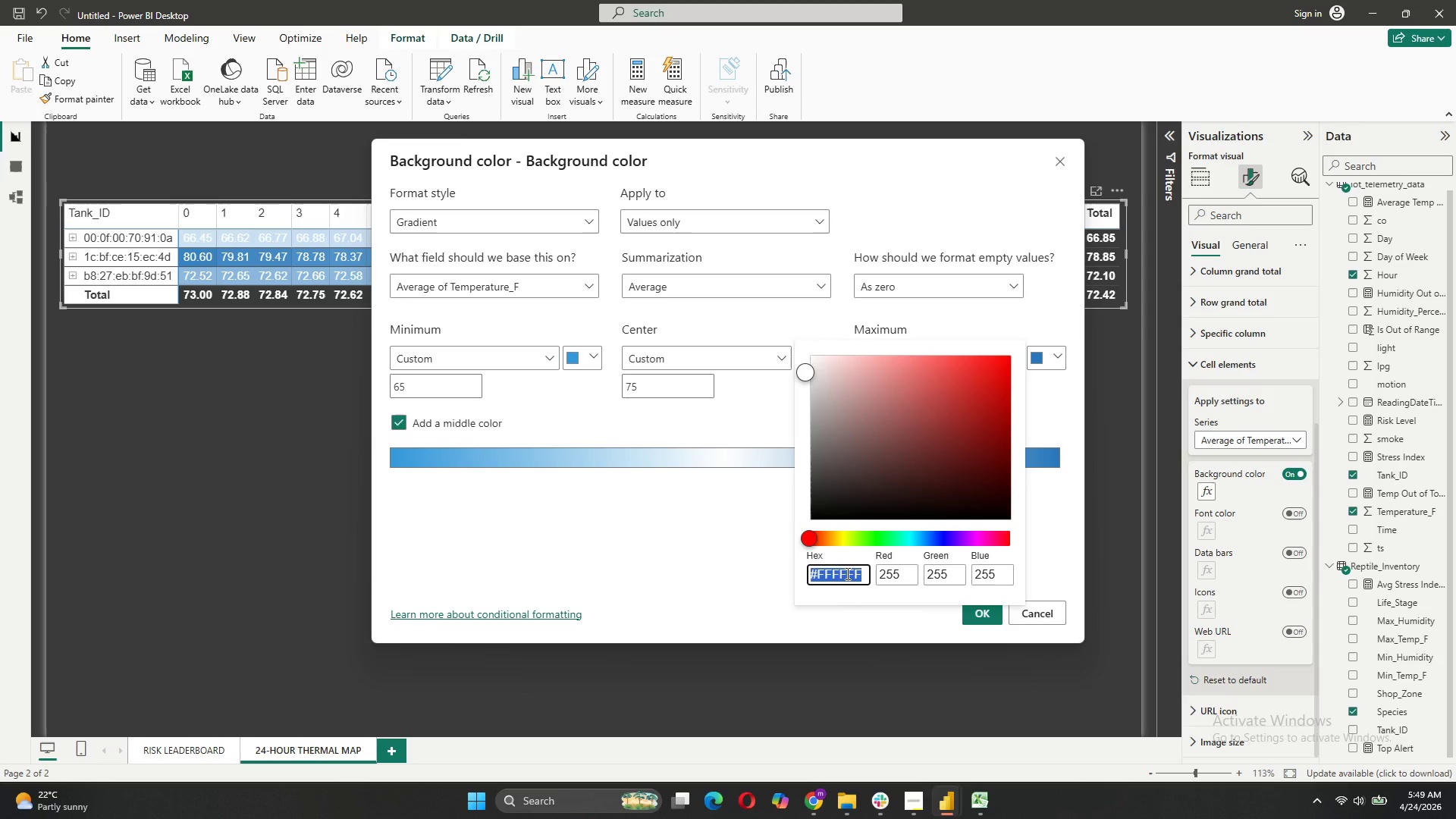 
type(#2ECC71)
 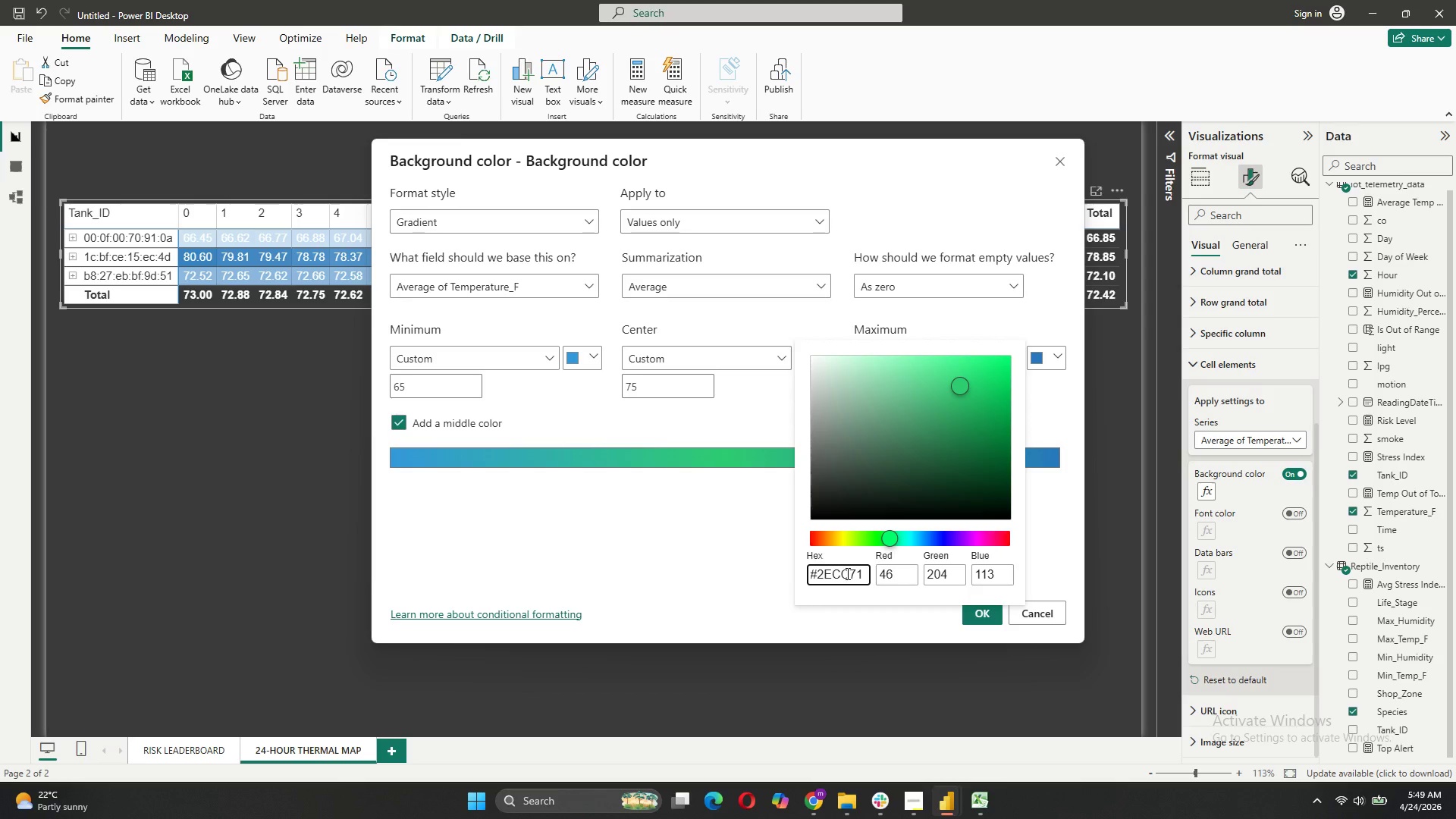 
key(Enter)
 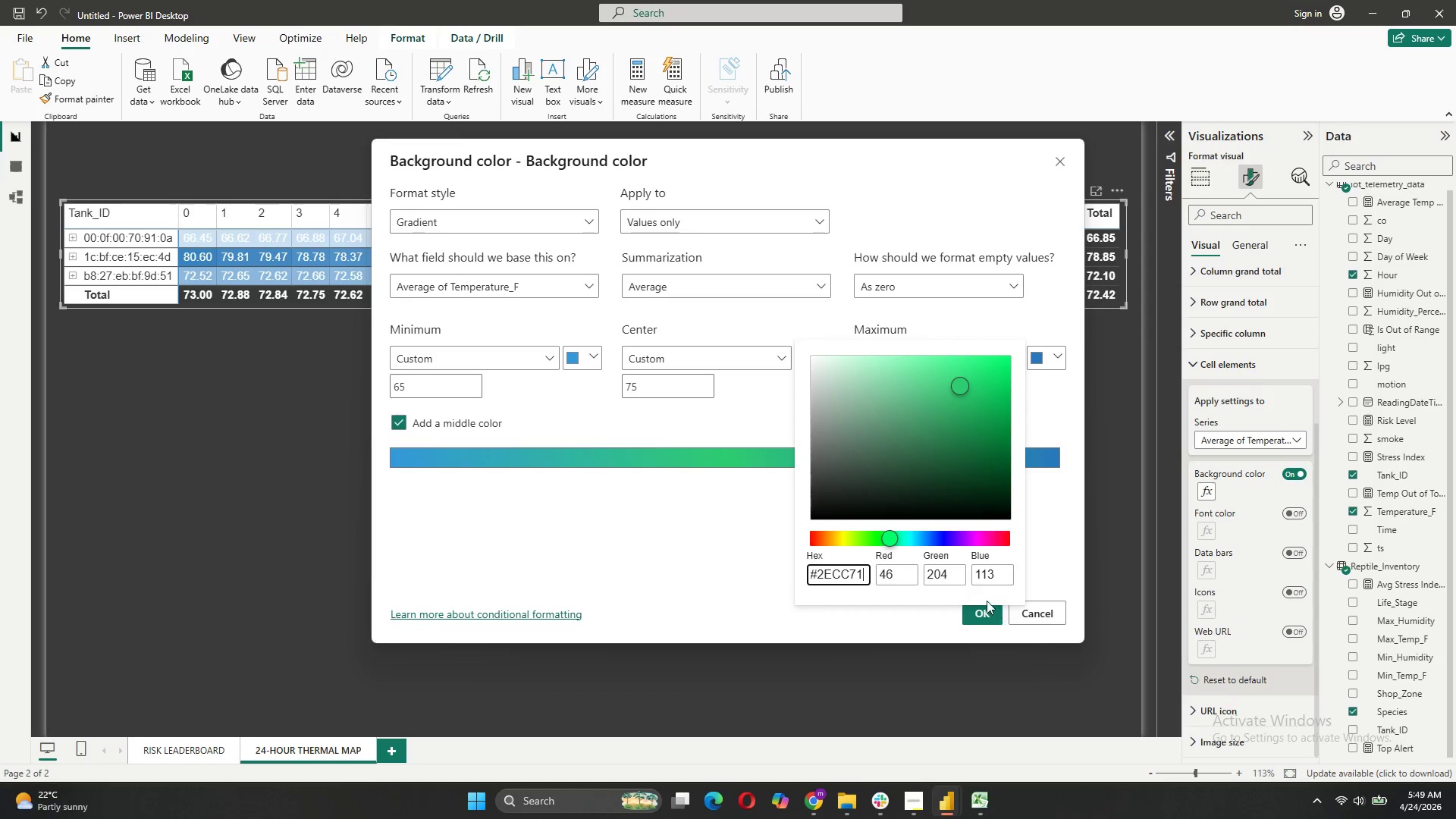 
left_click([730, 556])
 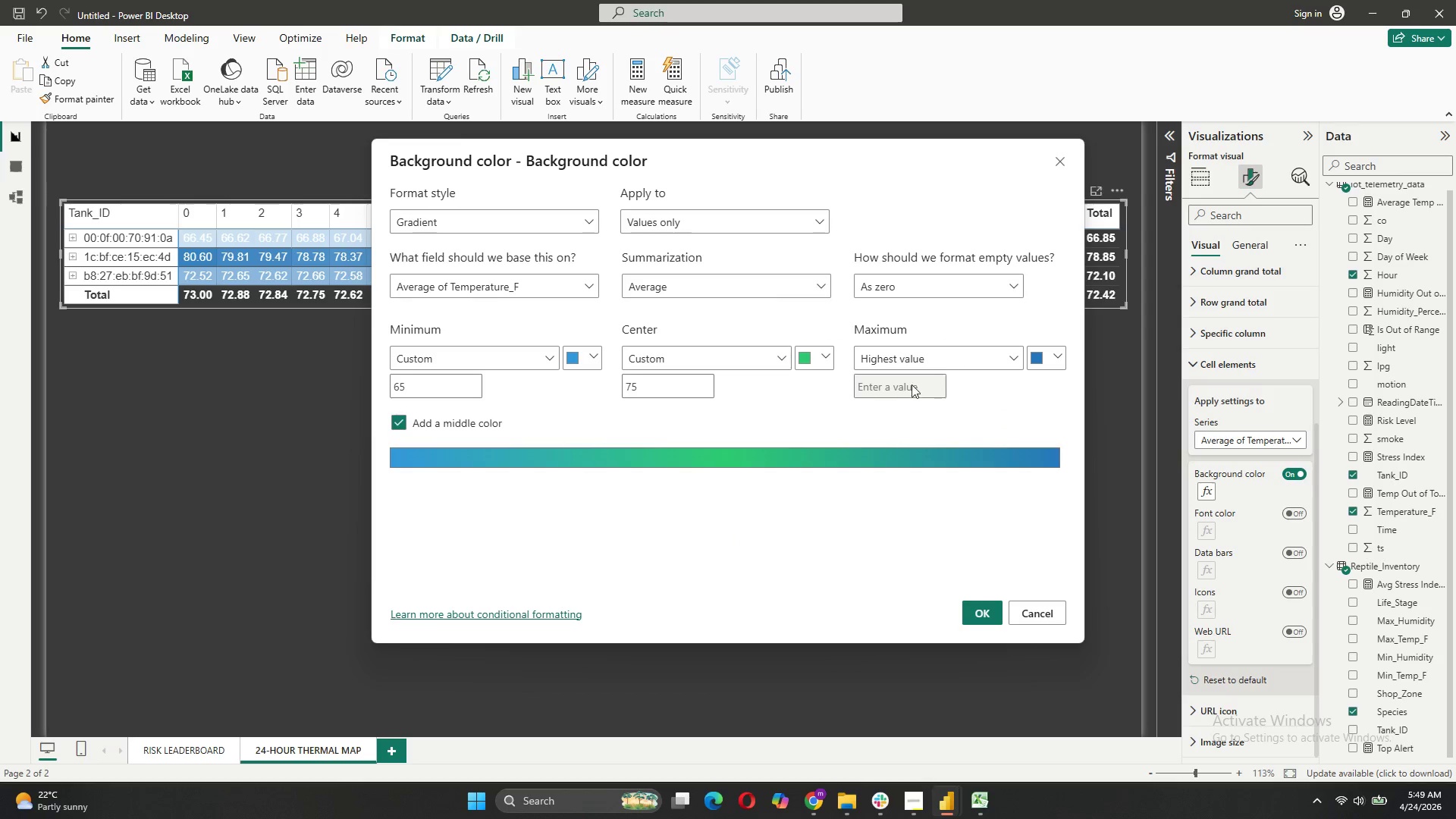 
mouse_move([937, 387])
 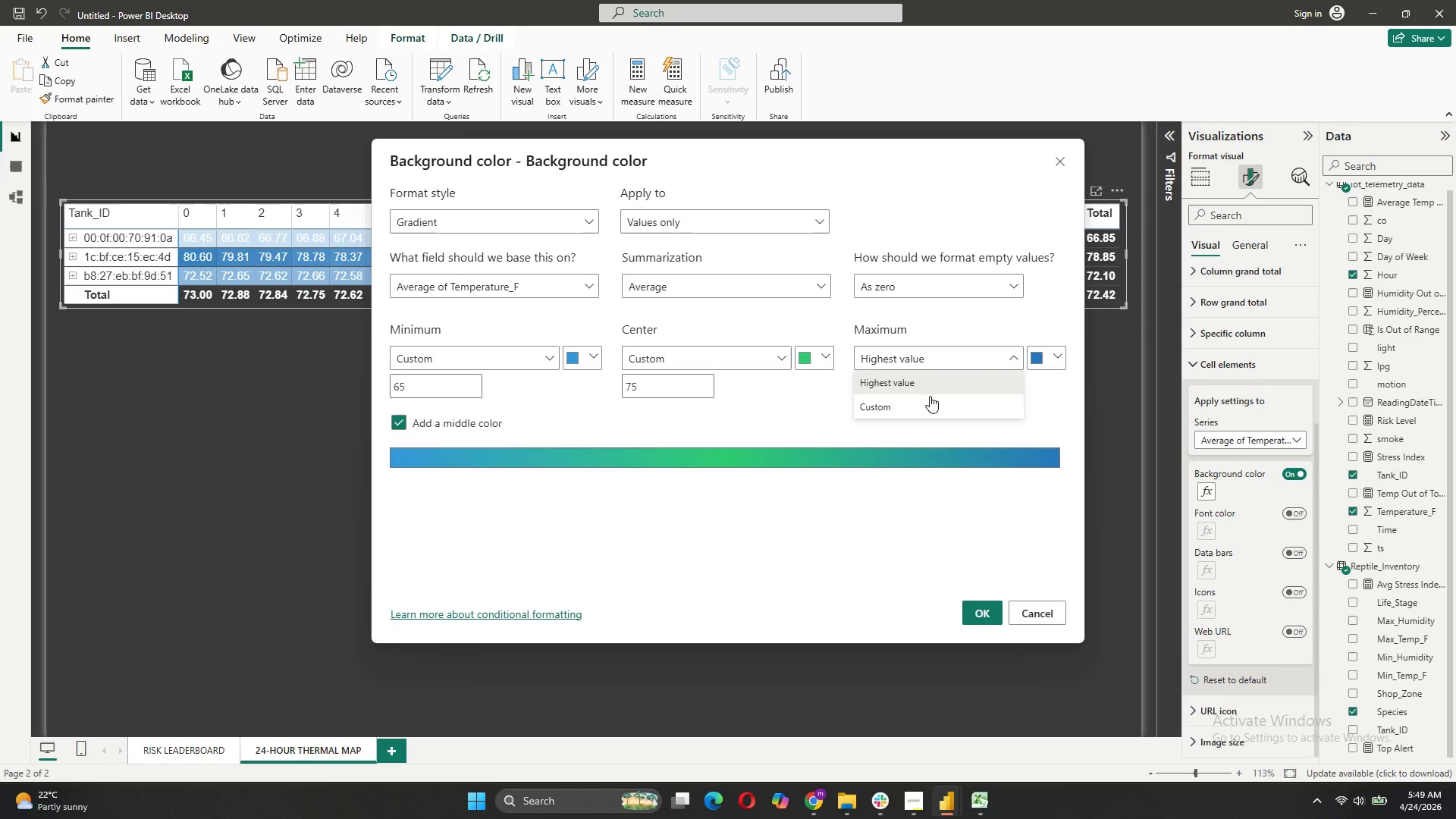 
left_click([927, 405])
 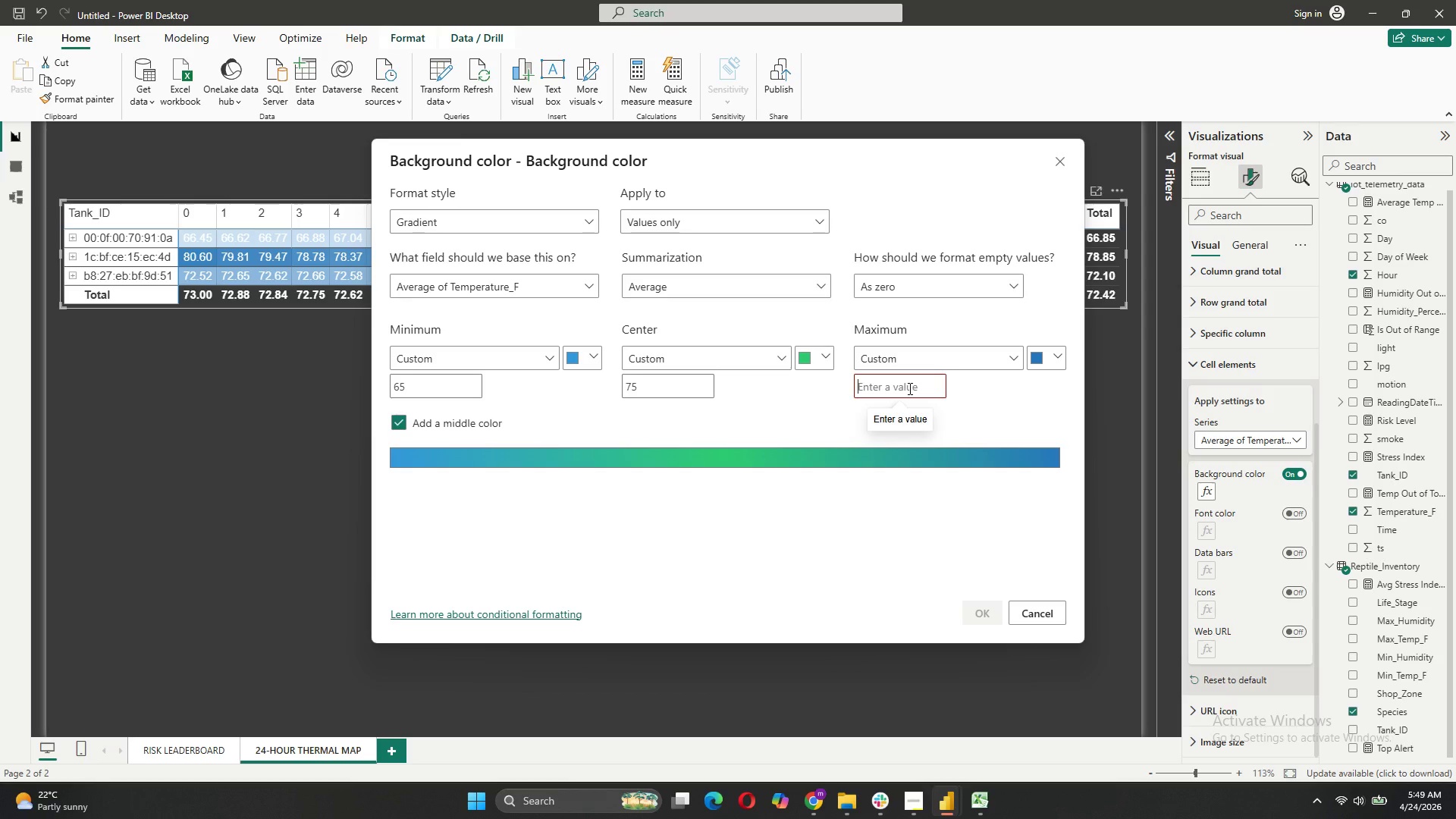 
type(90)
 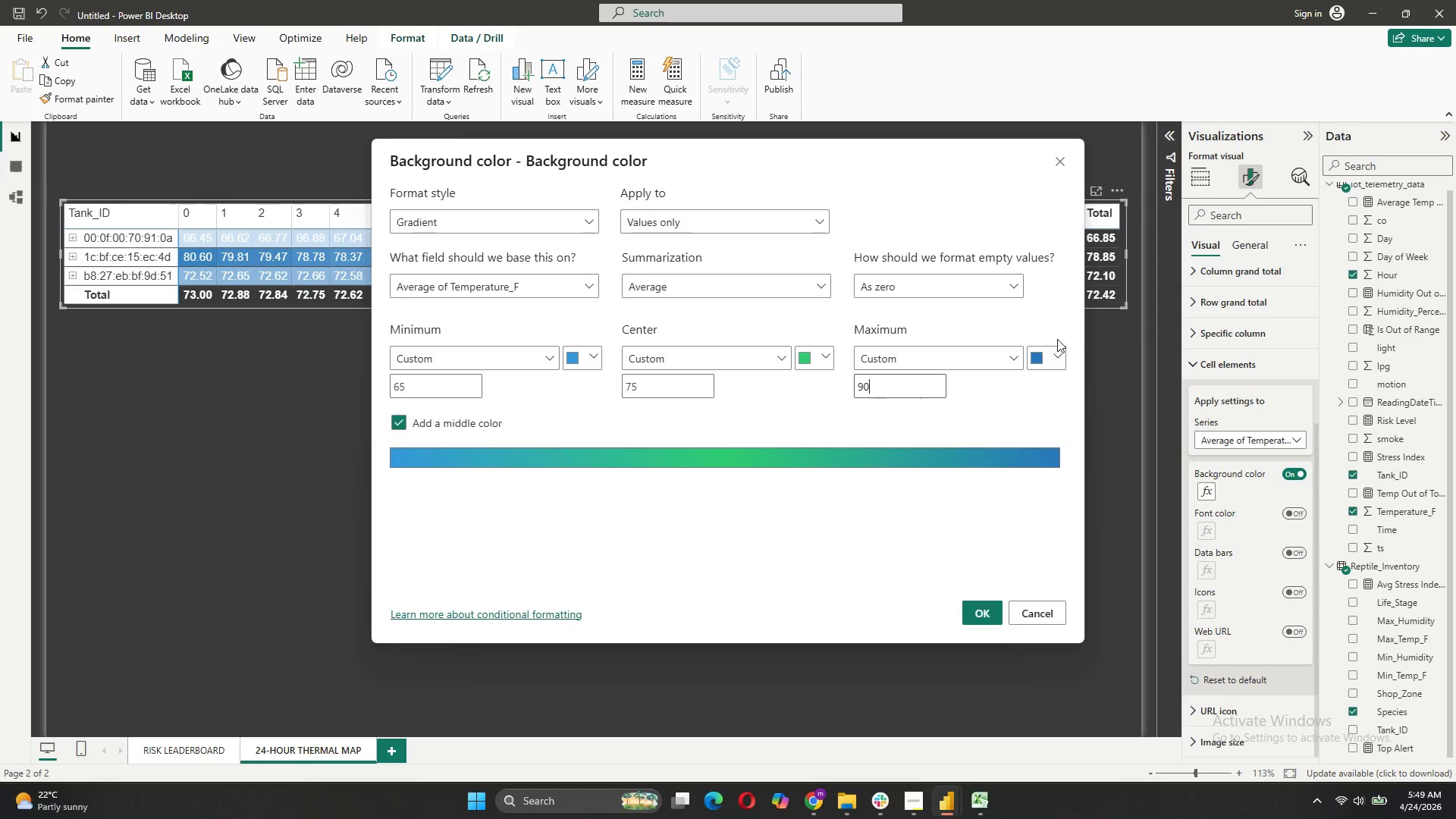 
left_click([1032, 362])
 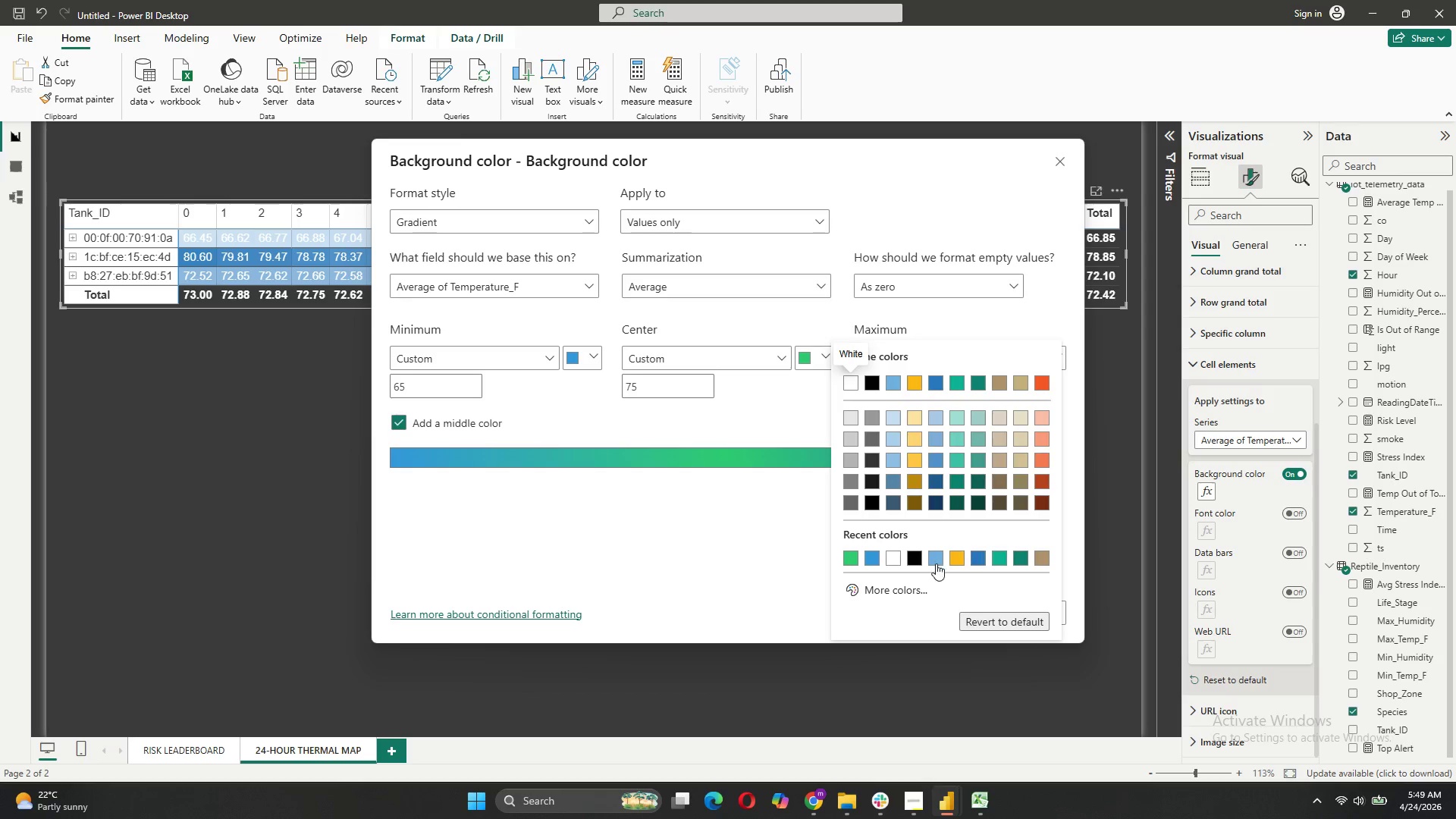 
left_click([883, 590])
 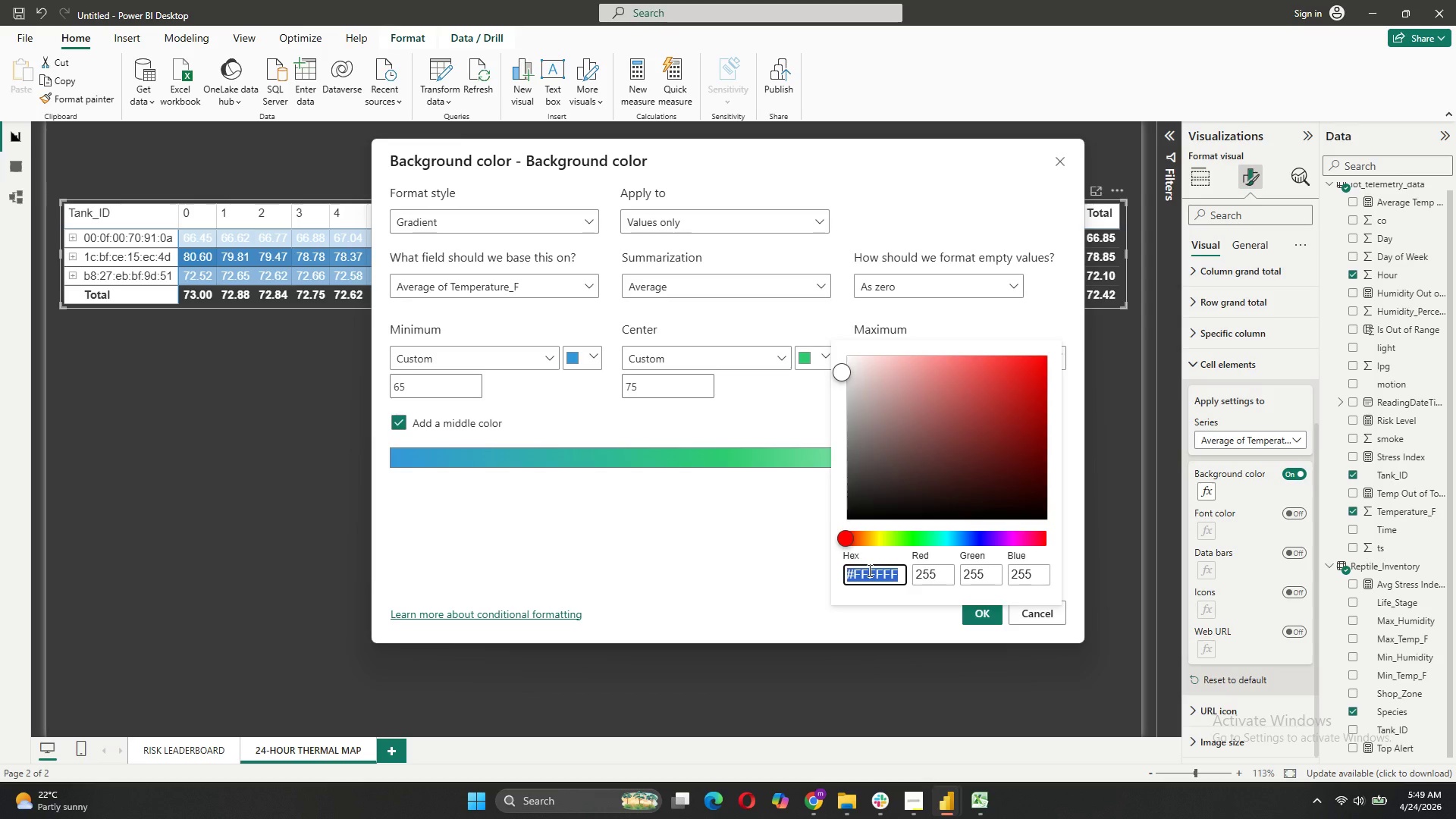 
type(#E74C3C)
 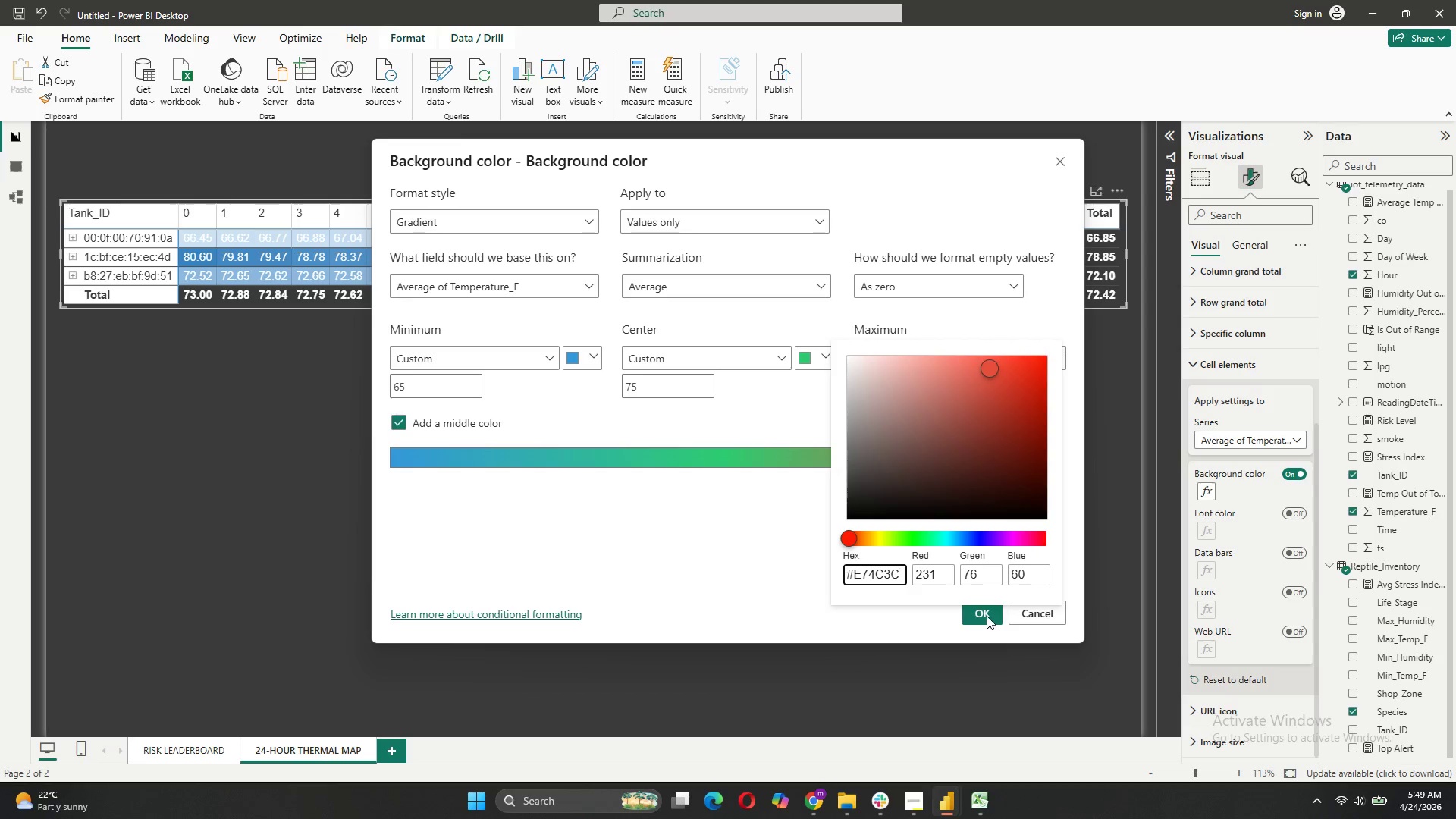 
left_click([728, 540])
 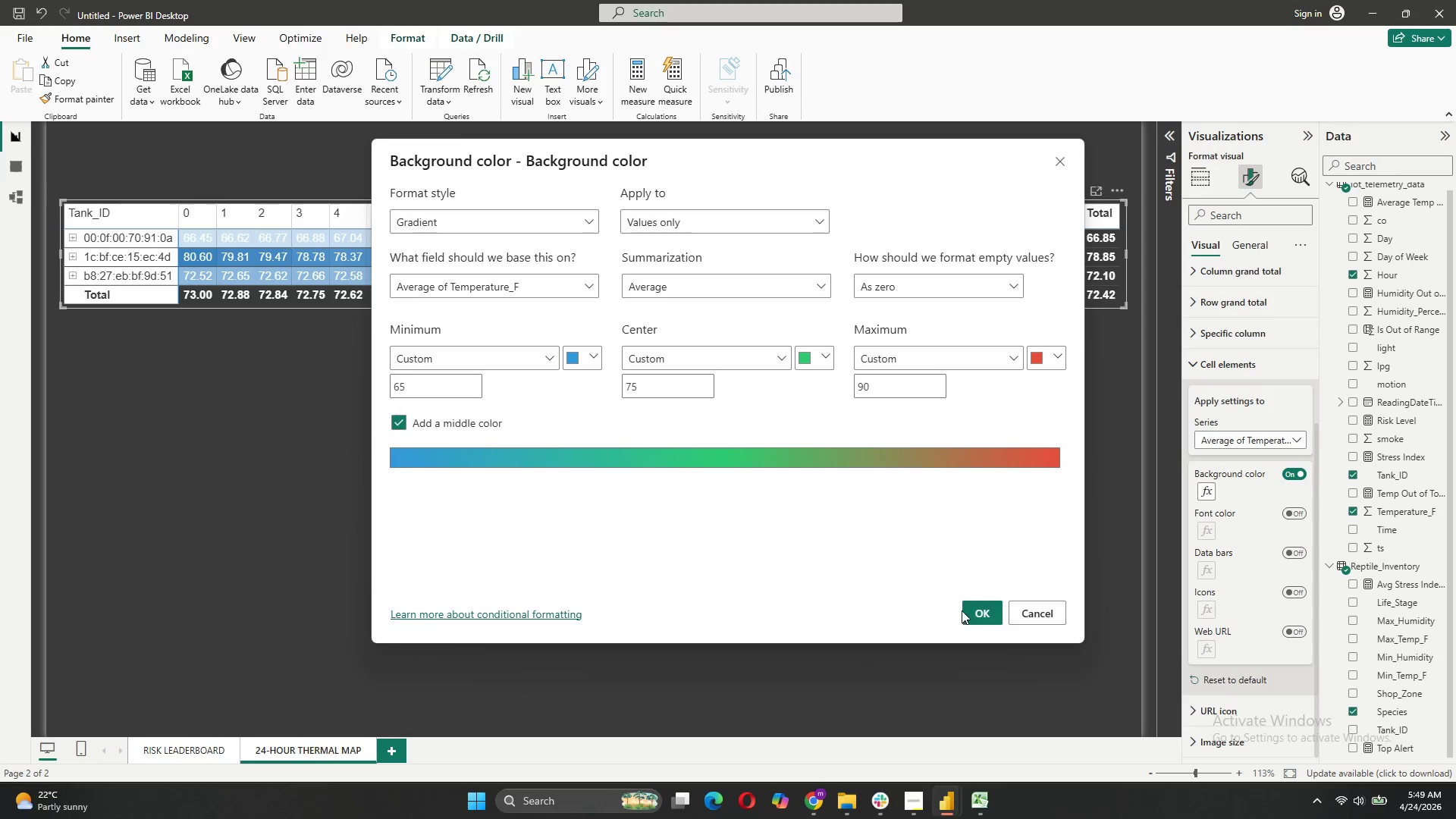 
left_click([973, 611])
 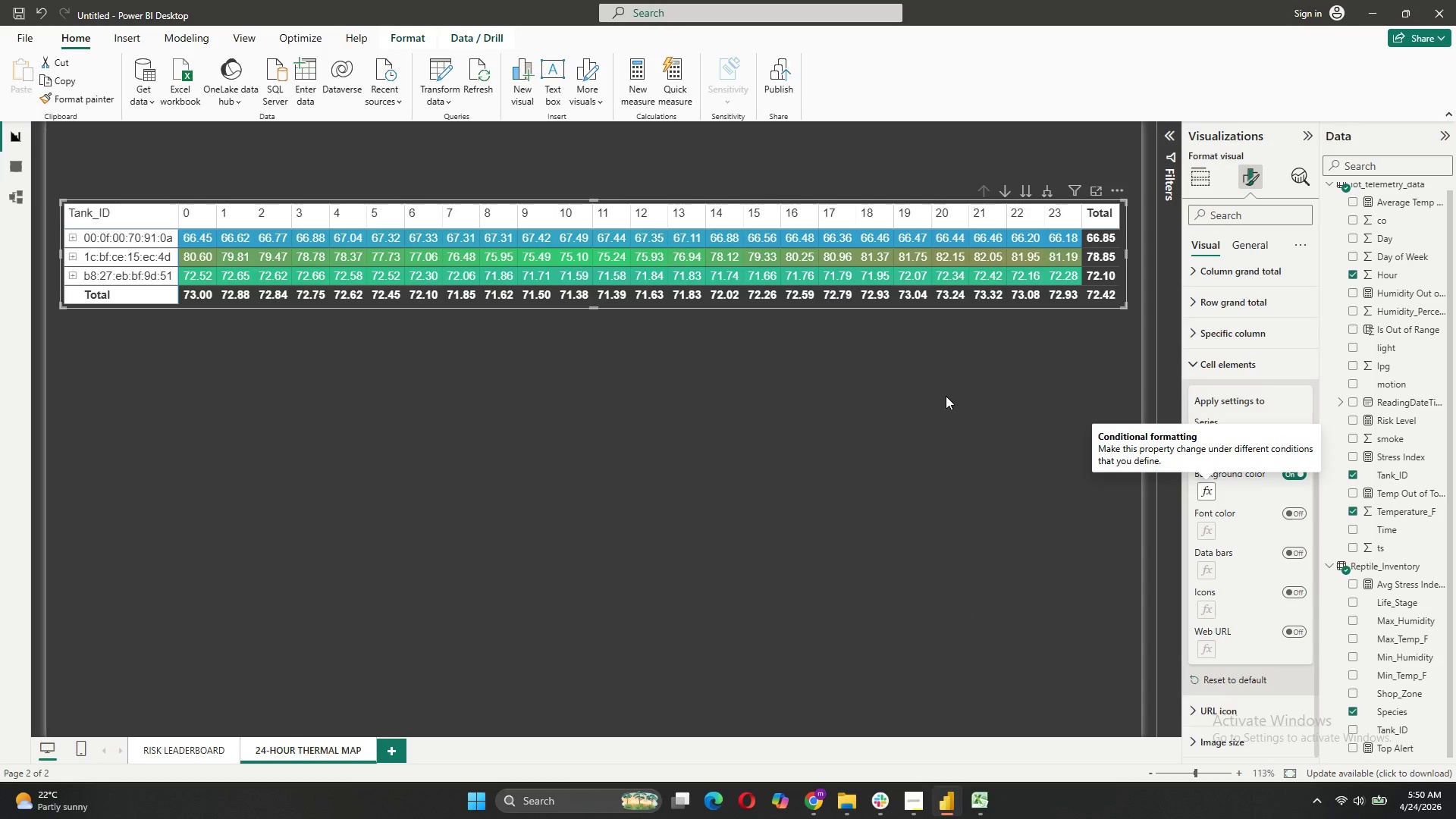 
mouse_move([993, 308])
 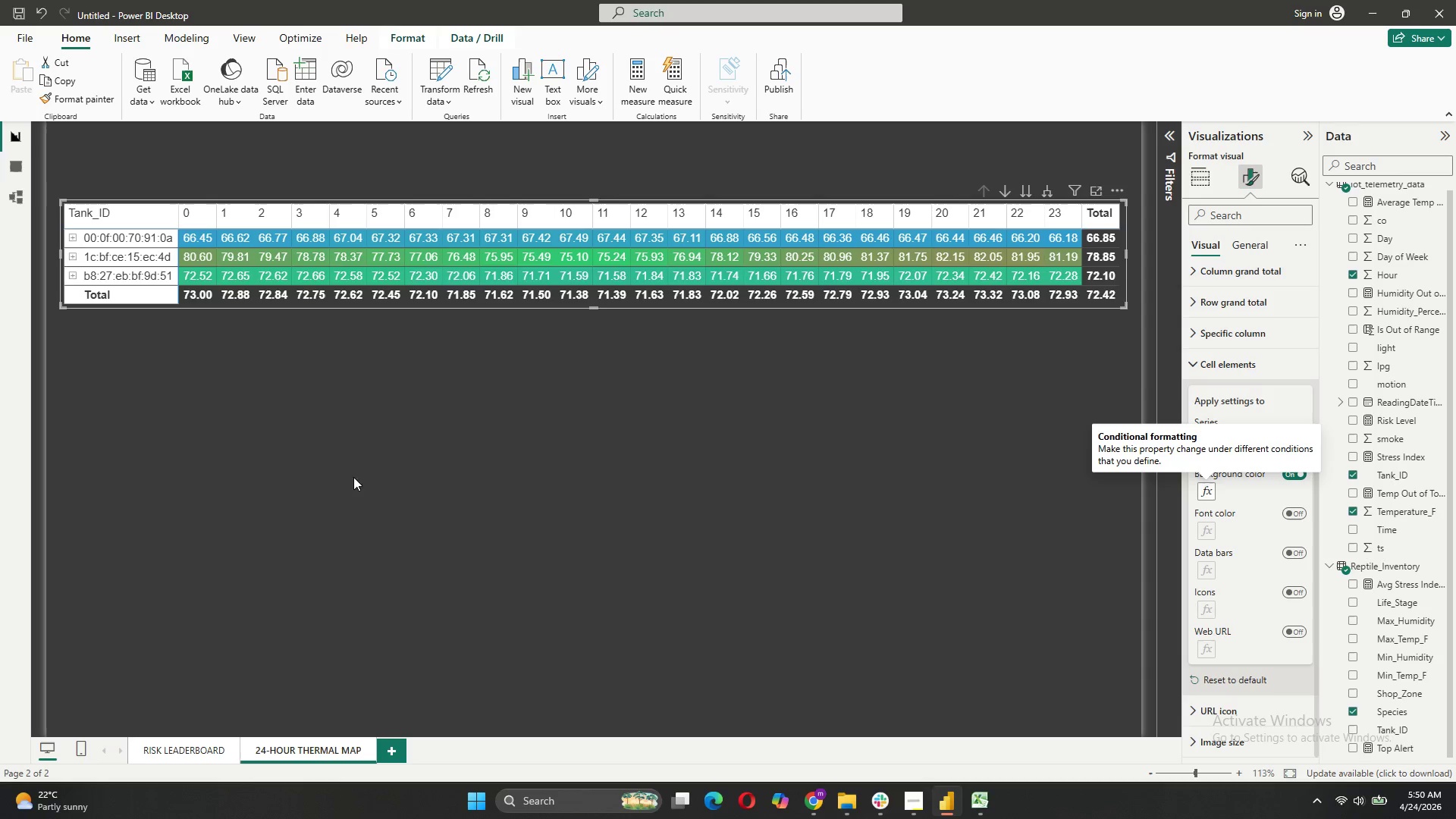 
wait(17.34)
 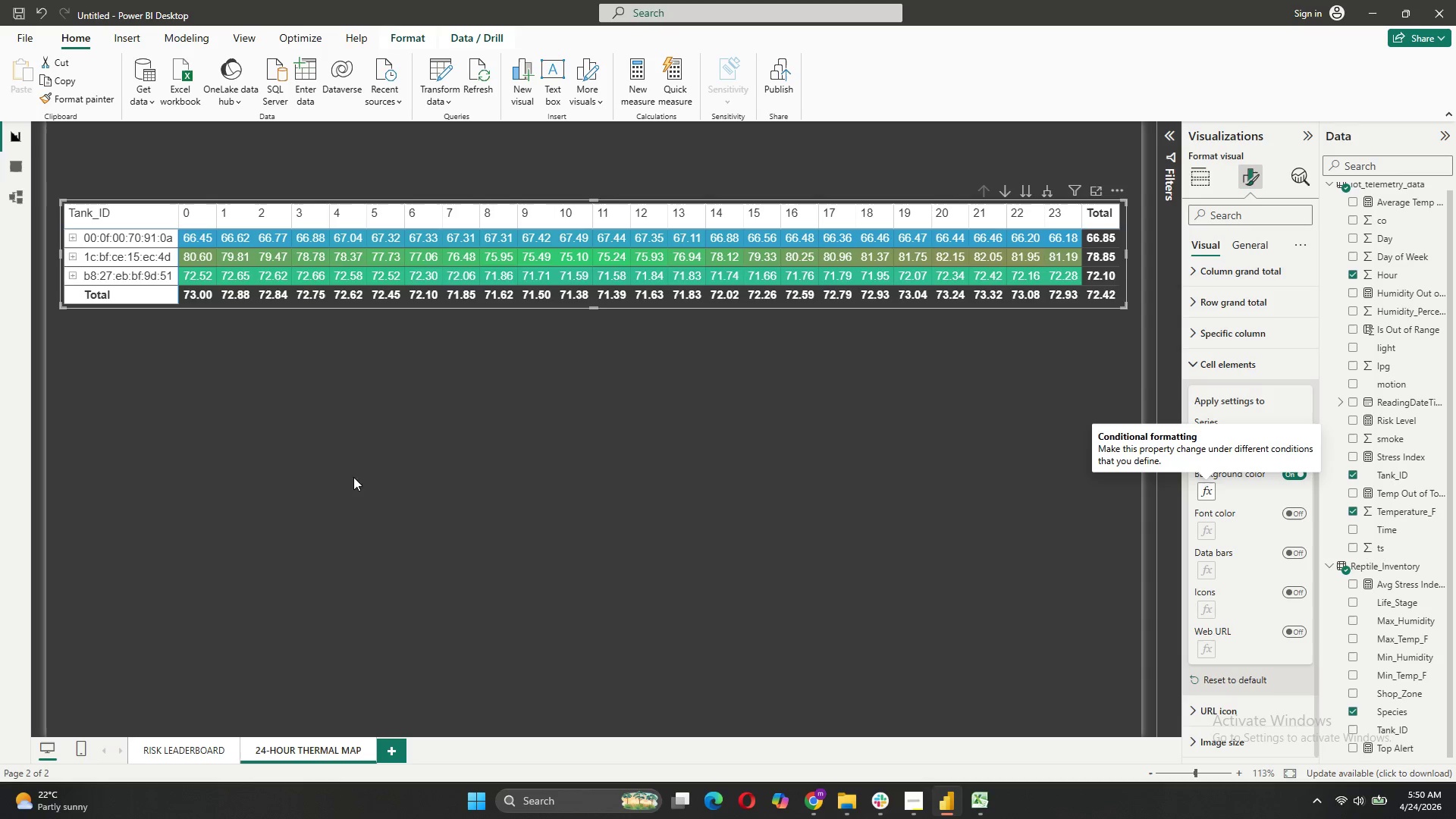 
left_click([1207, 495])
 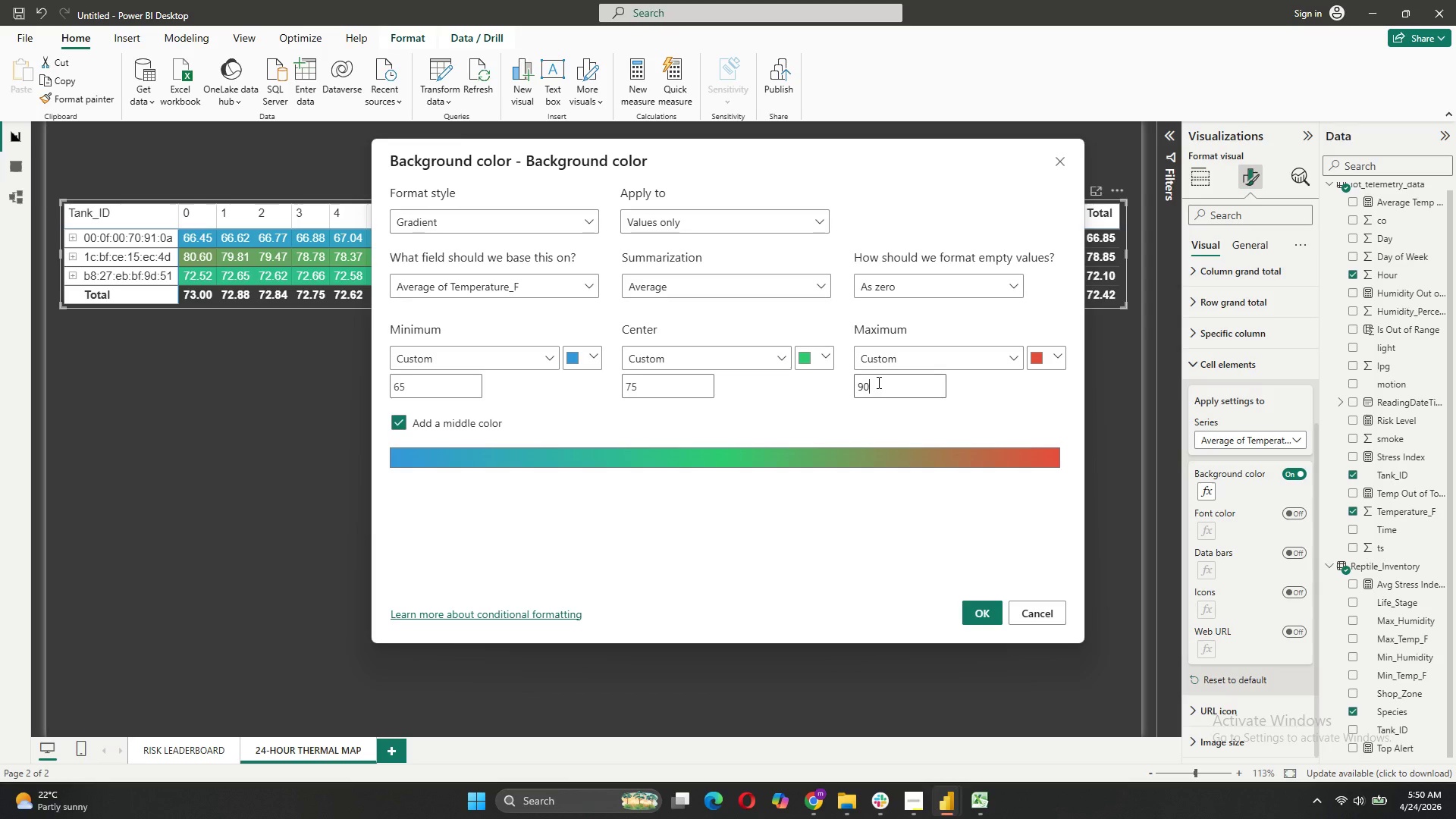 
key(Backspace)
key(Backspace)
type(85)
 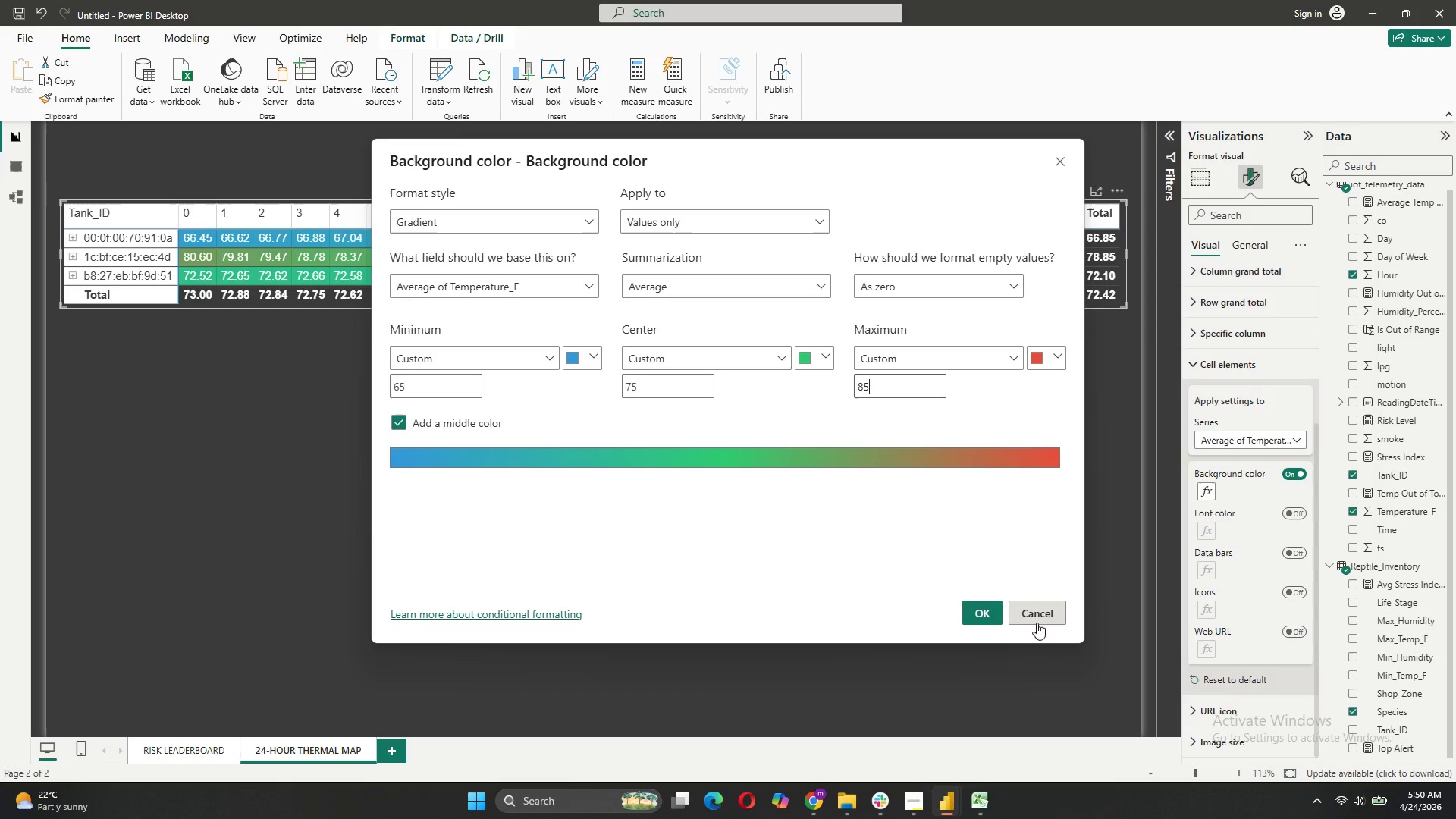 
left_click([977, 613])
 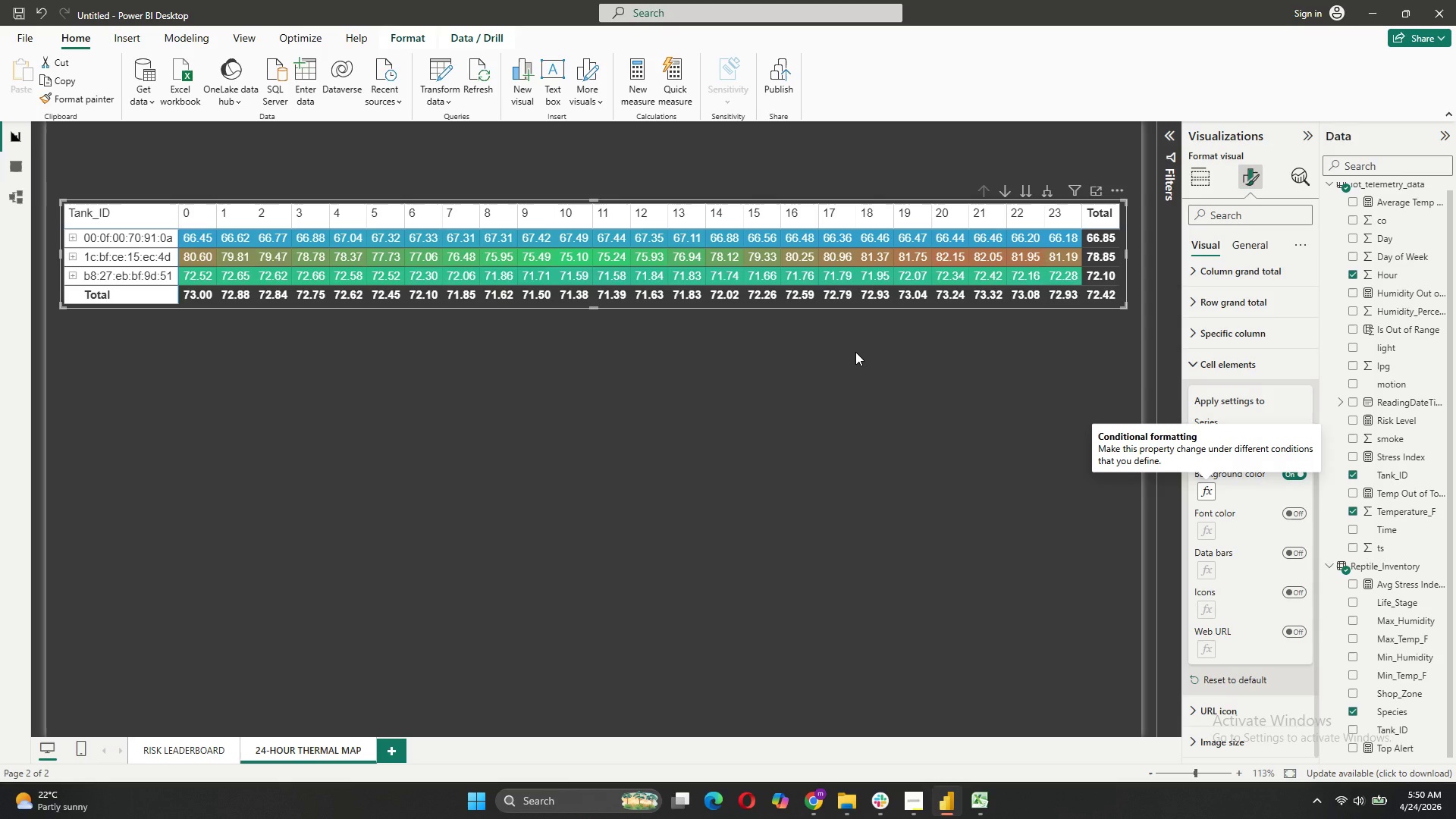 
wait(10.17)
 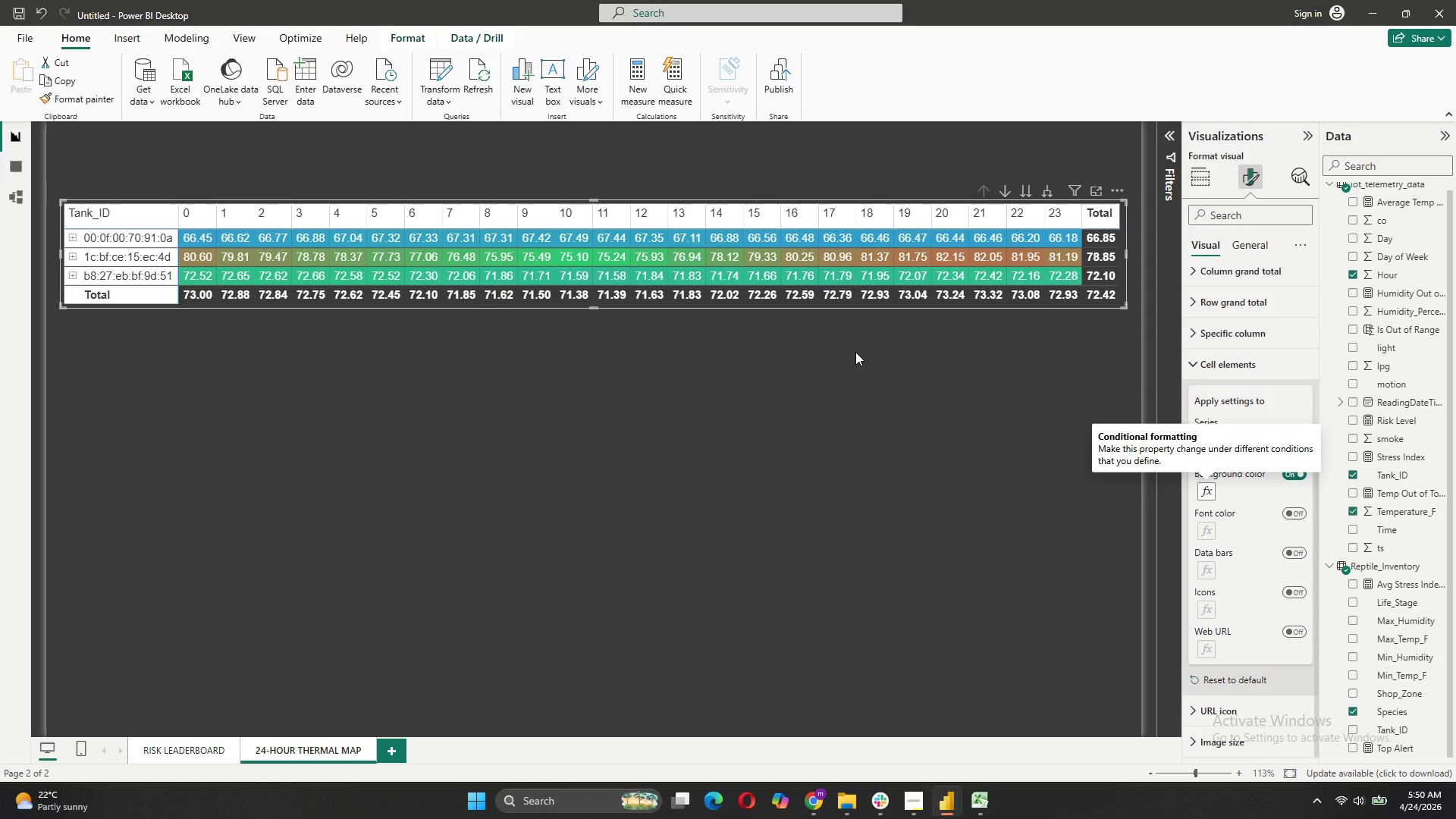 
left_click([1225, 578])
 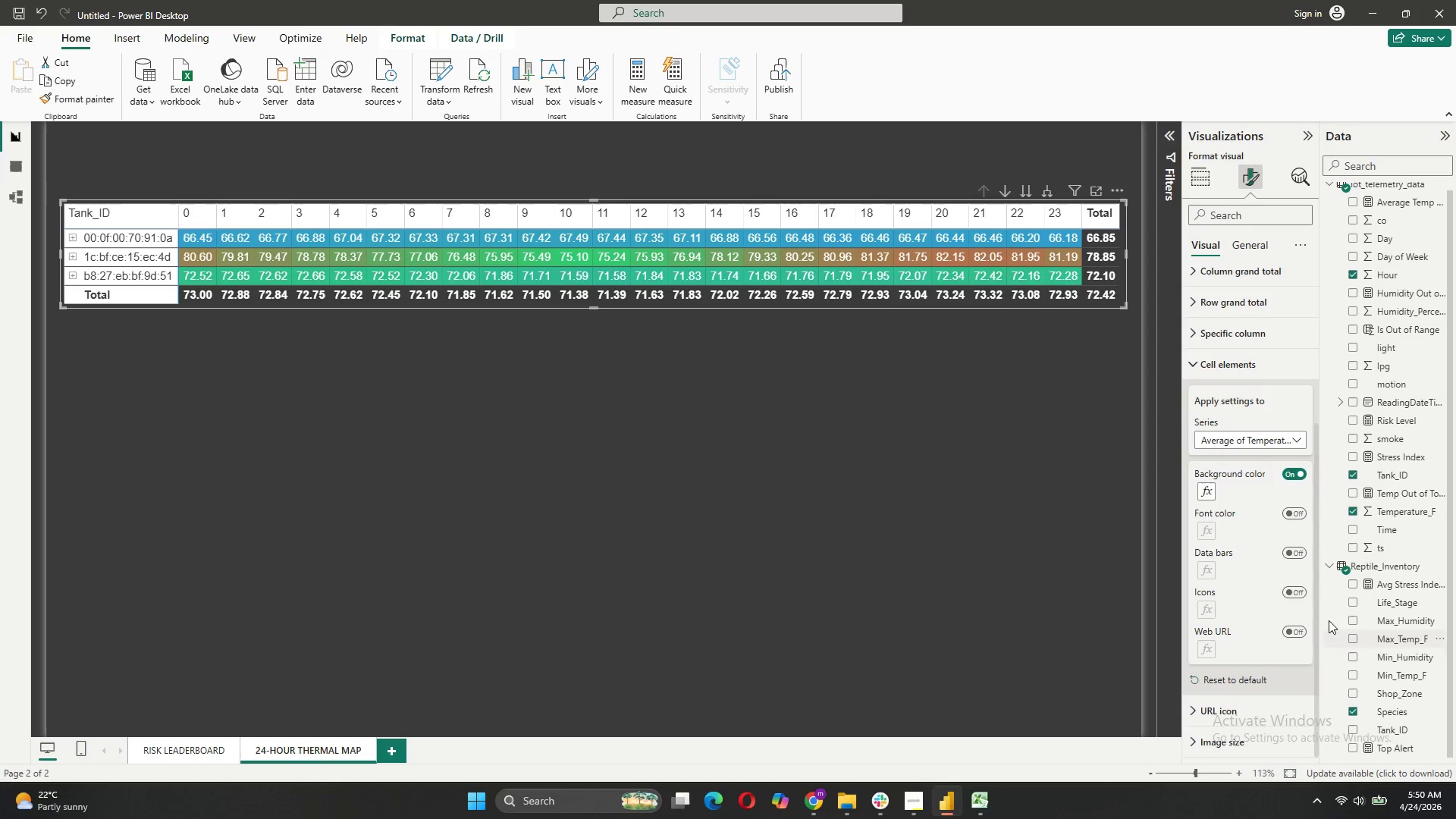 
left_click([1298, 588])
 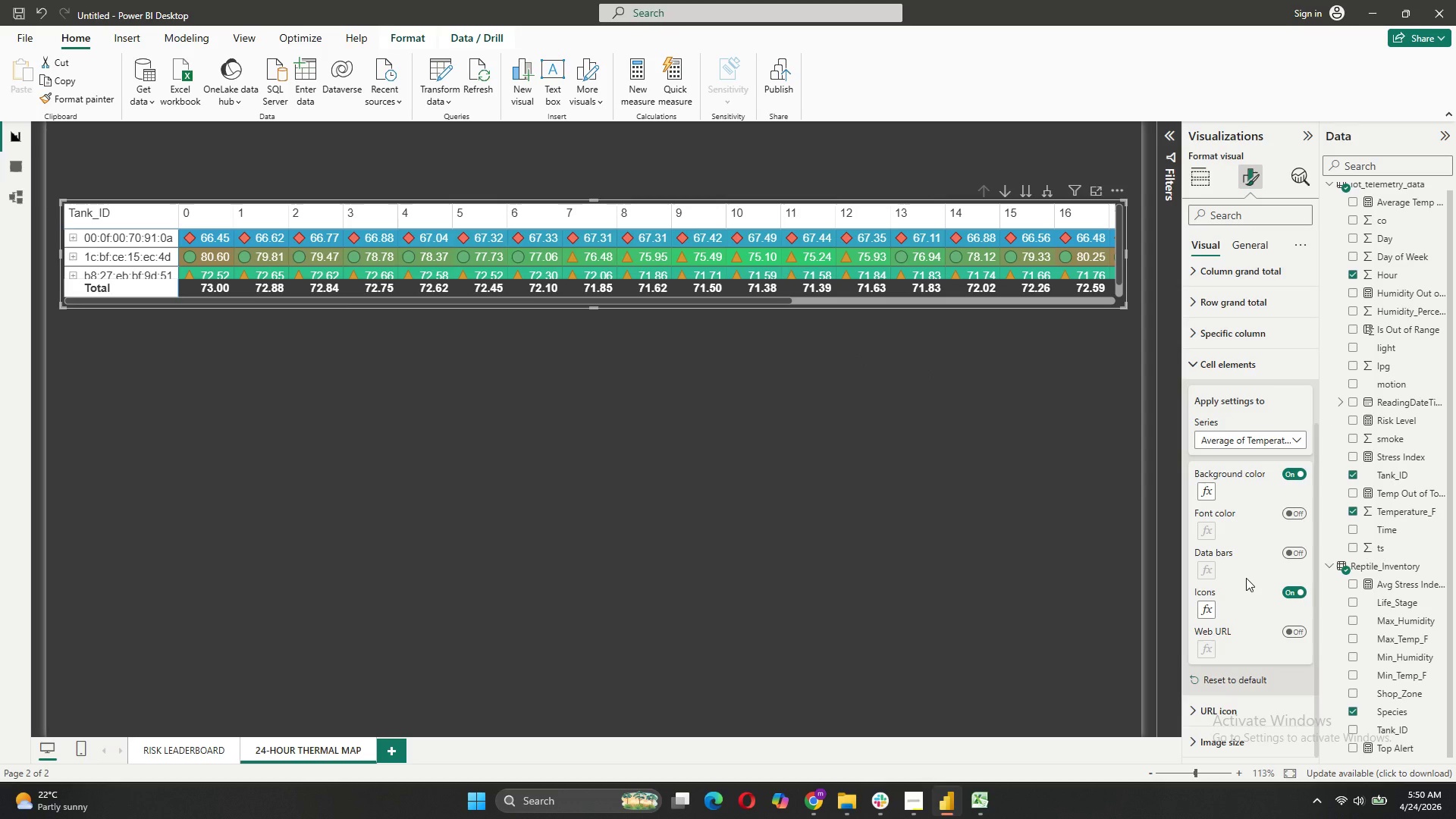 
wait(6.11)
 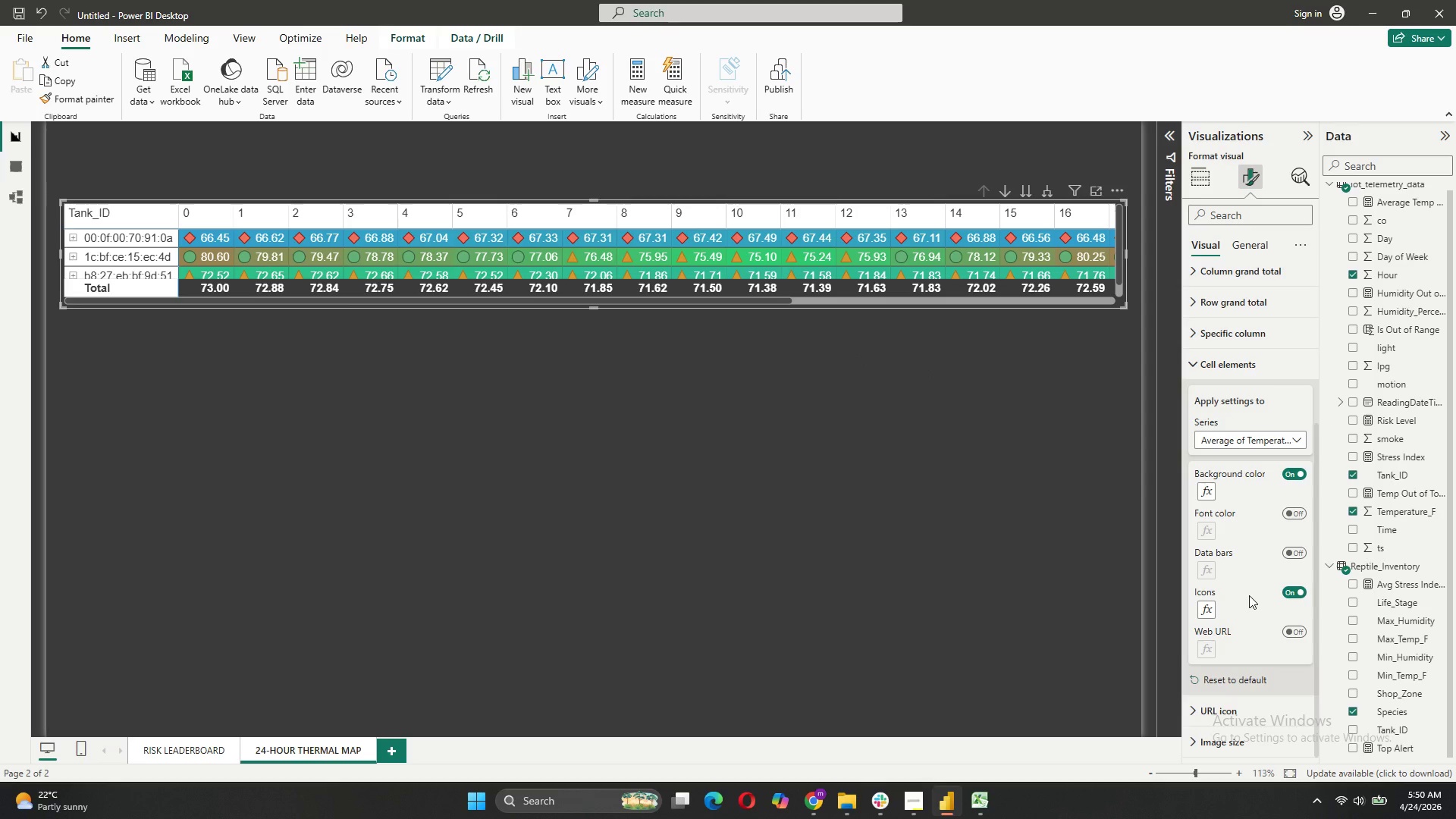 
left_click([1203, 605])
 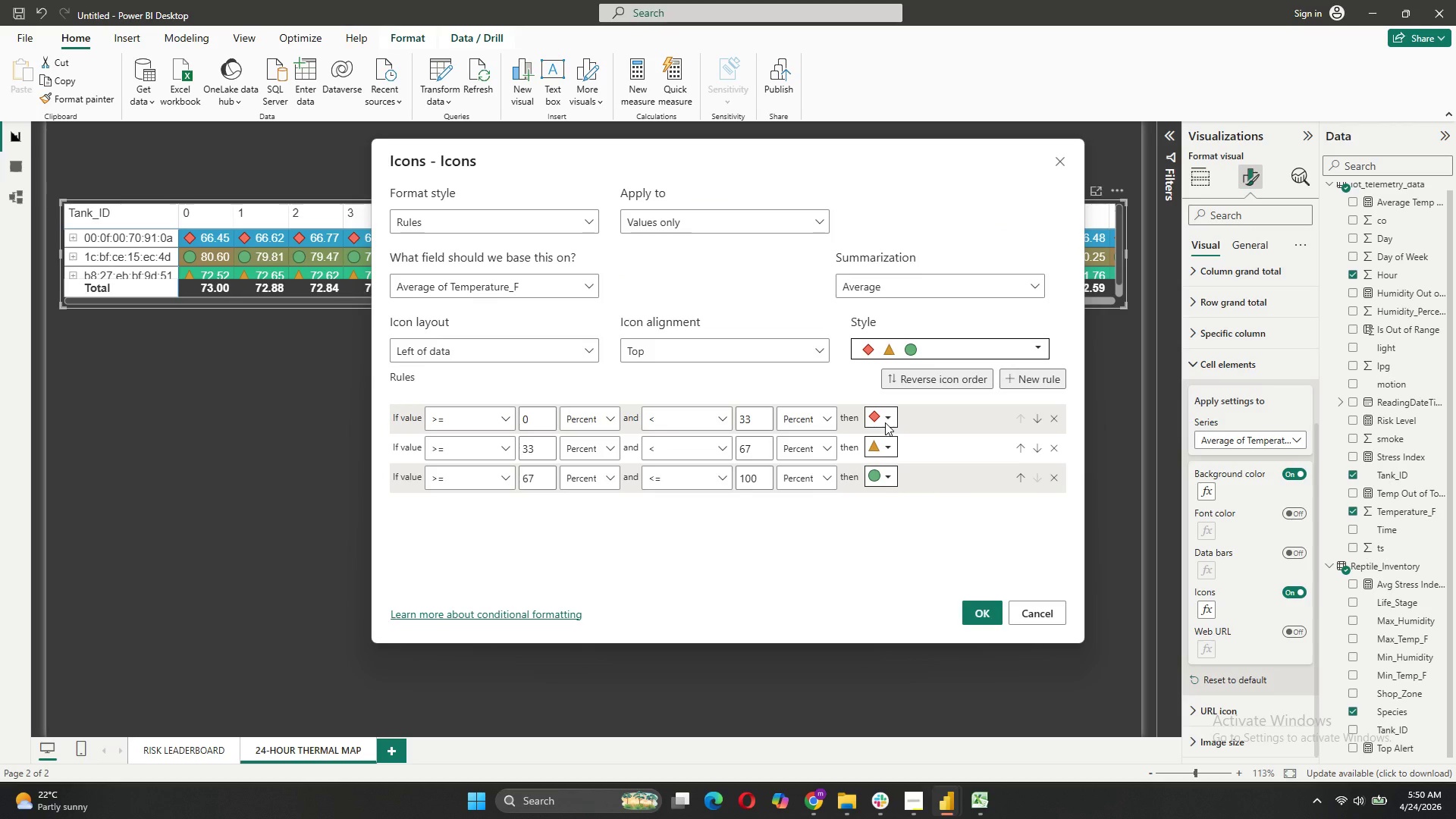 
left_click([953, 354])
 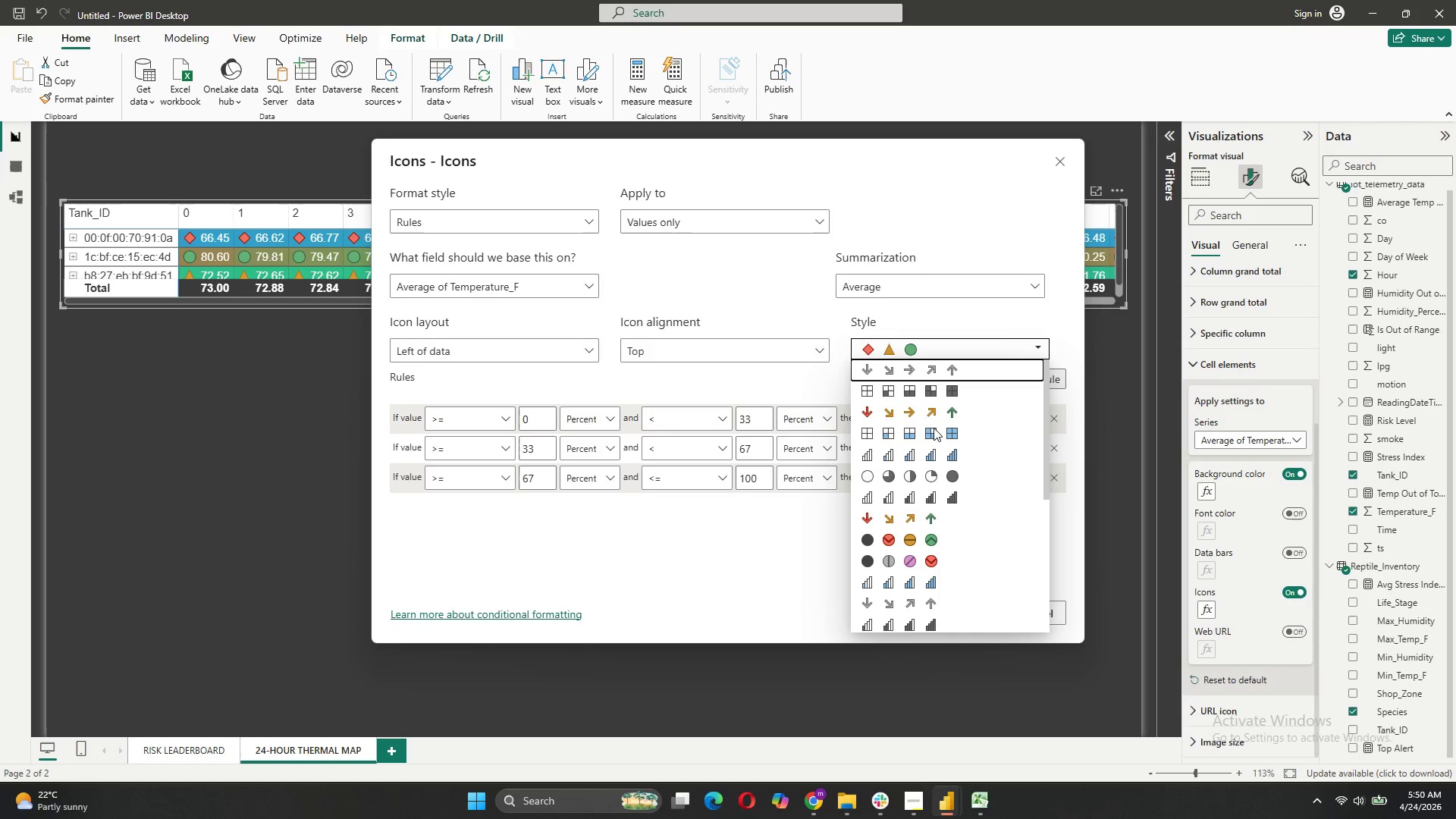 
scroll: coordinate [933, 433], scroll_direction: down, amount: 5.0
 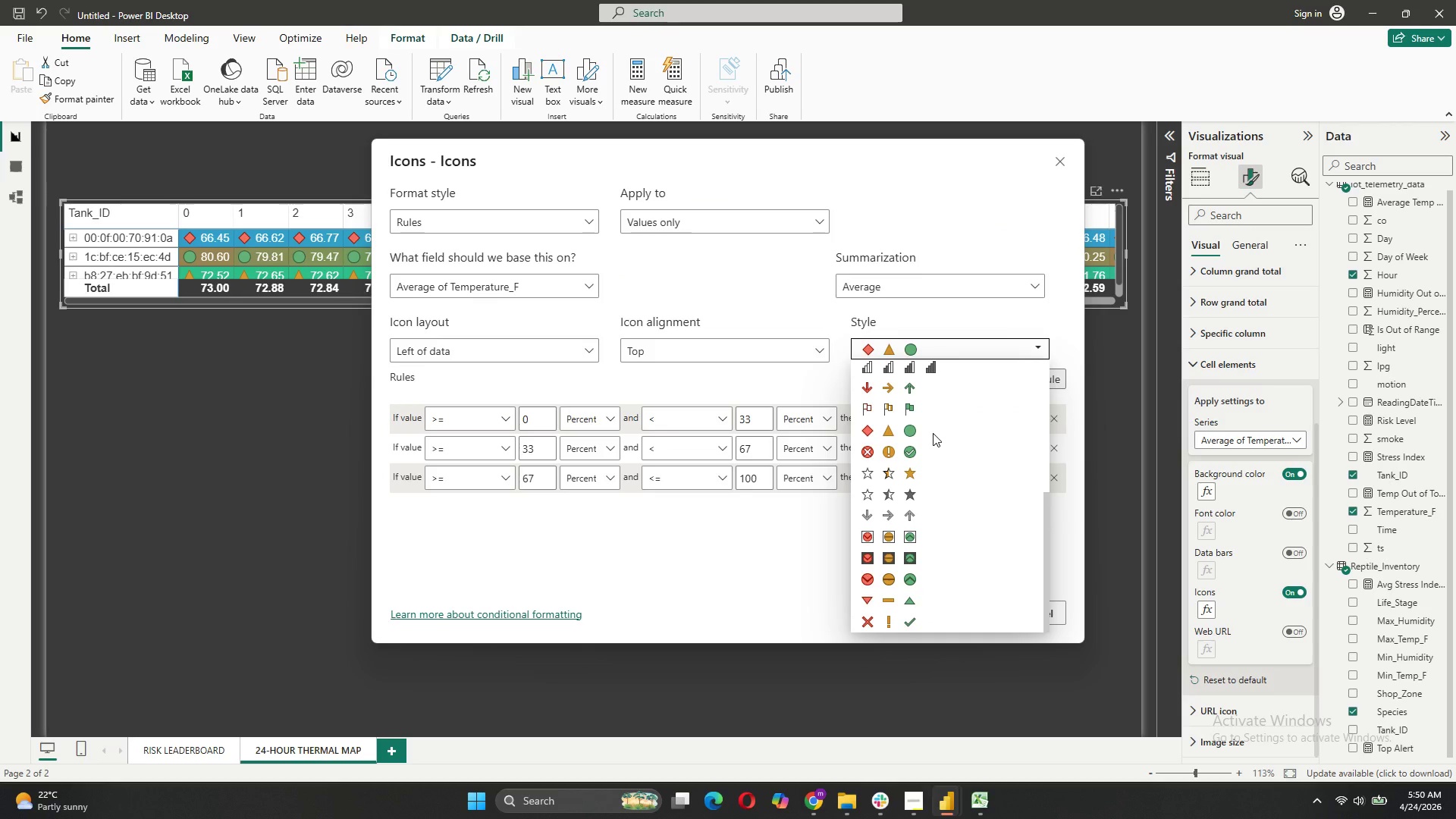 
scroll: coordinate [933, 433], scroll_direction: up, amount: 5.0
 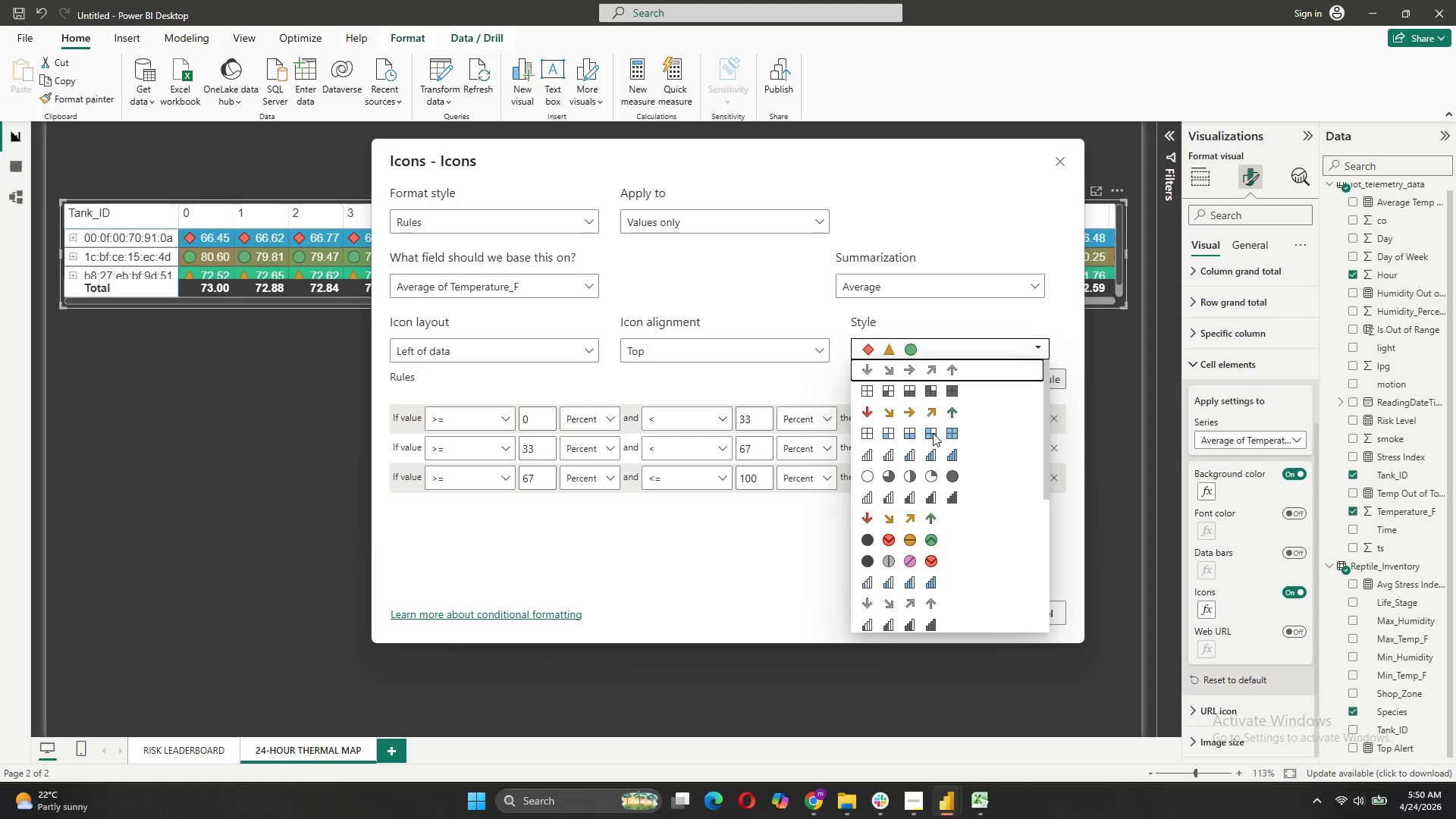 
scroll: coordinate [933, 433], scroll_direction: down, amount: 5.0
 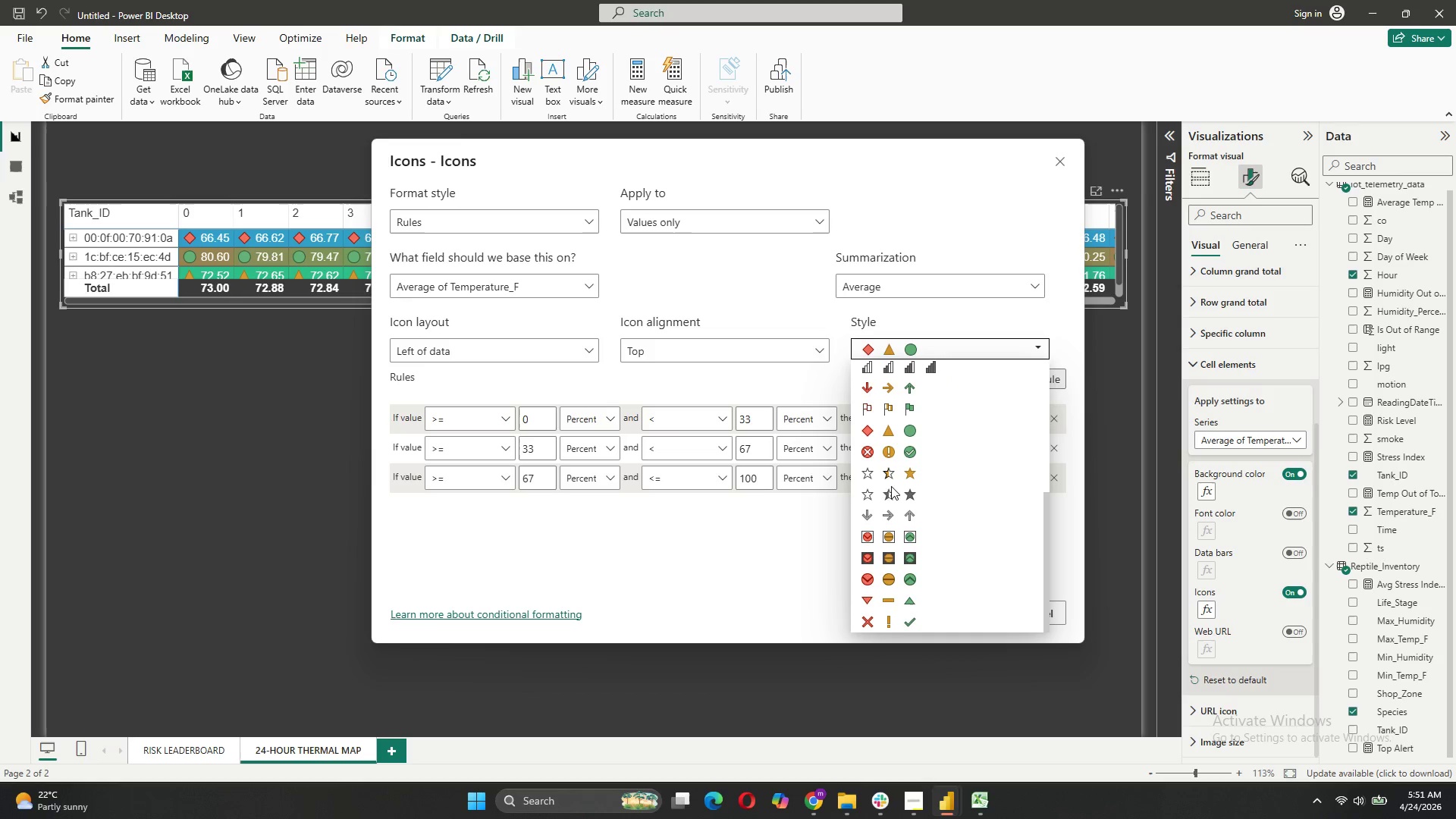 
wait(6.38)
 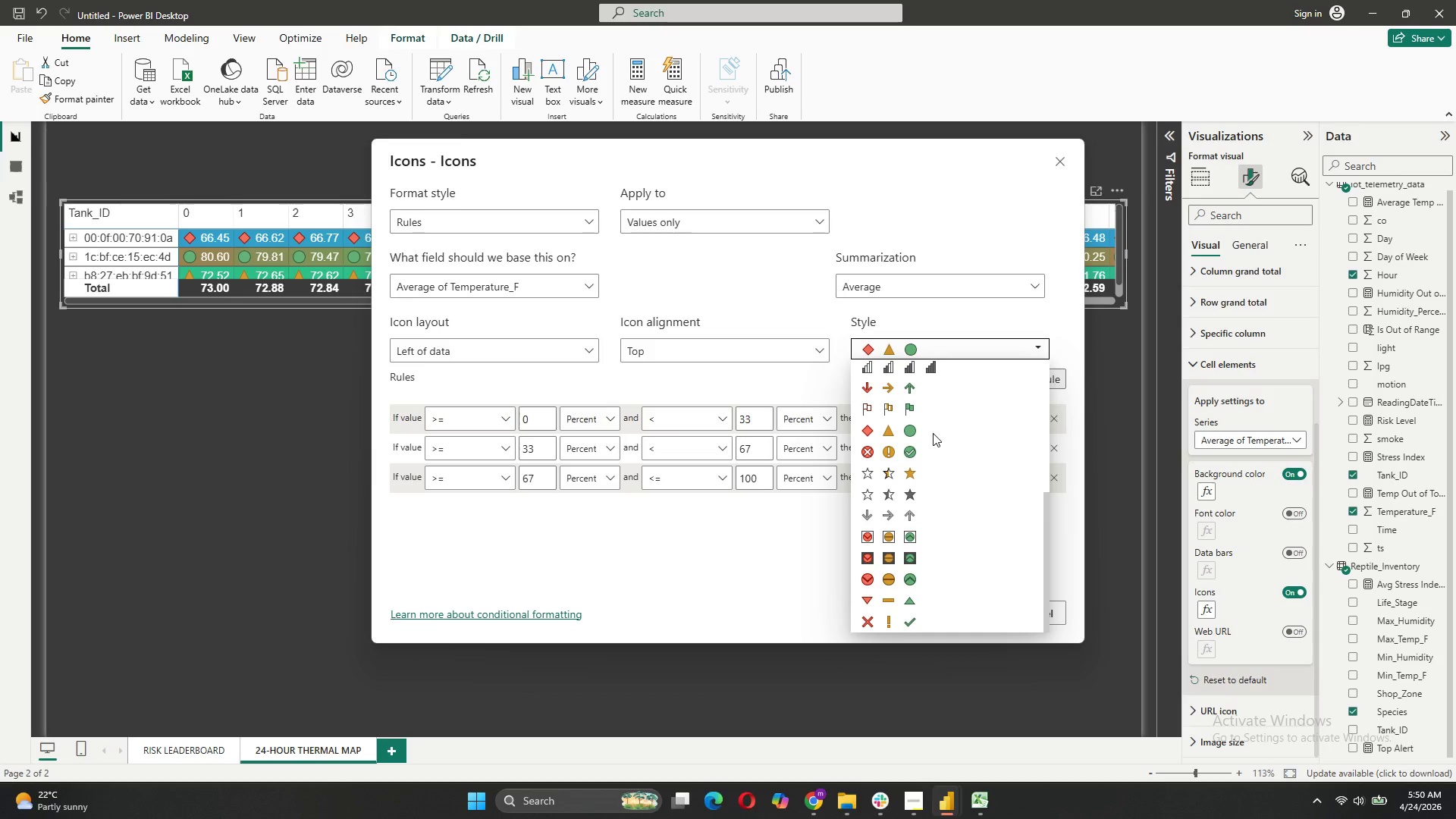 
left_click([457, 423])
 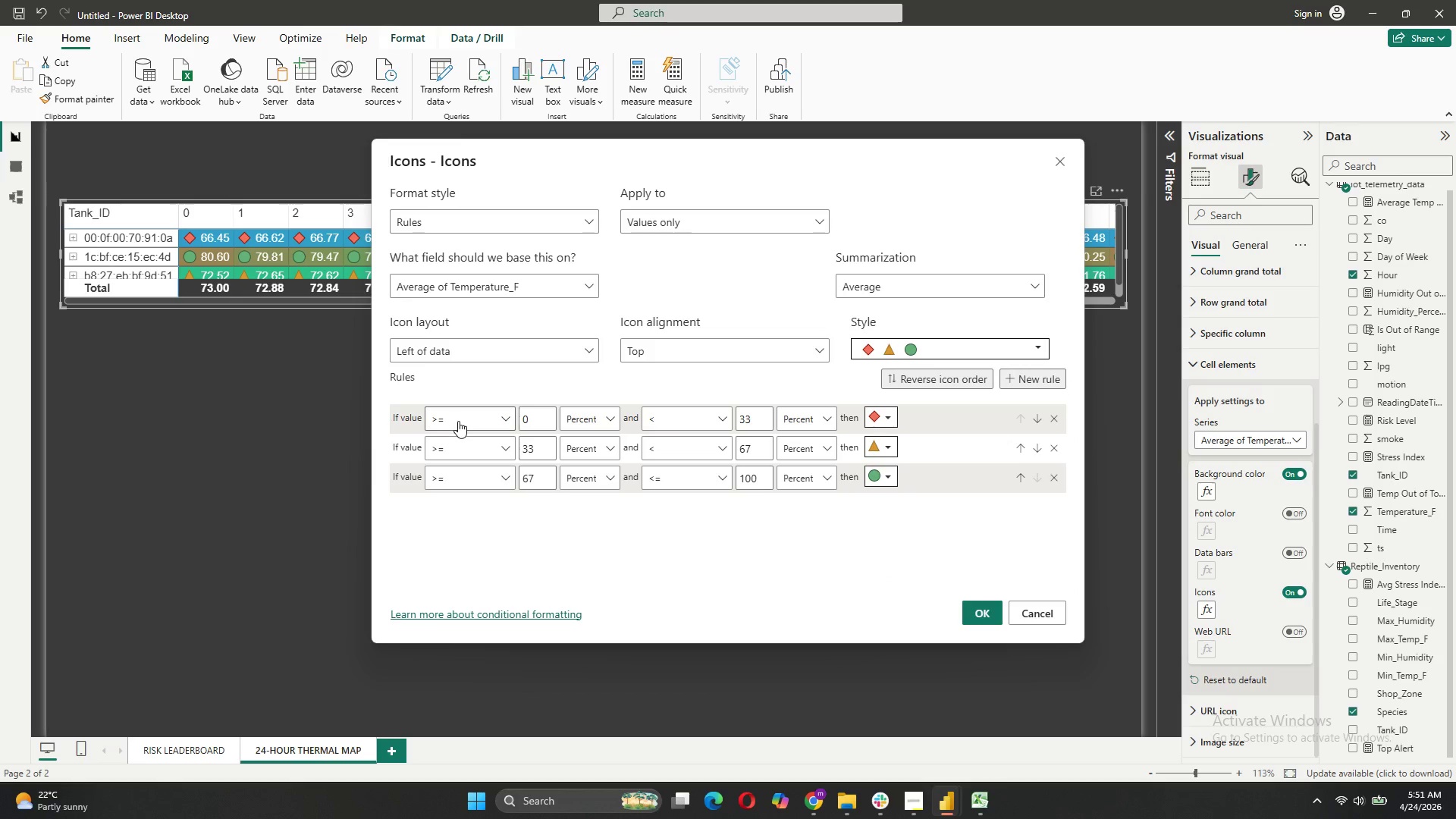 
left_click([458, 421])
 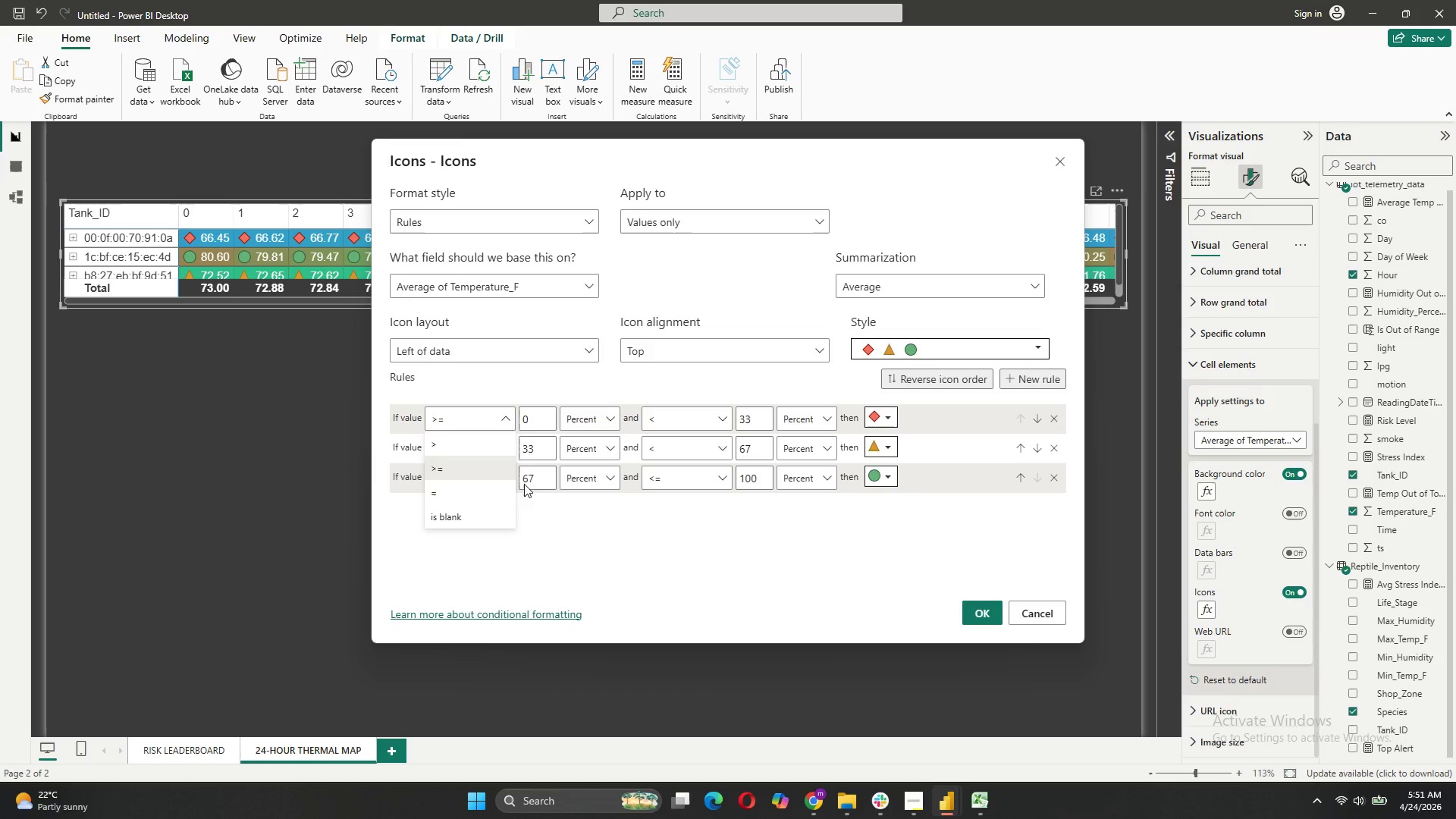 
left_click([543, 416])
 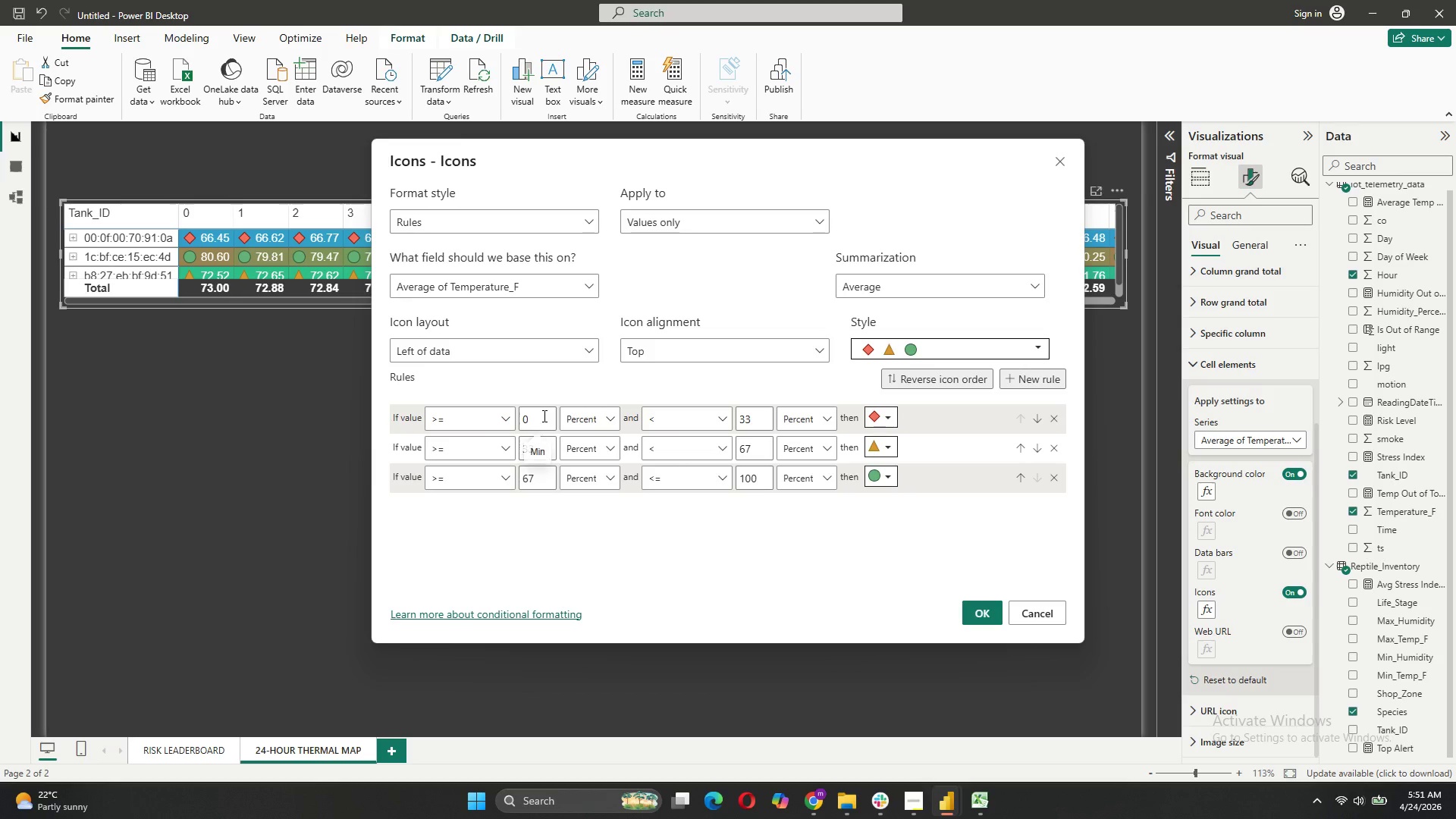 
left_click([543, 416])
 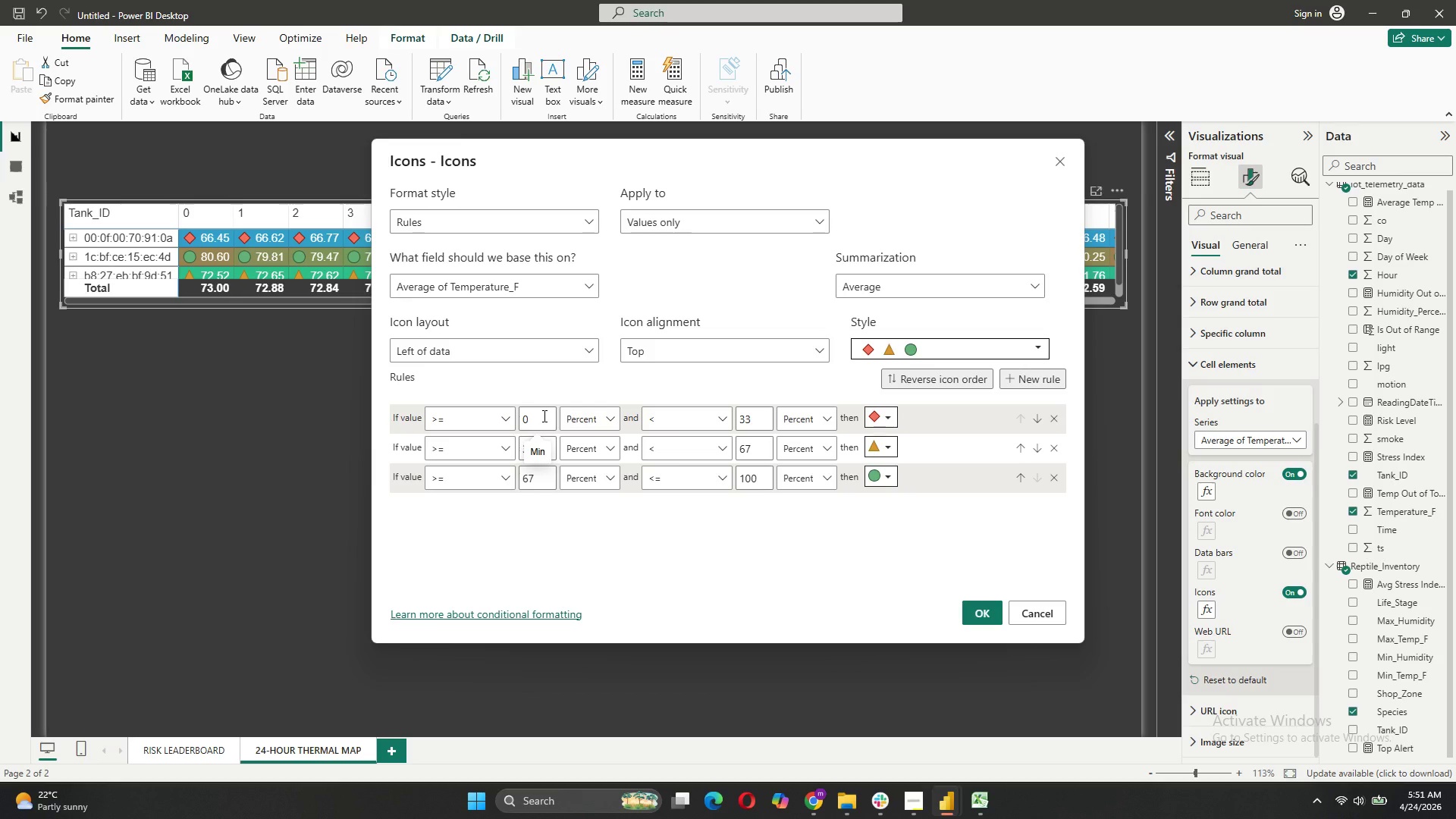 
key(Backspace)
type(60)
 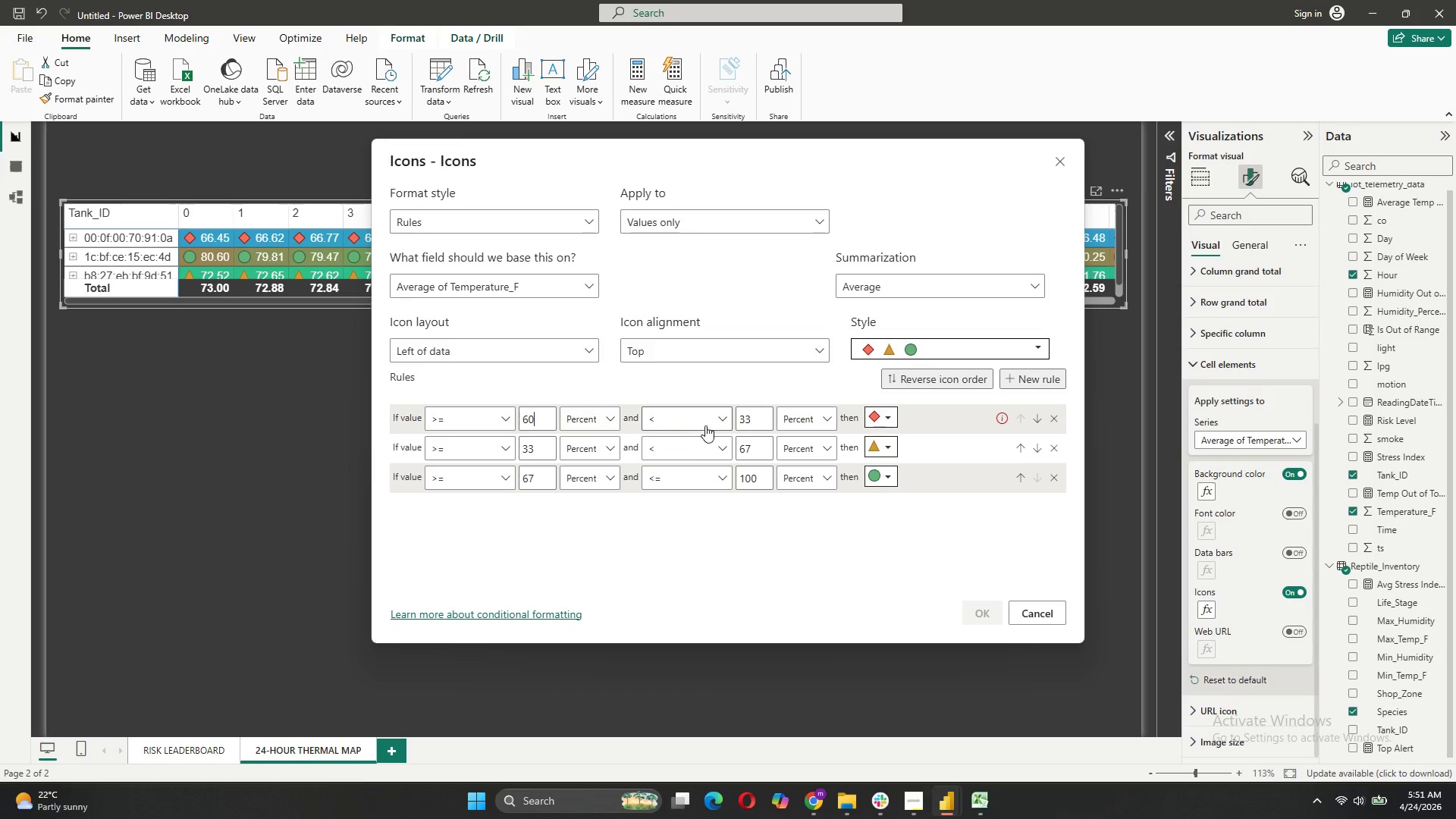 
wait(5.88)
 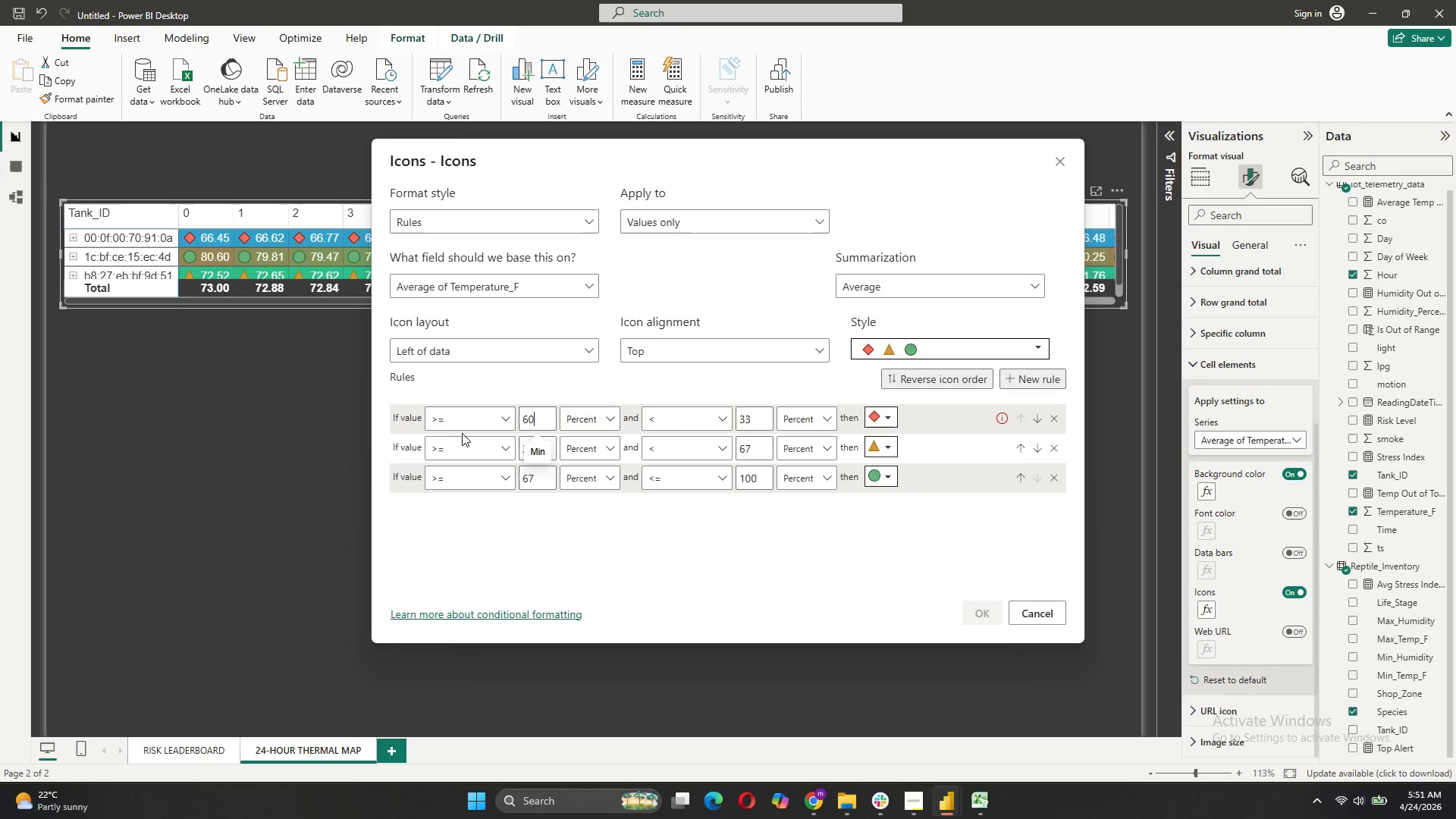 
left_click([679, 406])
 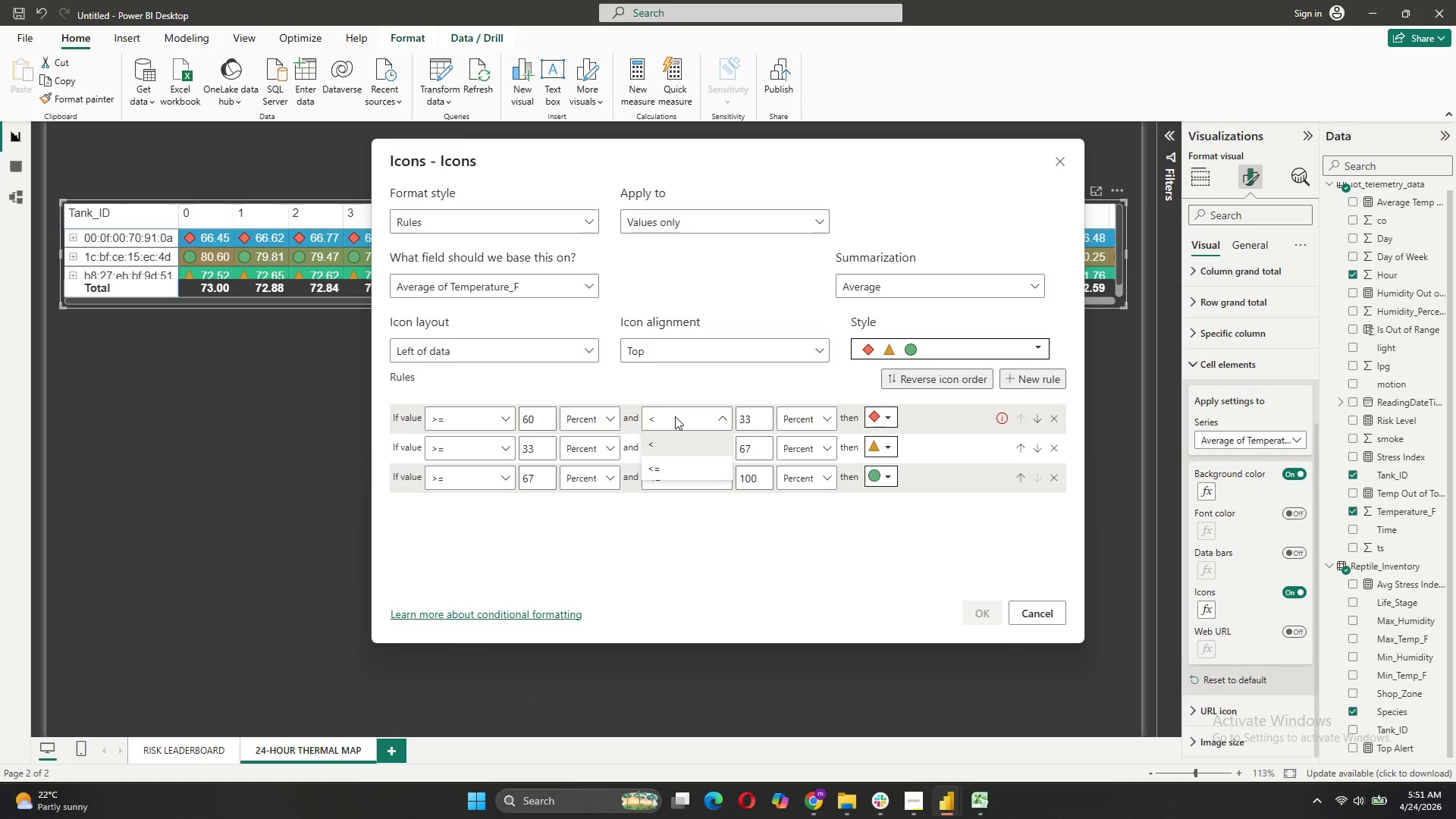 
type(70)
 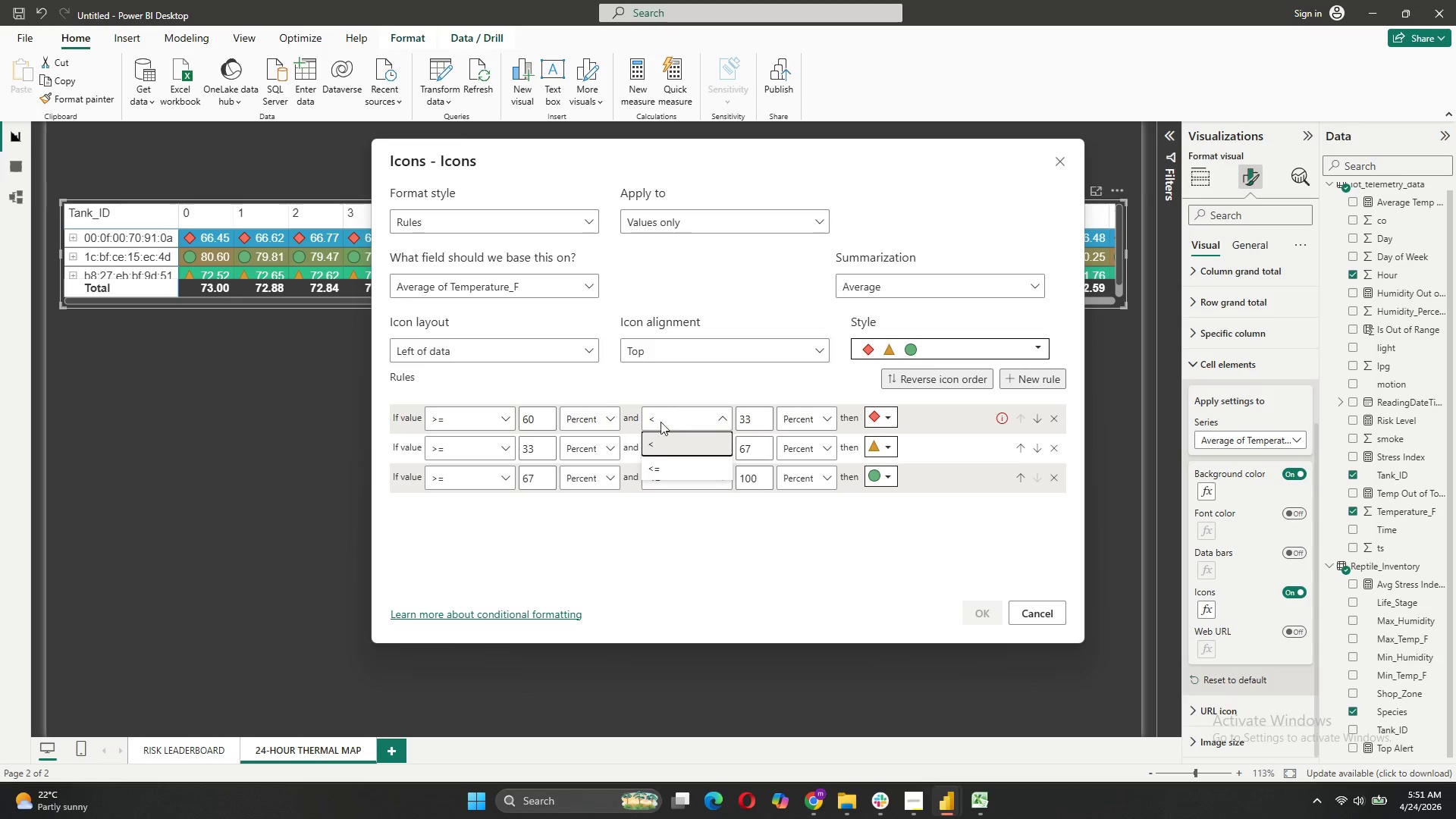 
left_click([651, 448])
 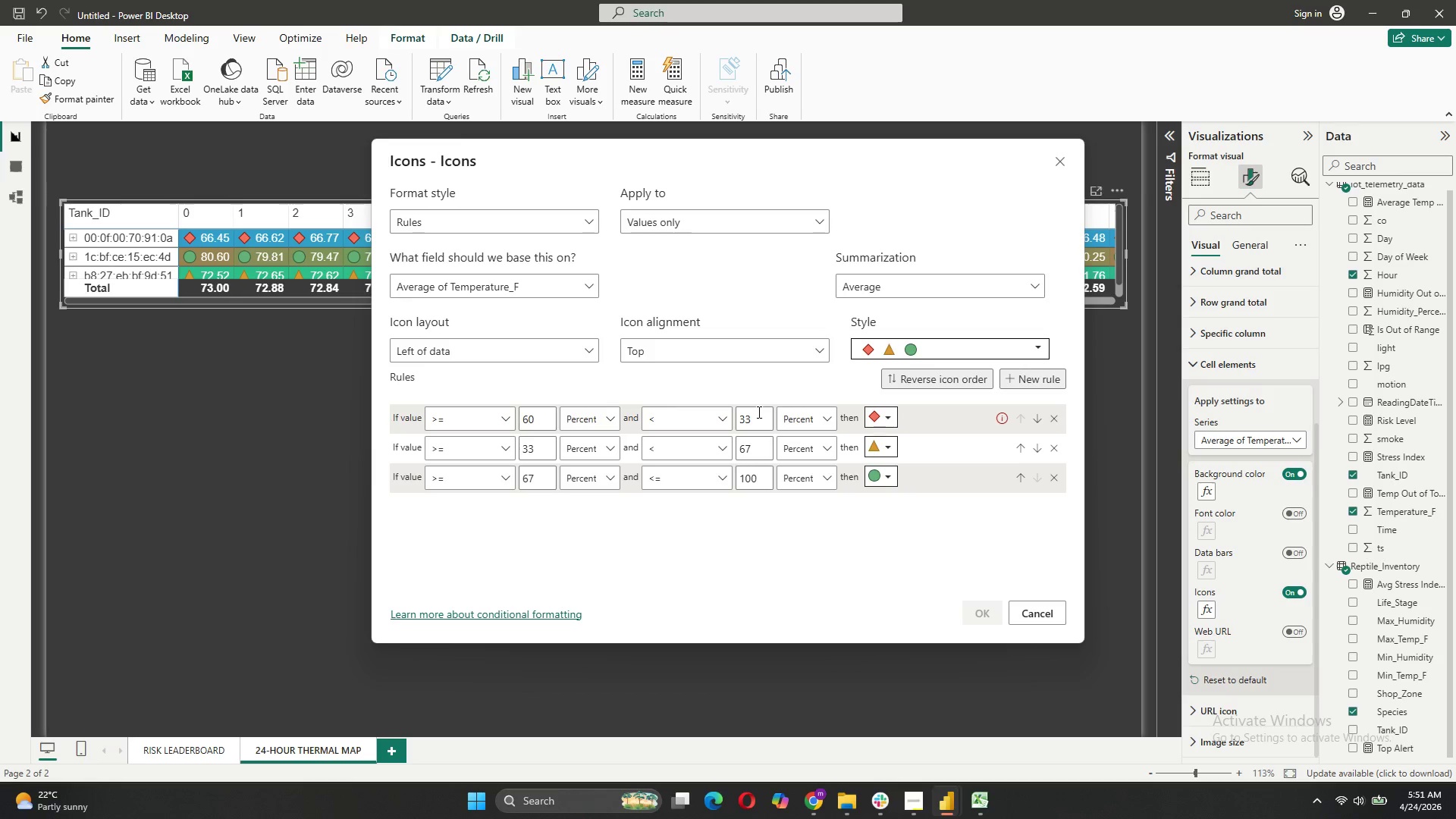 
left_click([758, 412])
 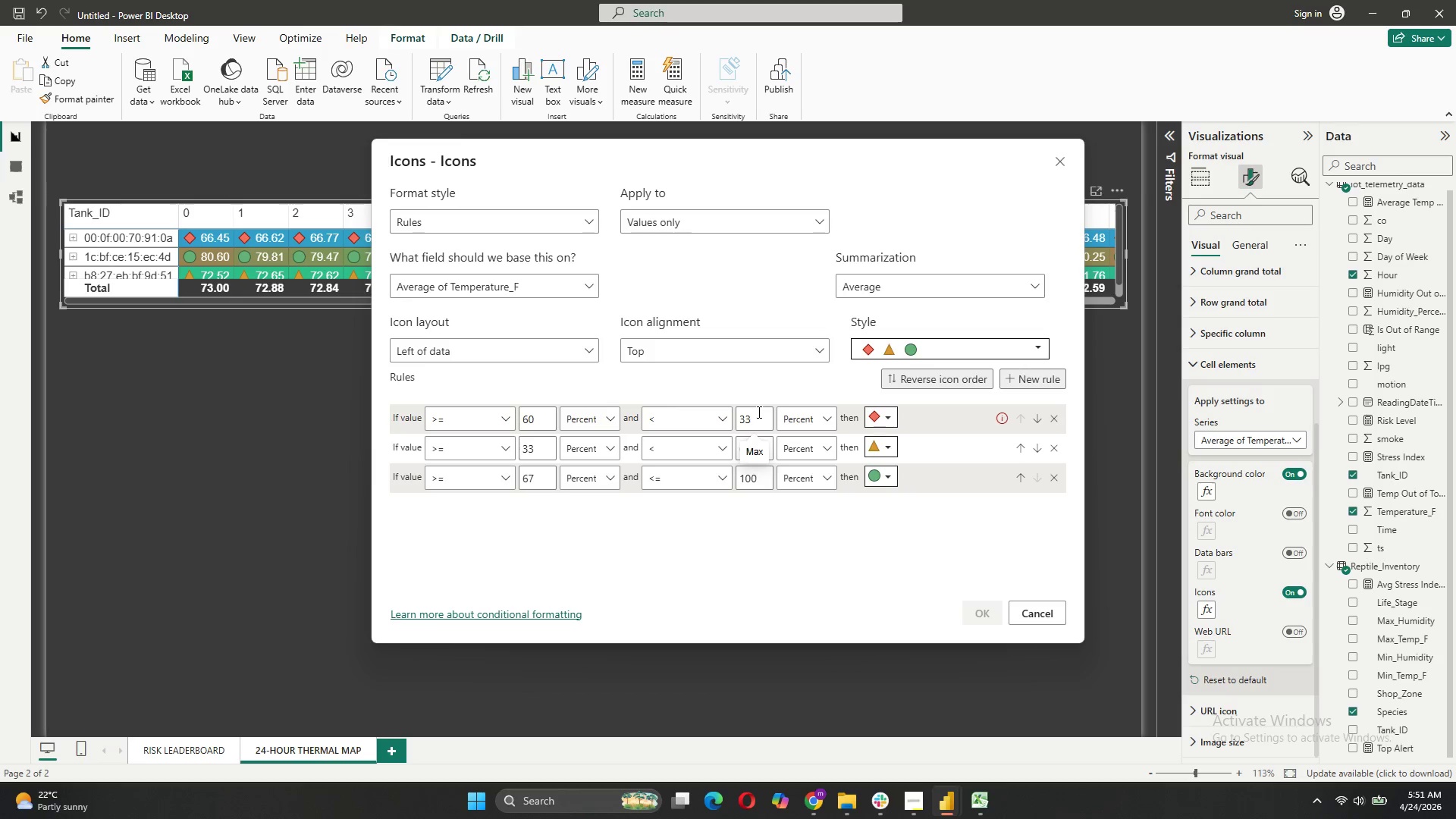 
key(Backspace)
key(Backspace)
type(70)
 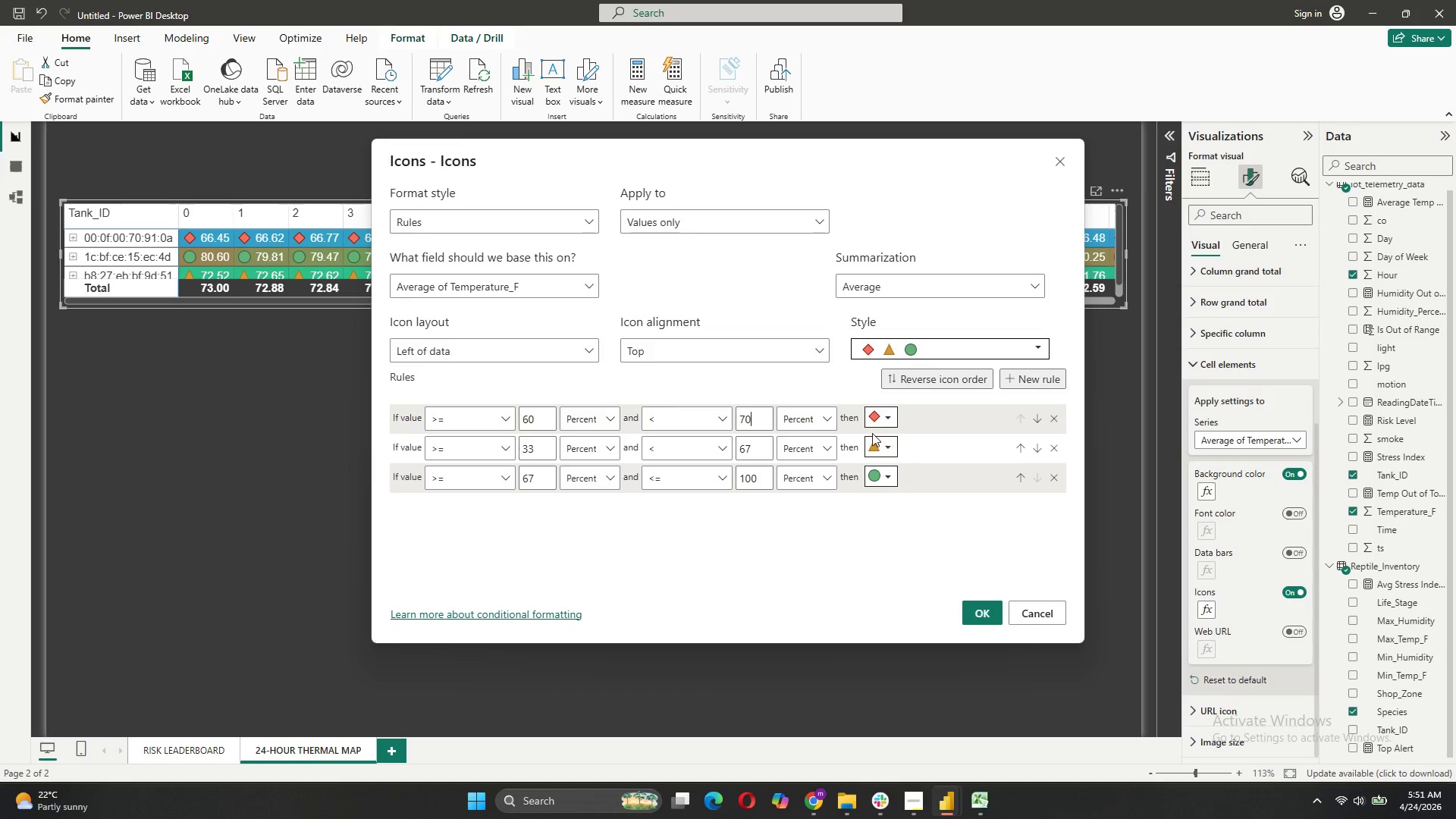 
left_click([875, 419])
 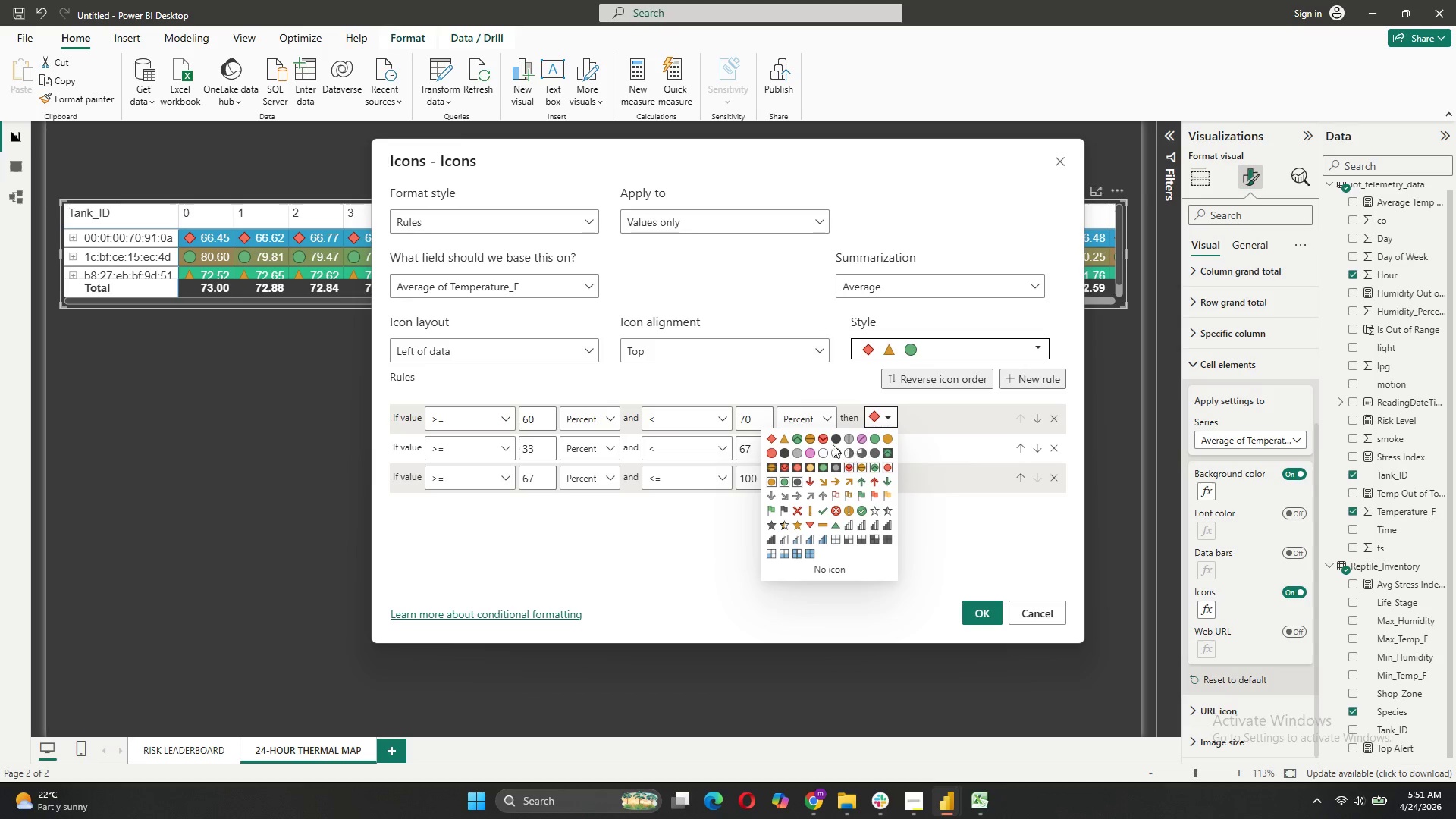 
wait(8.58)
 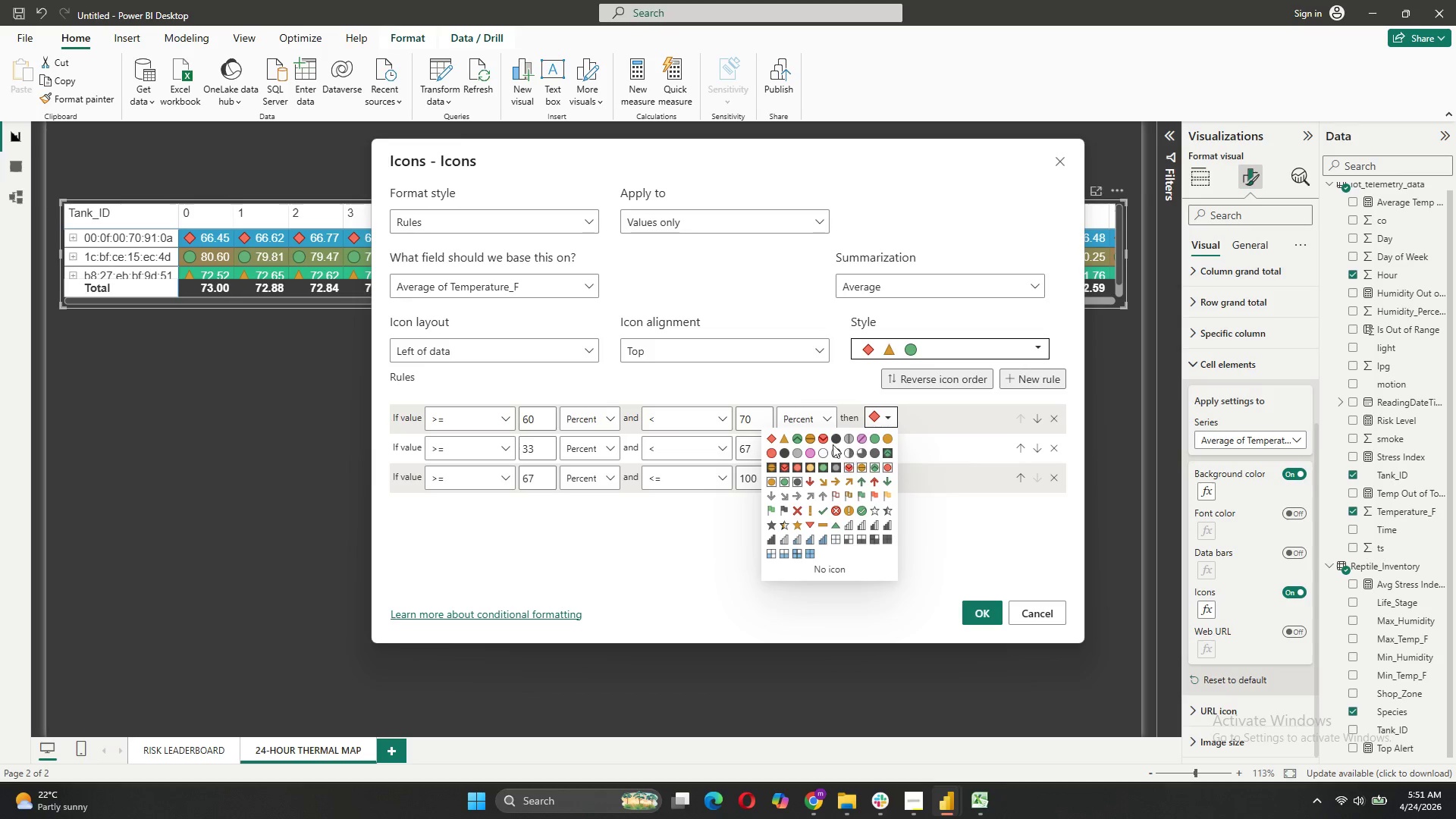 
scroll: coordinate [873, 496], scroll_direction: down, amount: 2.0
 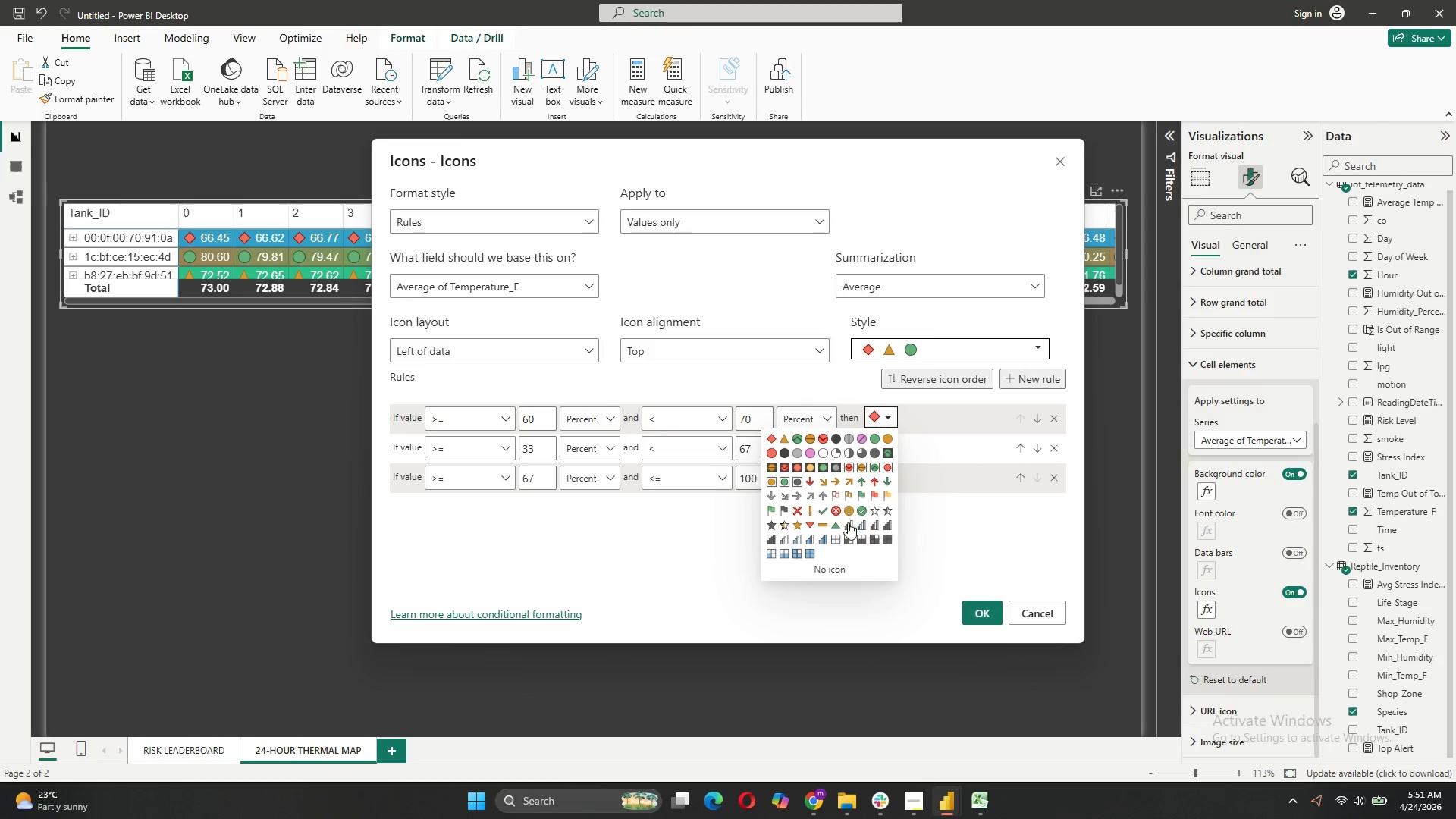 
left_click([811, 554])
 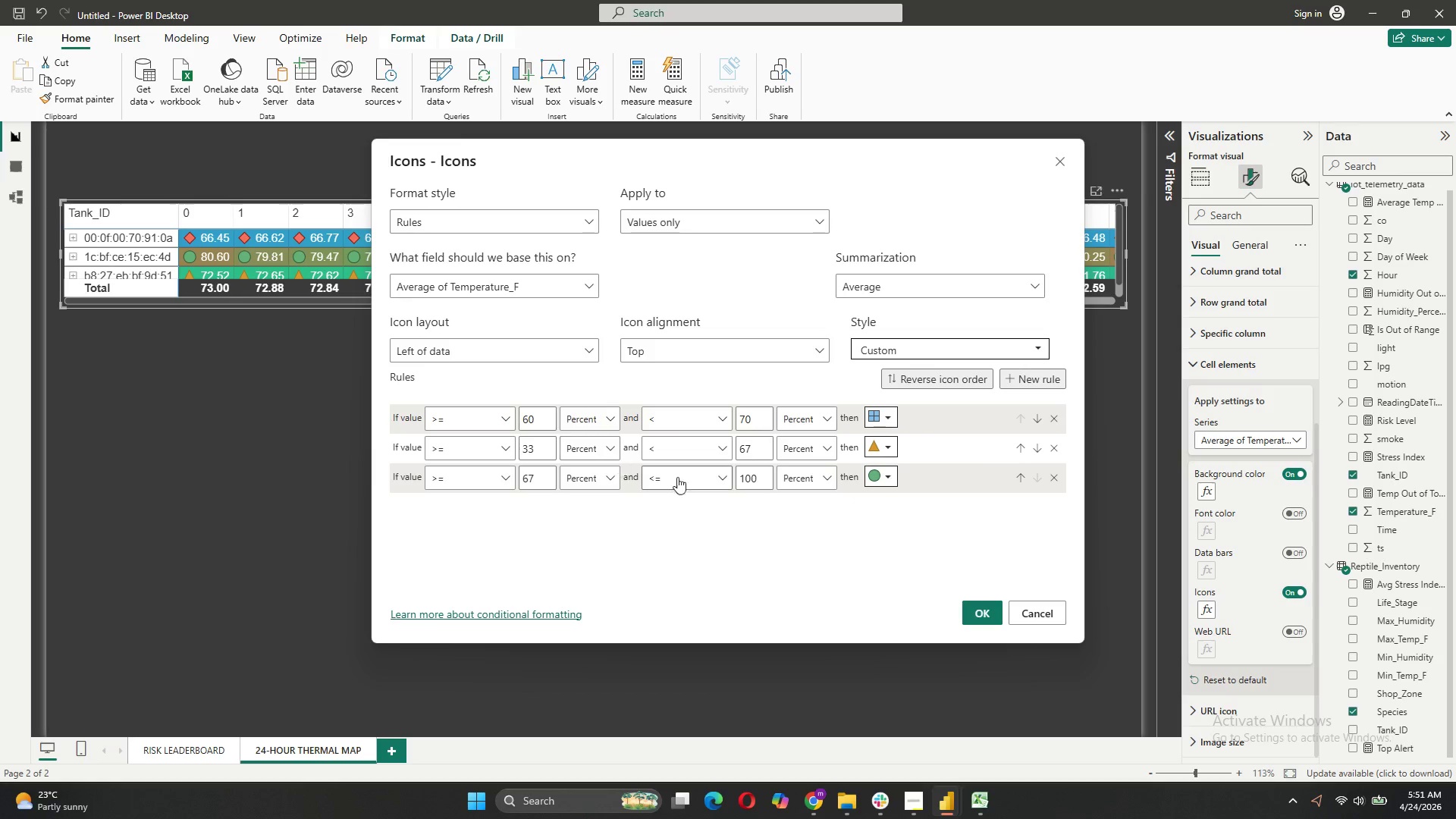 
left_click([1053, 613])
 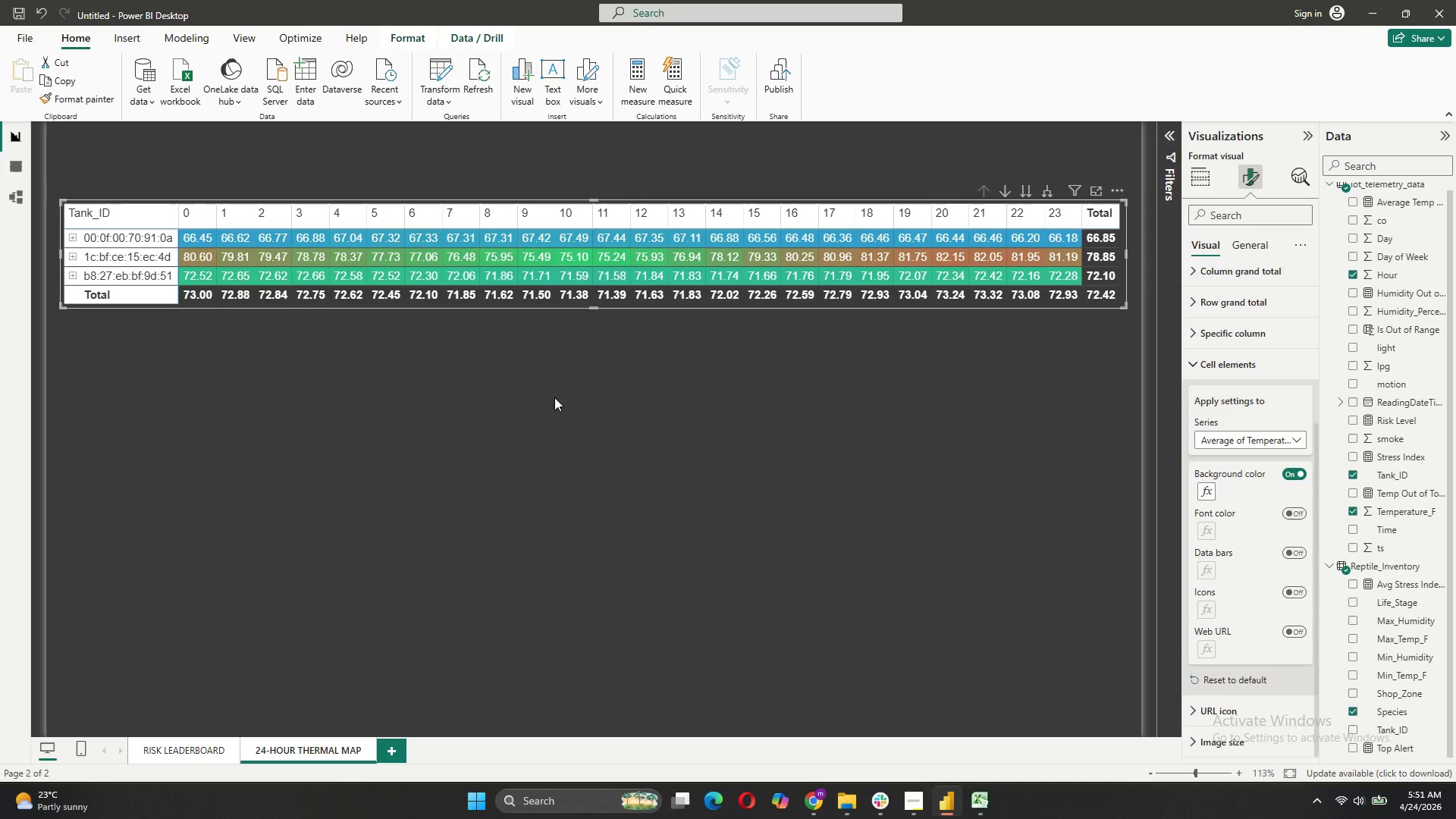 
left_click([554, 397])
 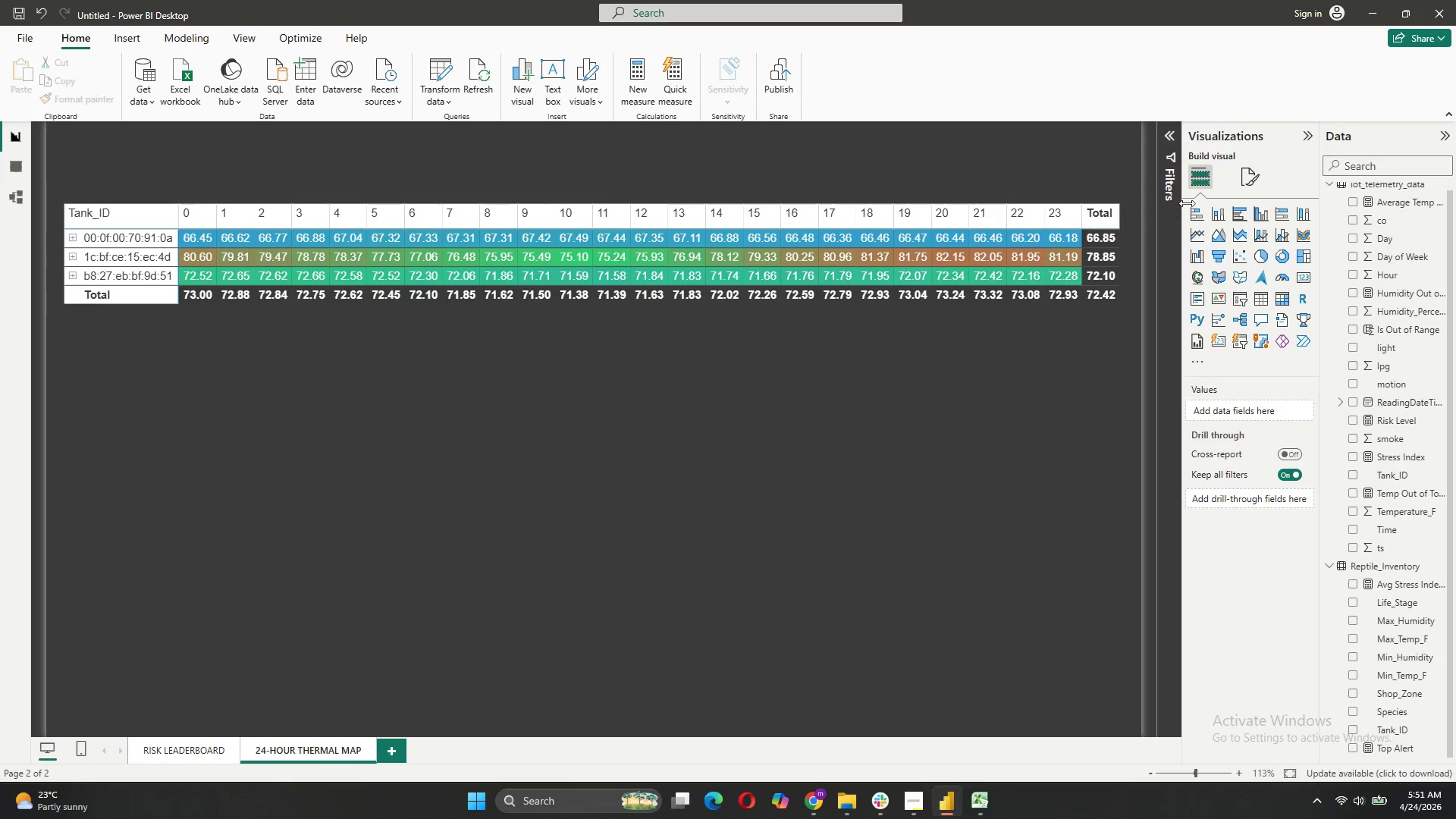 
wait(5.59)
 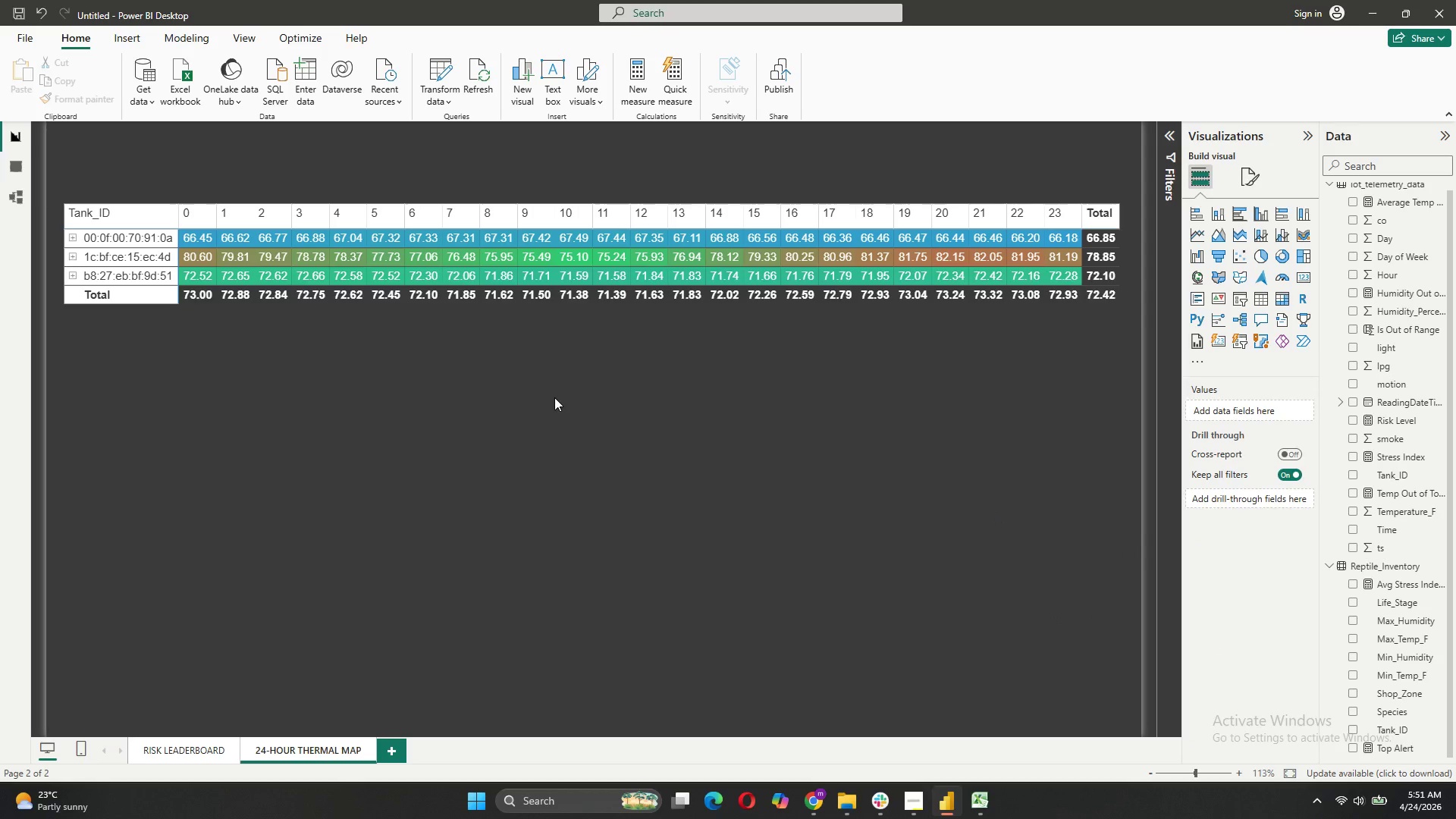 
left_click([1062, 303])
 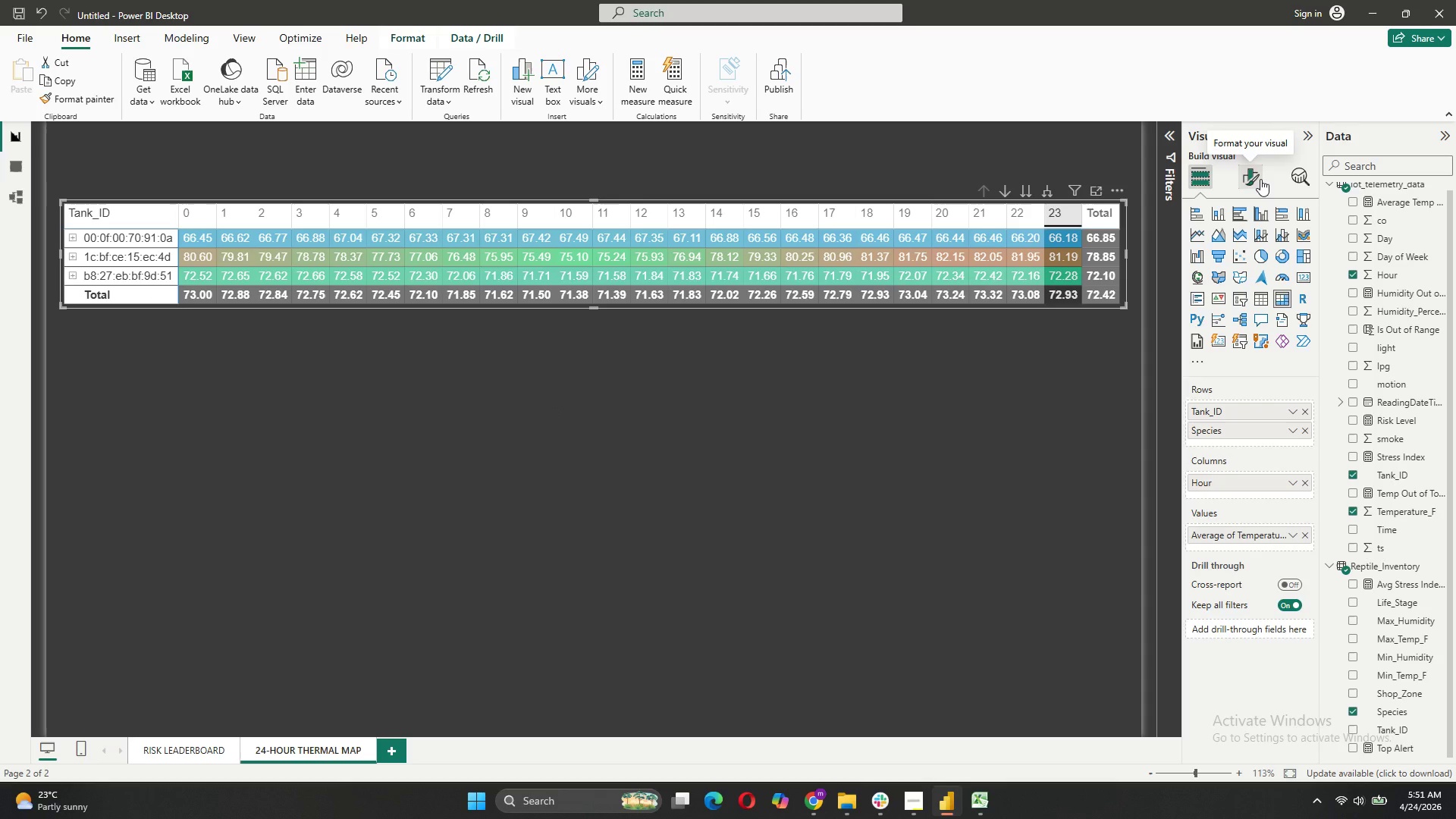 
left_click([1260, 179])
 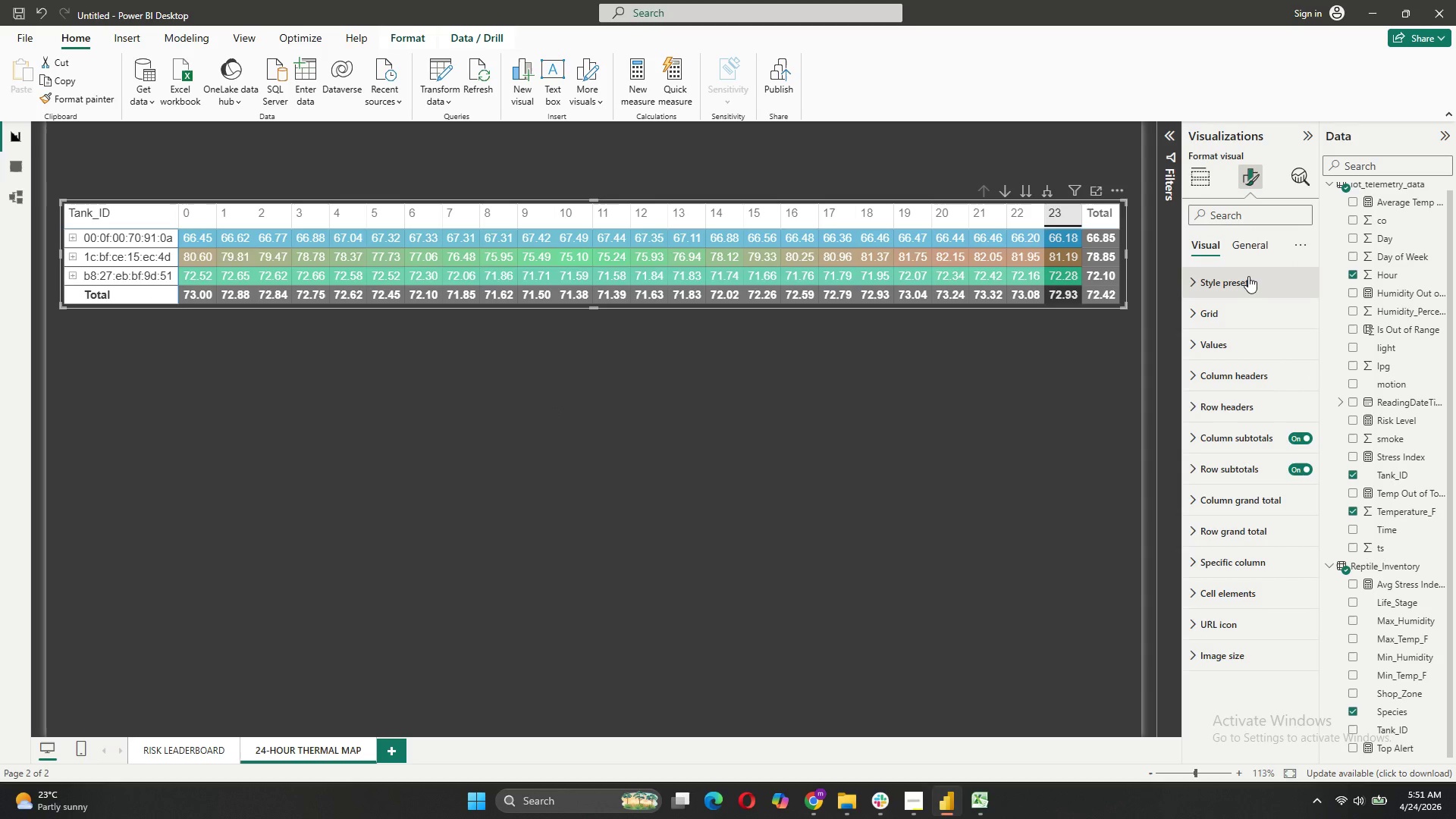 
double_click([1248, 276])
 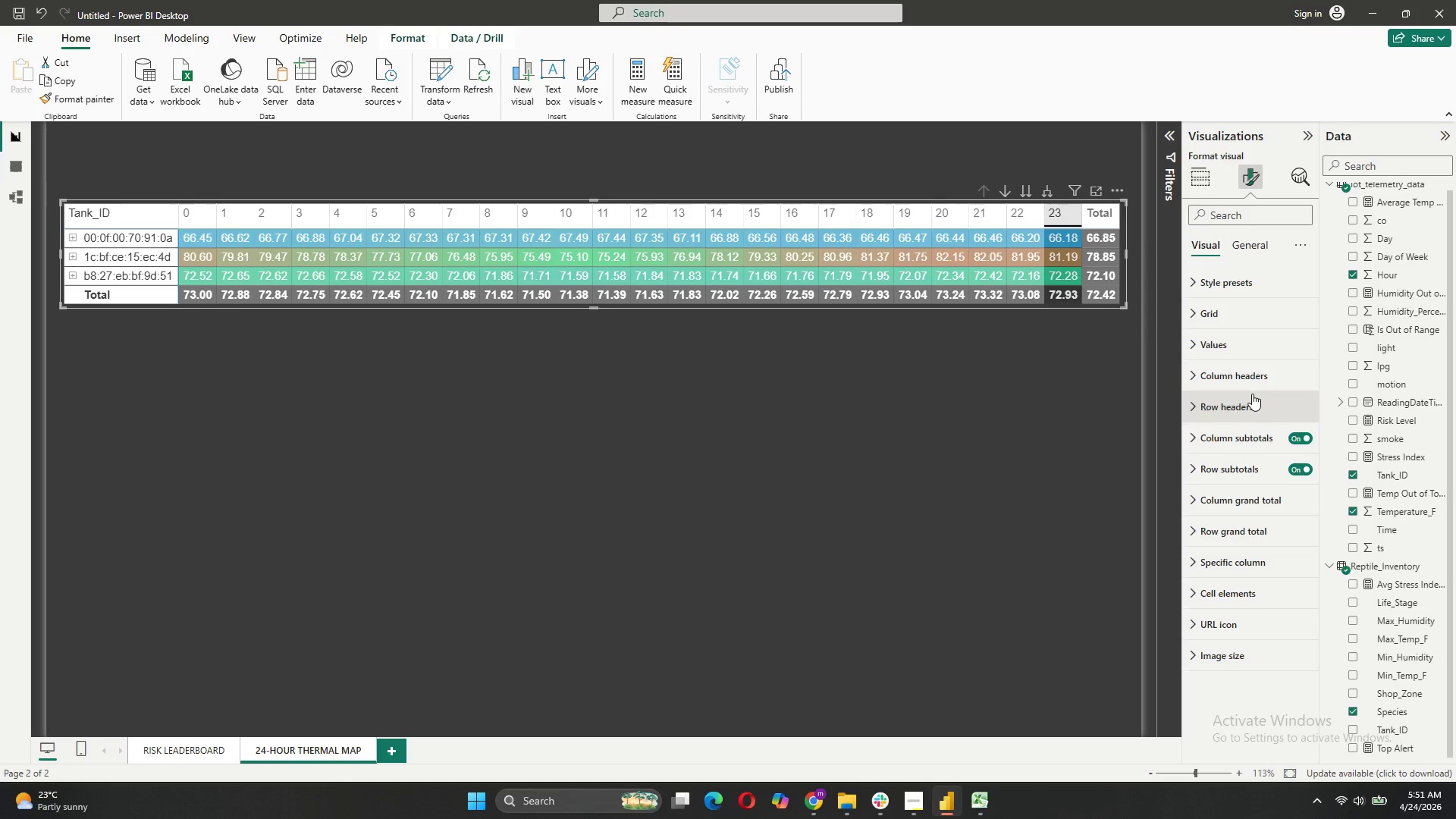 
left_click([1252, 384])
 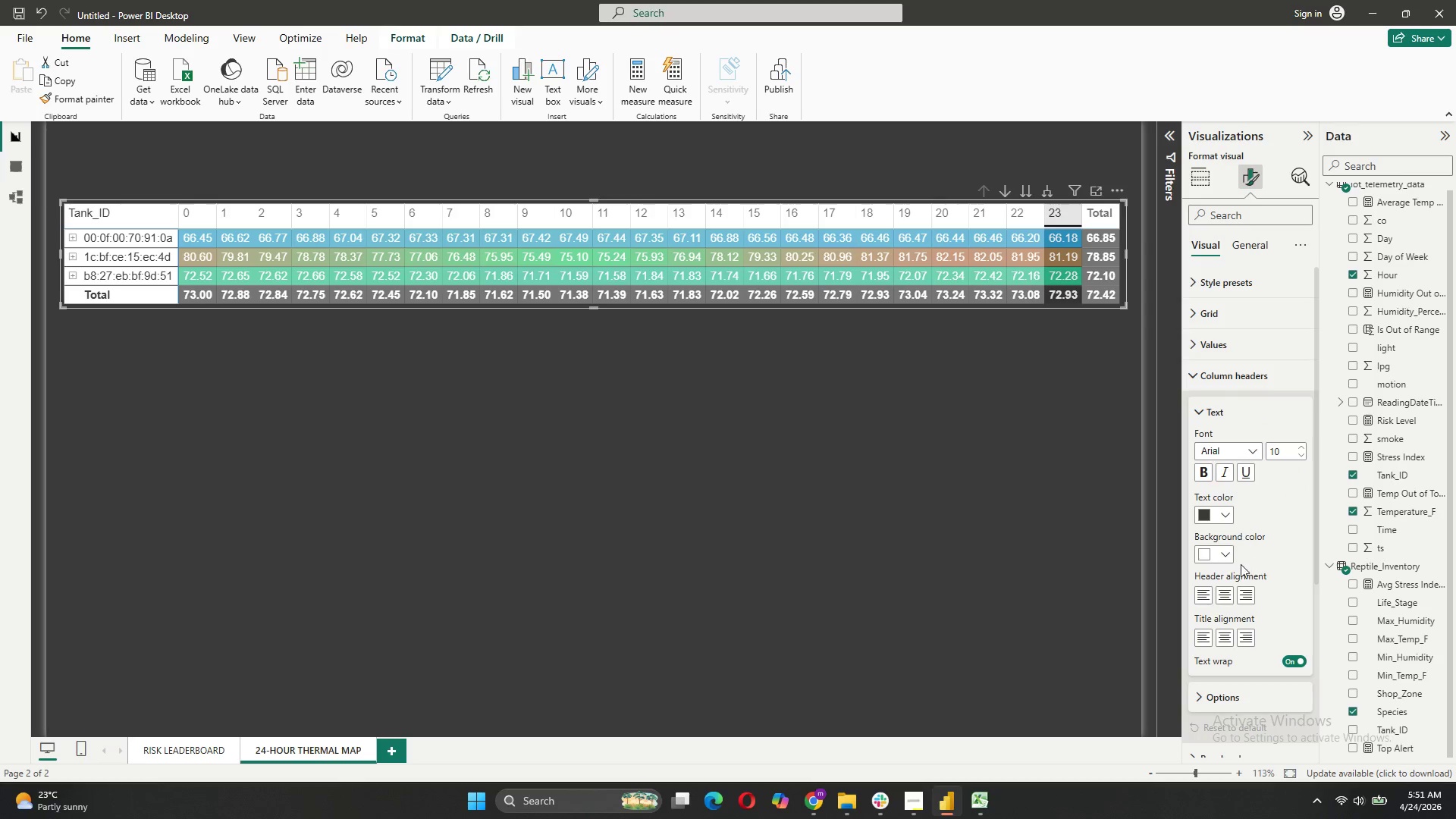 
mouse_move([1220, 513])
 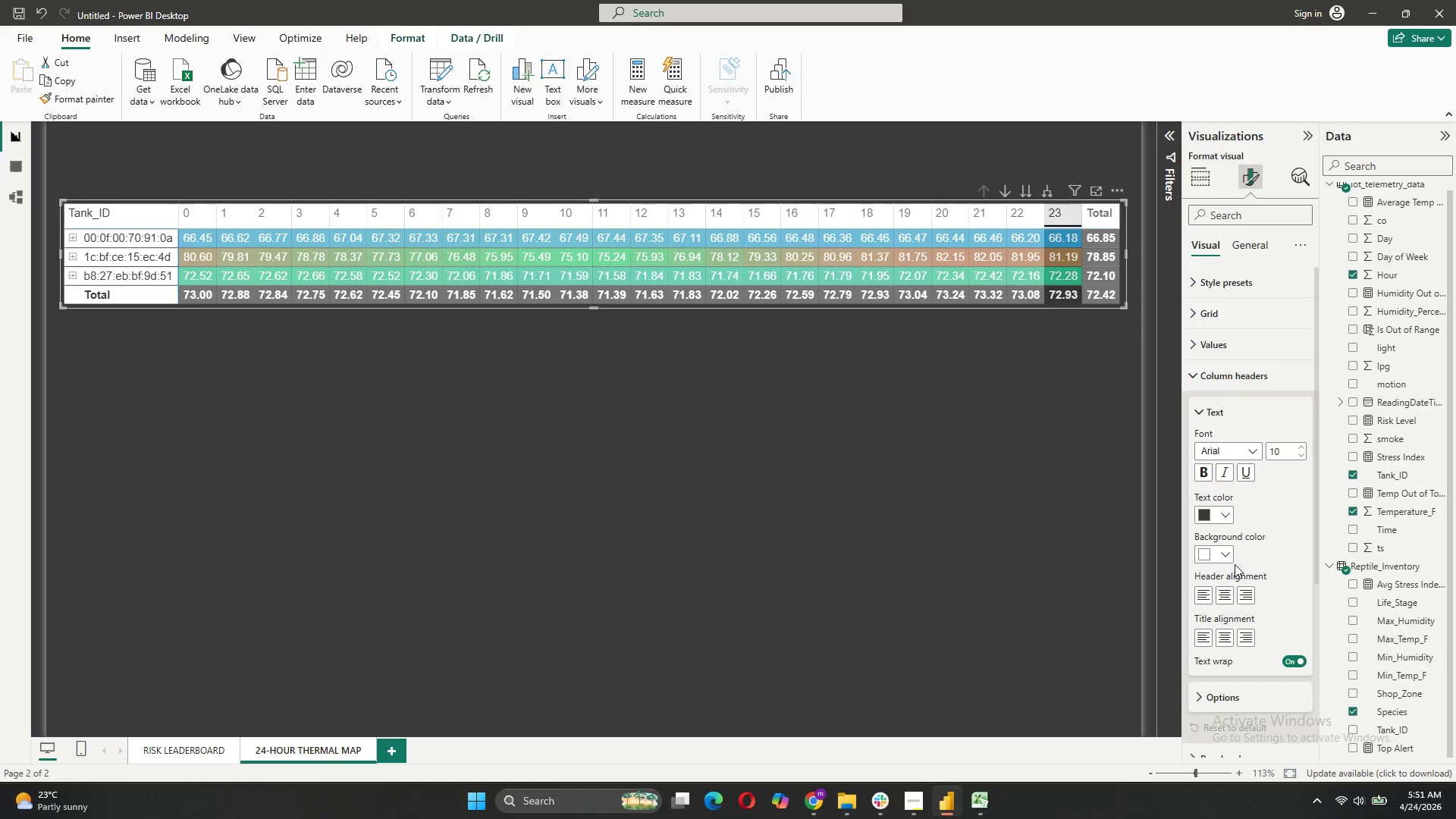 
left_click([1229, 557])
 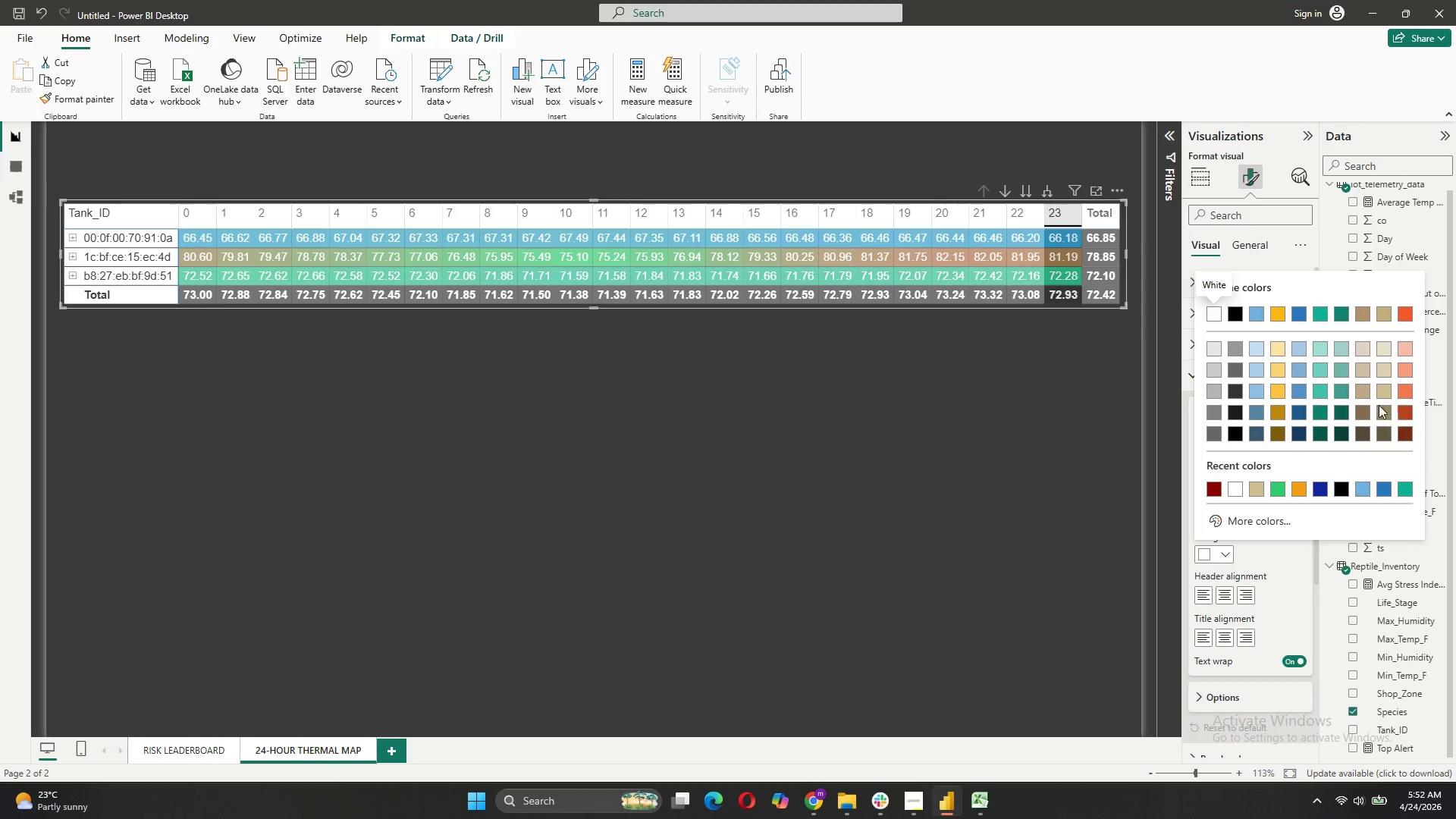 
left_click([1401, 413])
 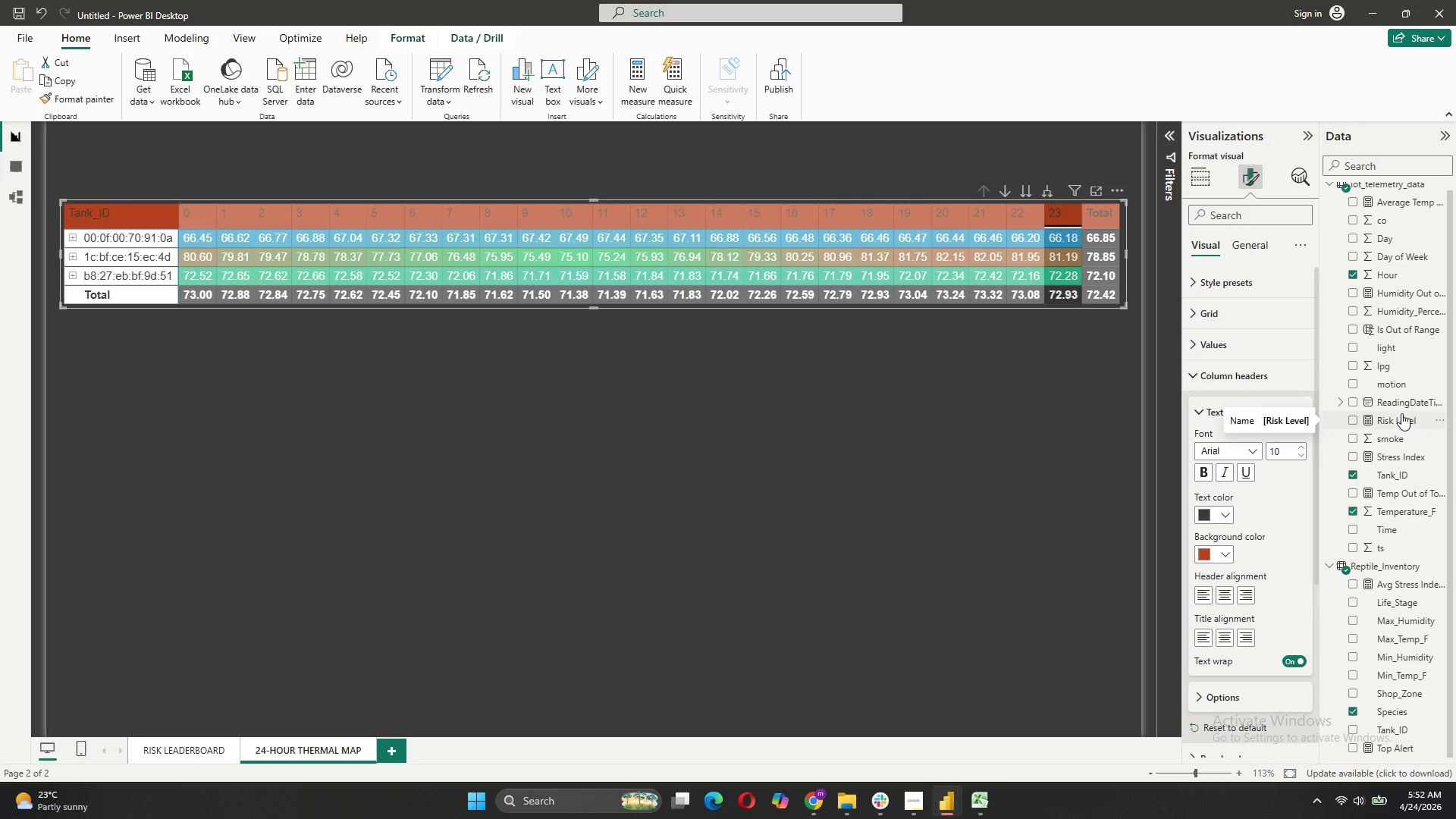 
left_click([1215, 557])
 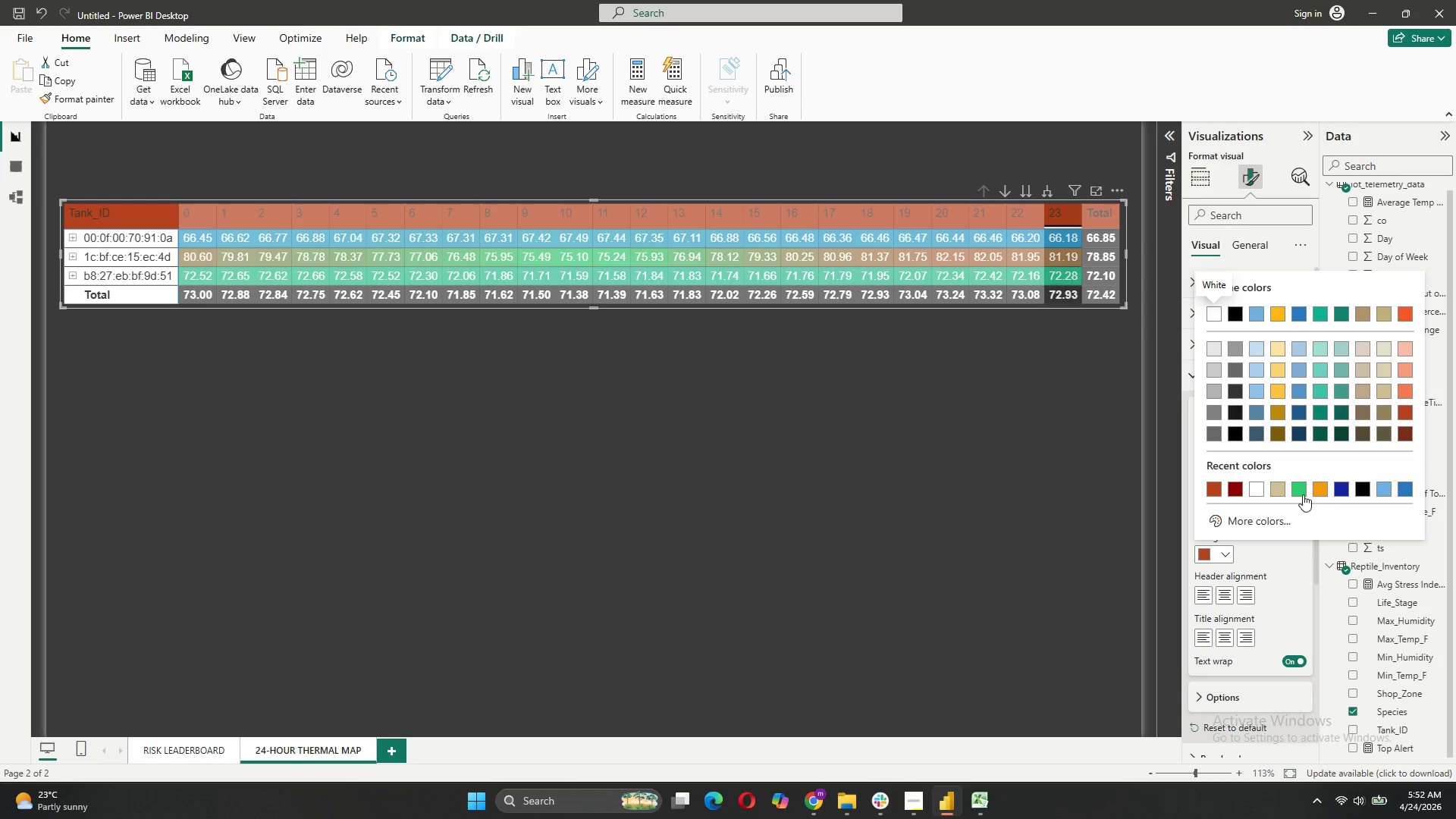 
left_click([1301, 494])
 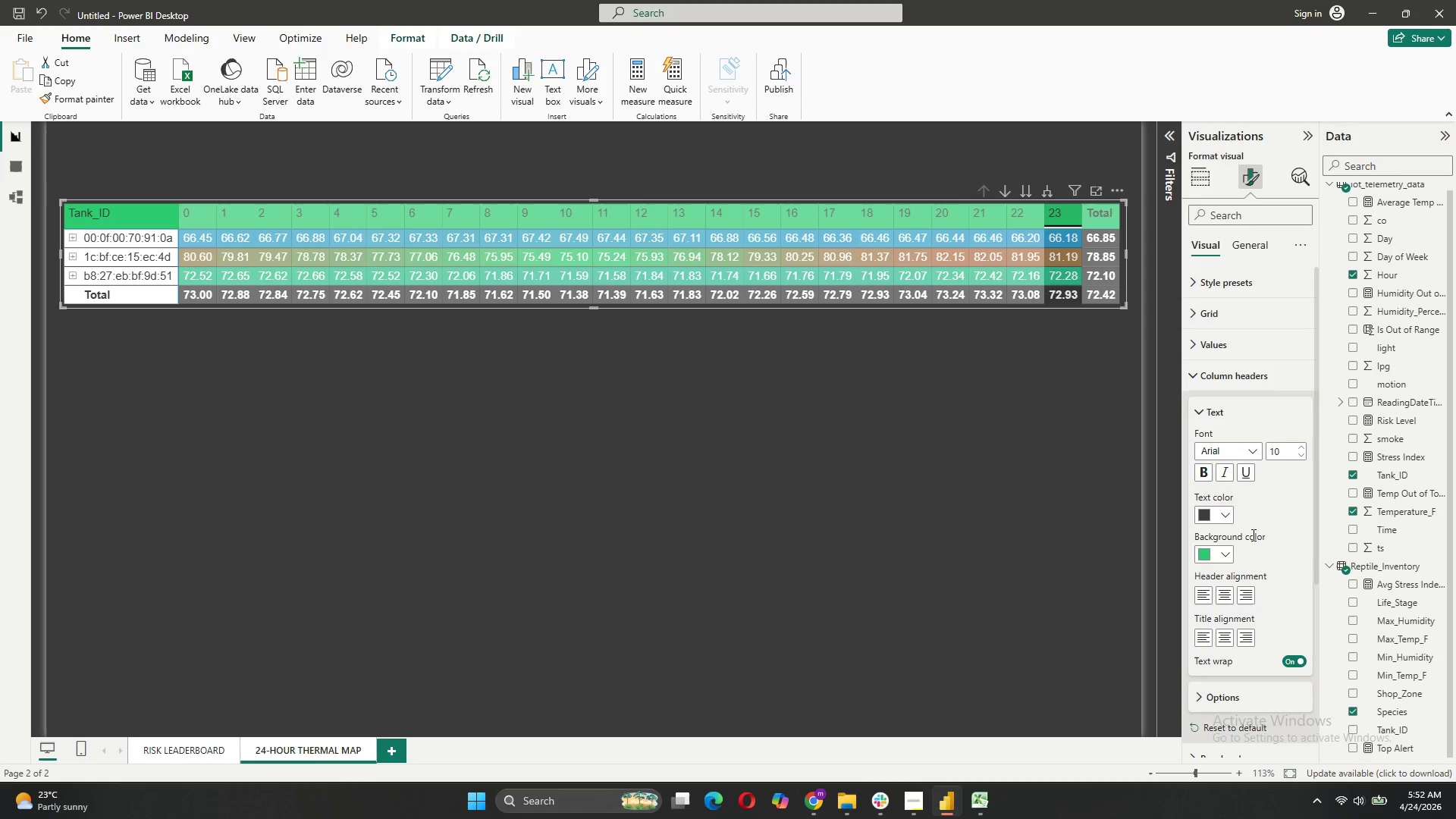 
left_click([1226, 551])
 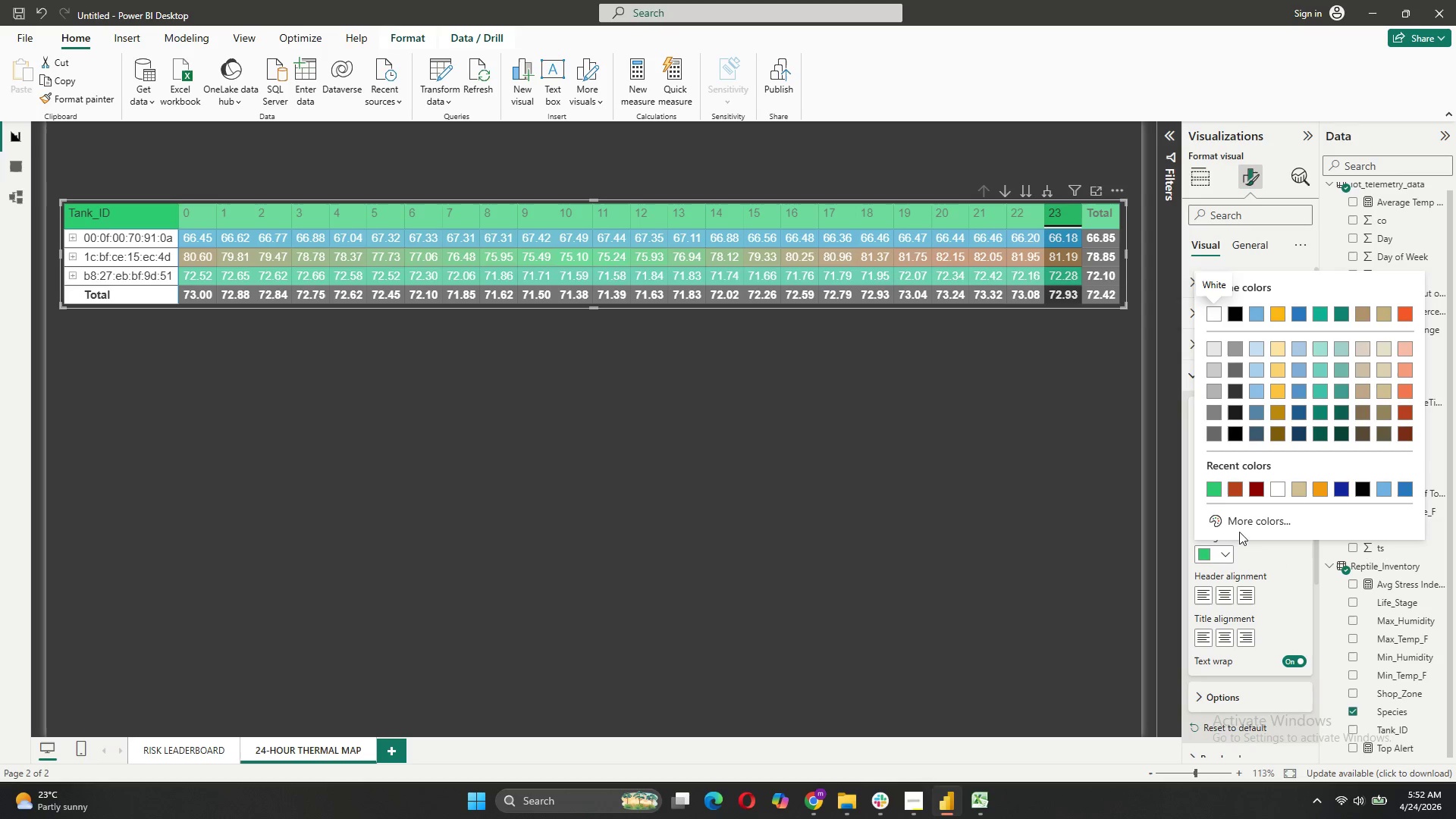 
left_click([1240, 531])
 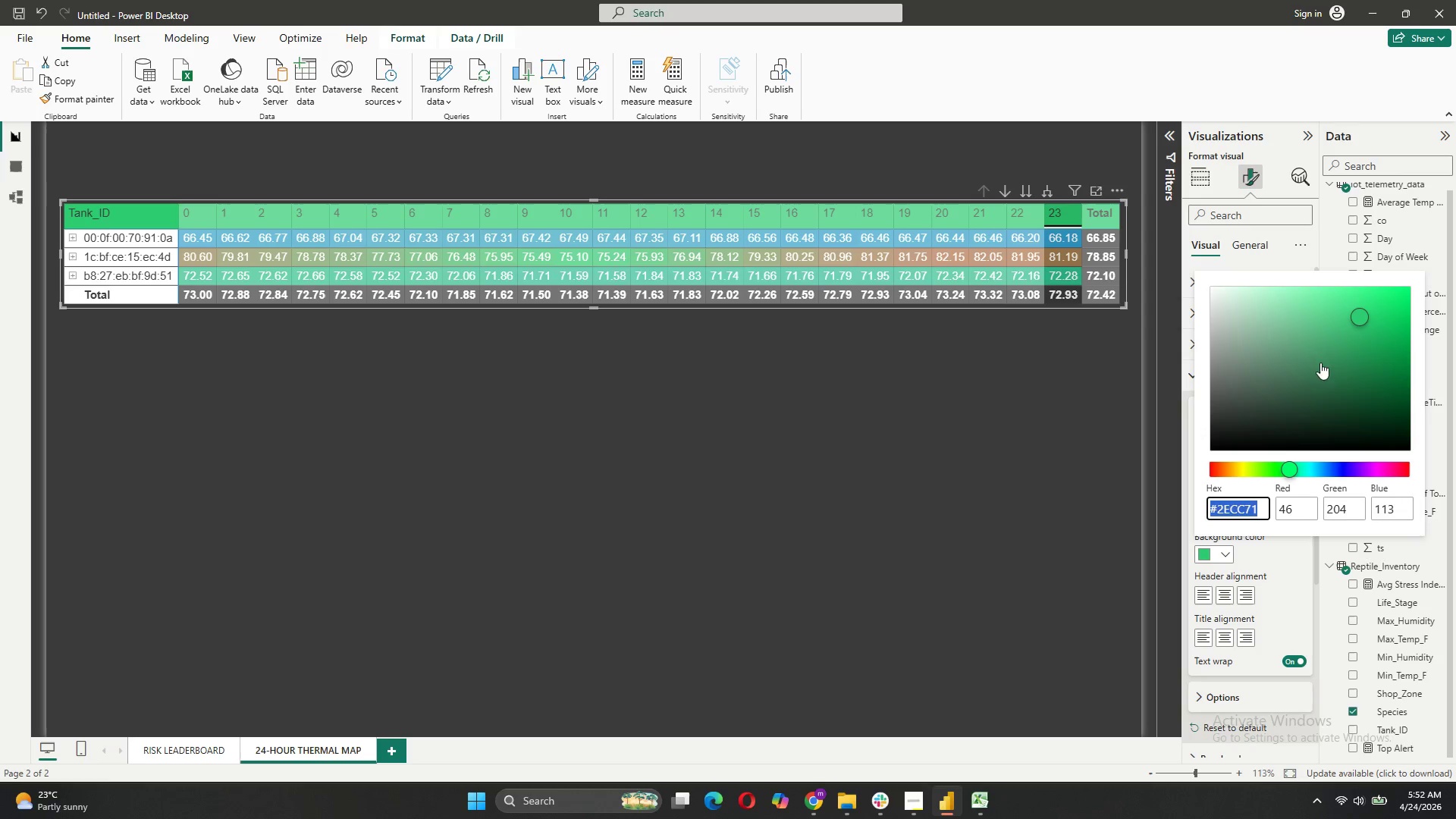 
left_click([1276, 314])
 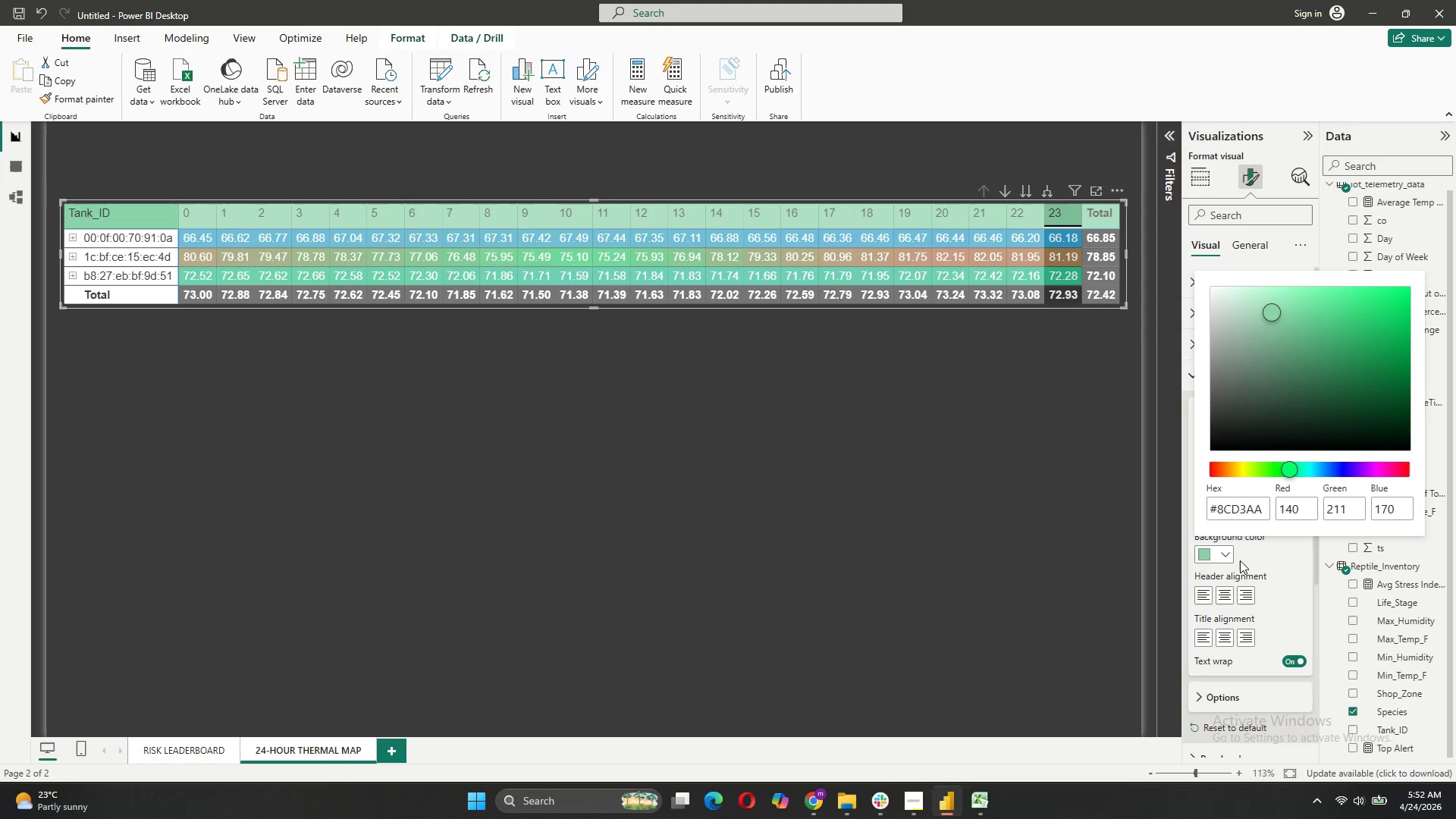 
left_click([1267, 554])
 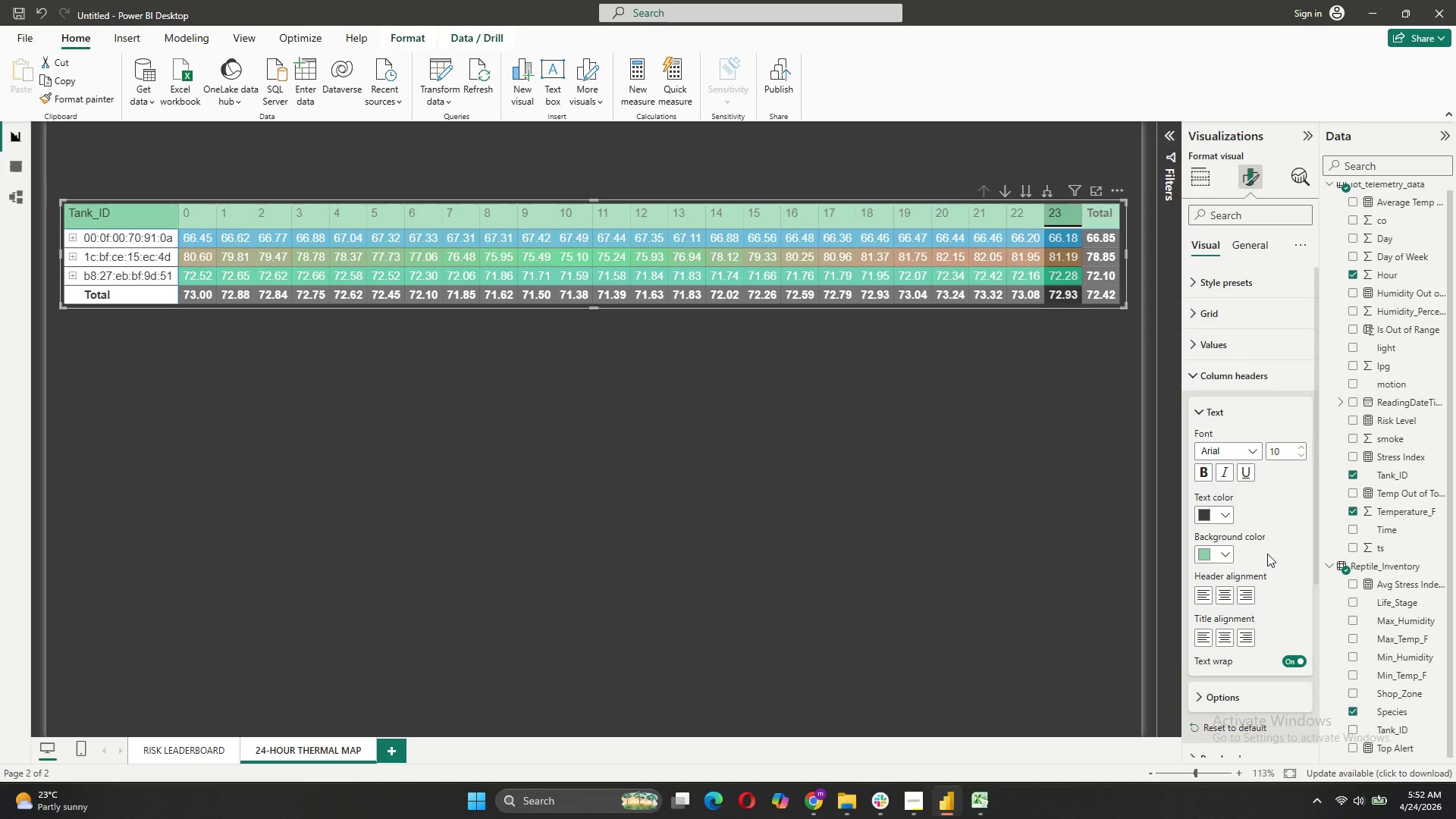 
left_click([1231, 552])
 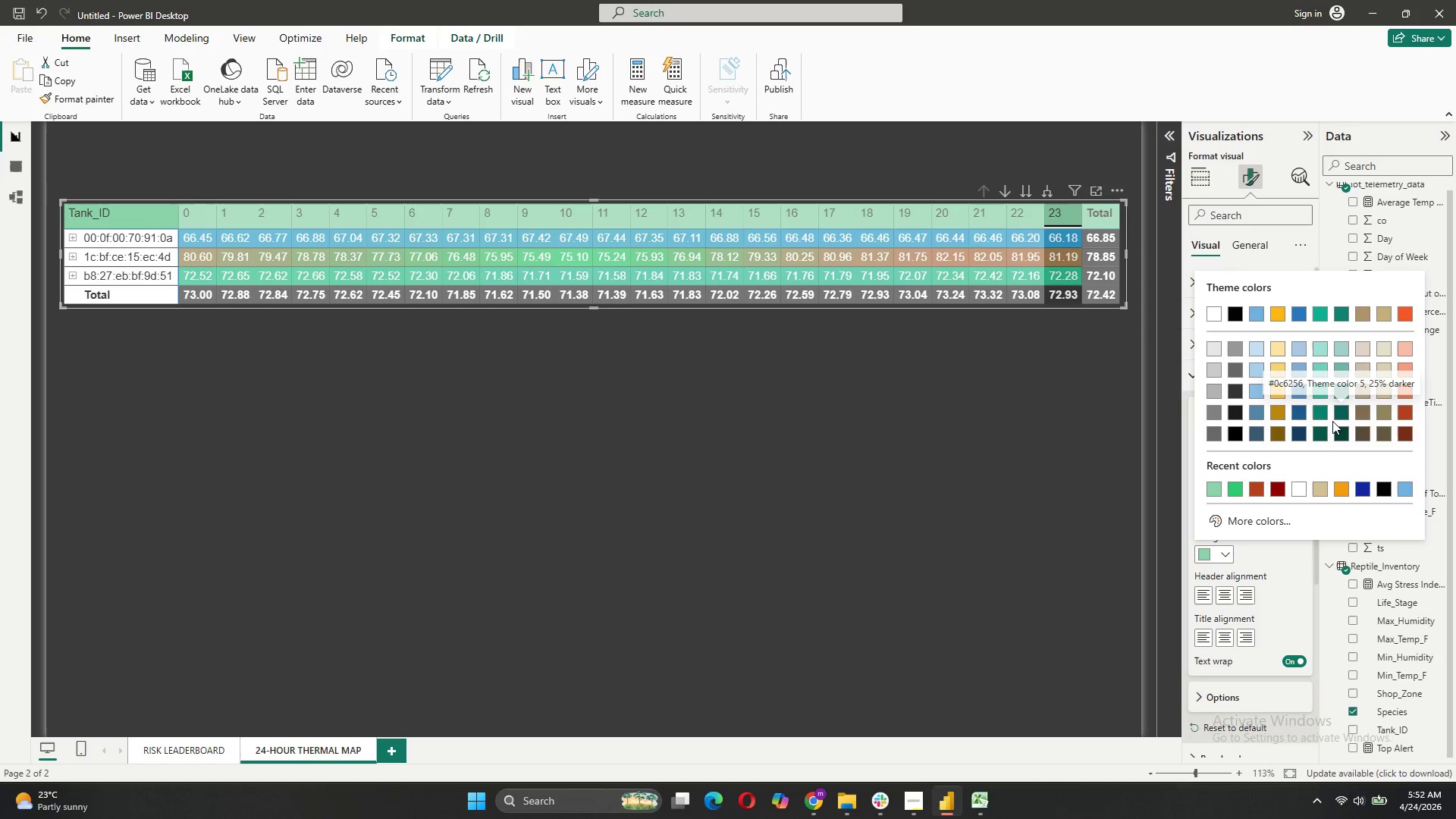 
left_click([1235, 518])
 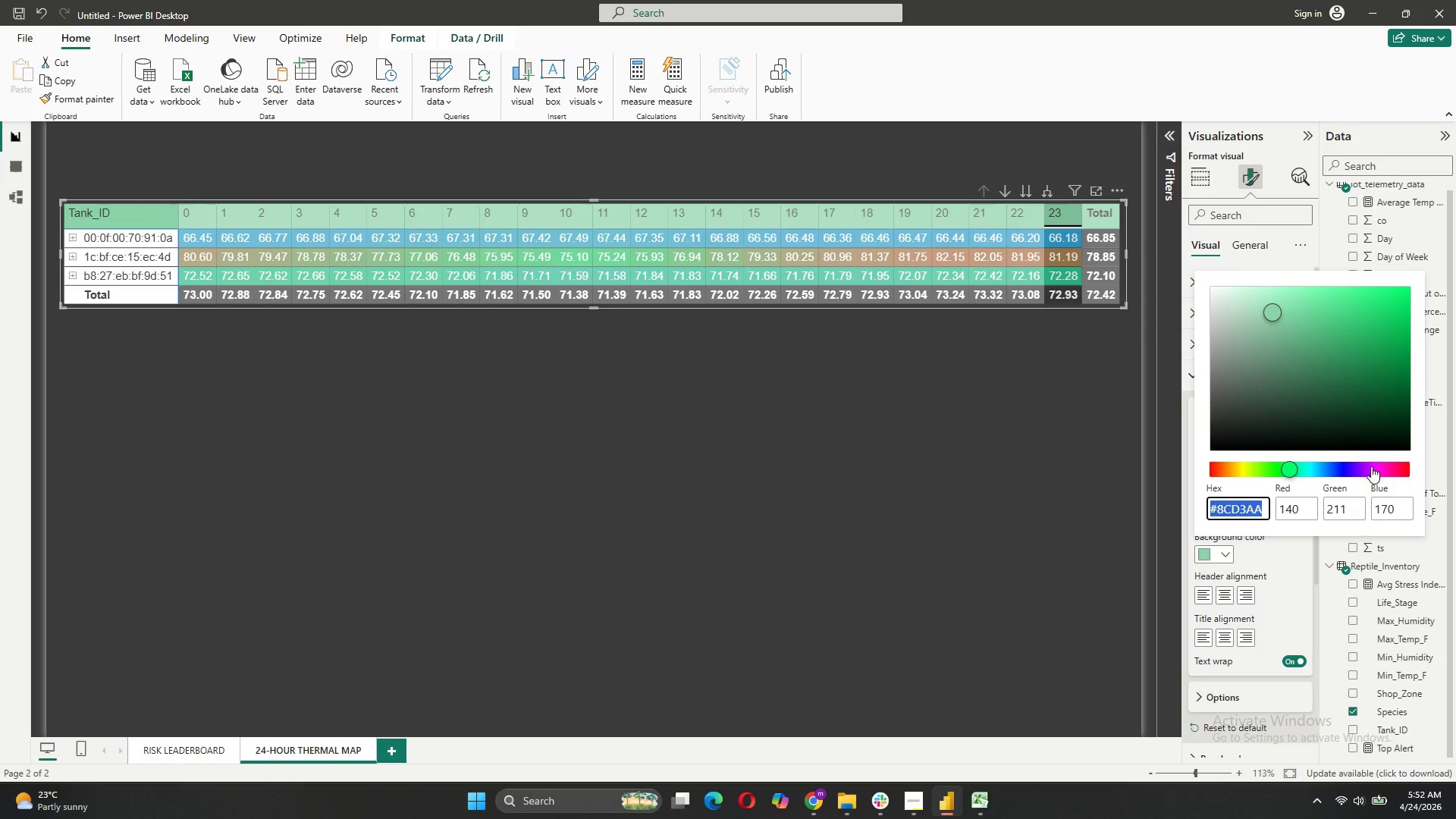 
left_click([1371, 466])
 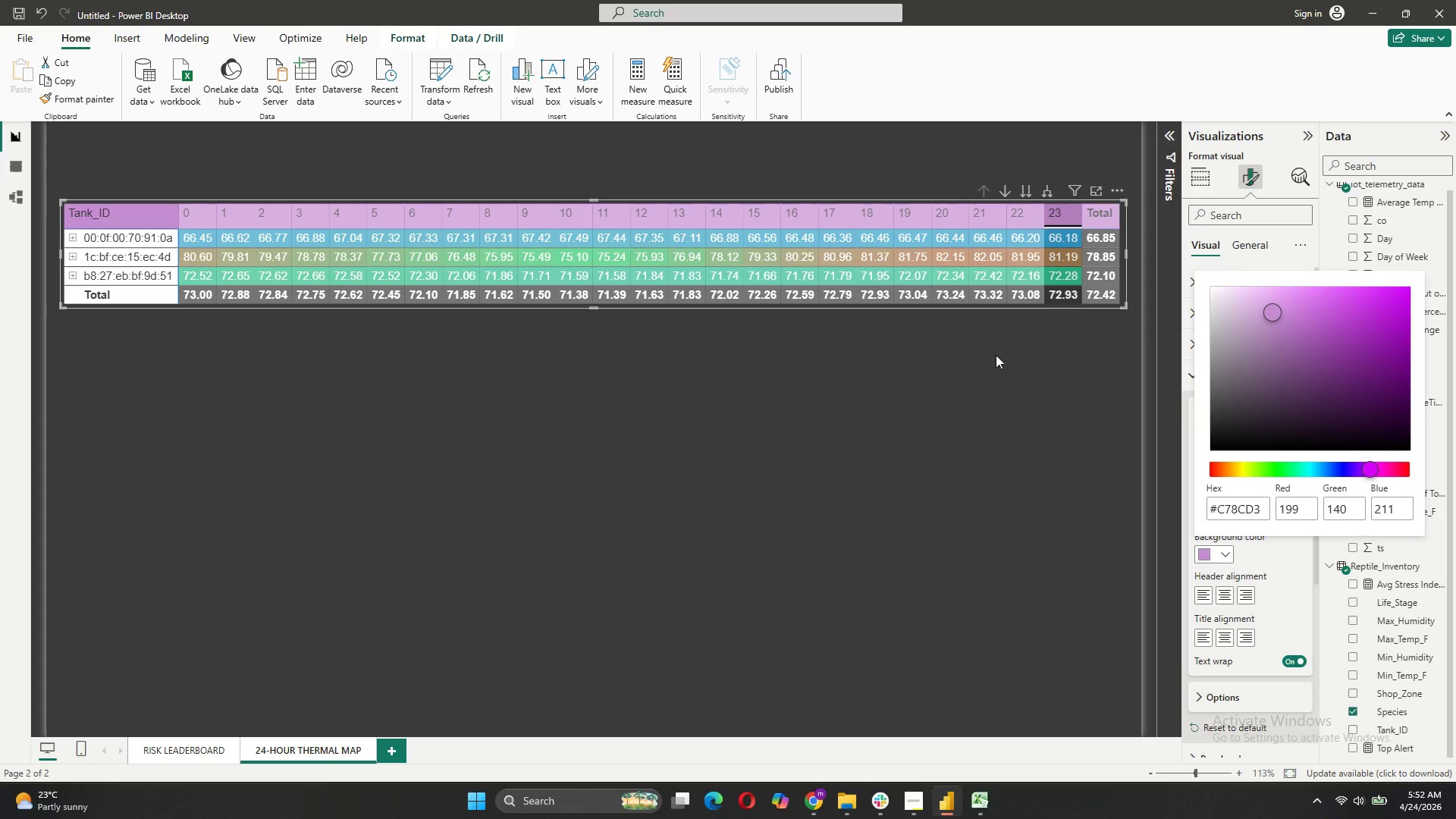 
left_click([1063, 209])
 